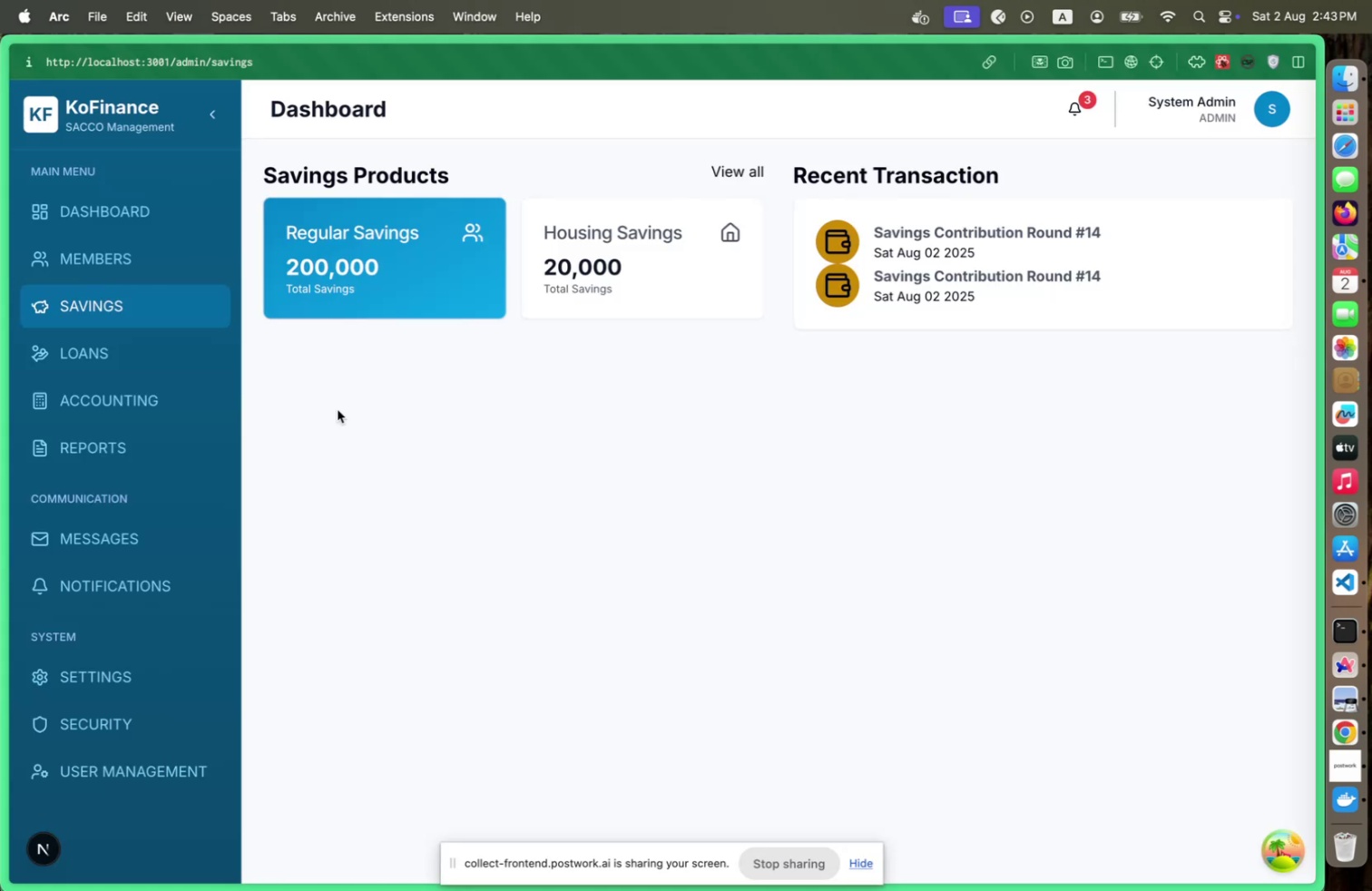 
key(Meta+CommandLeft)
 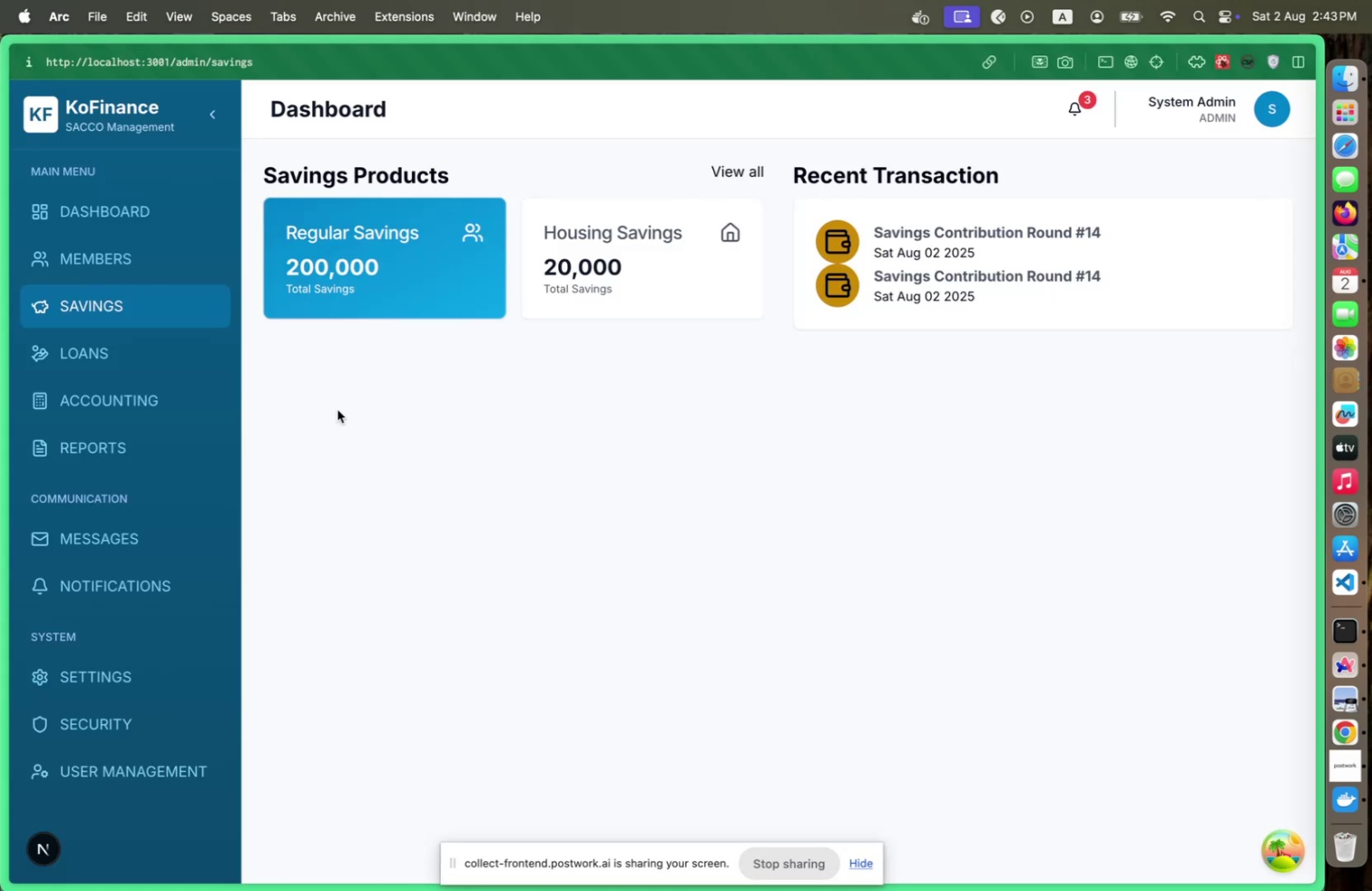 
key(Meta+Tab)
 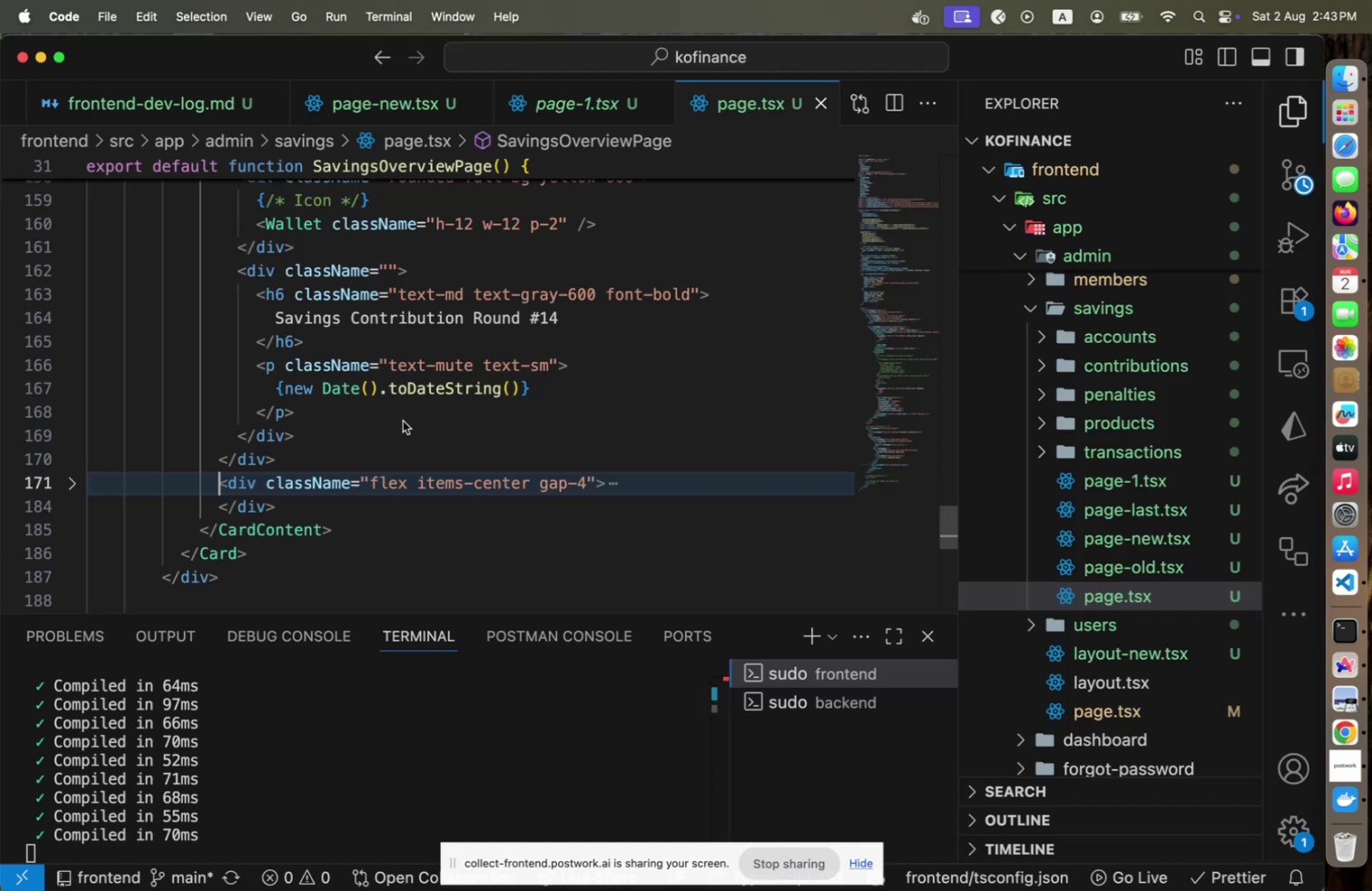 
scroll: coordinate [403, 420], scroll_direction: up, amount: 8.0
 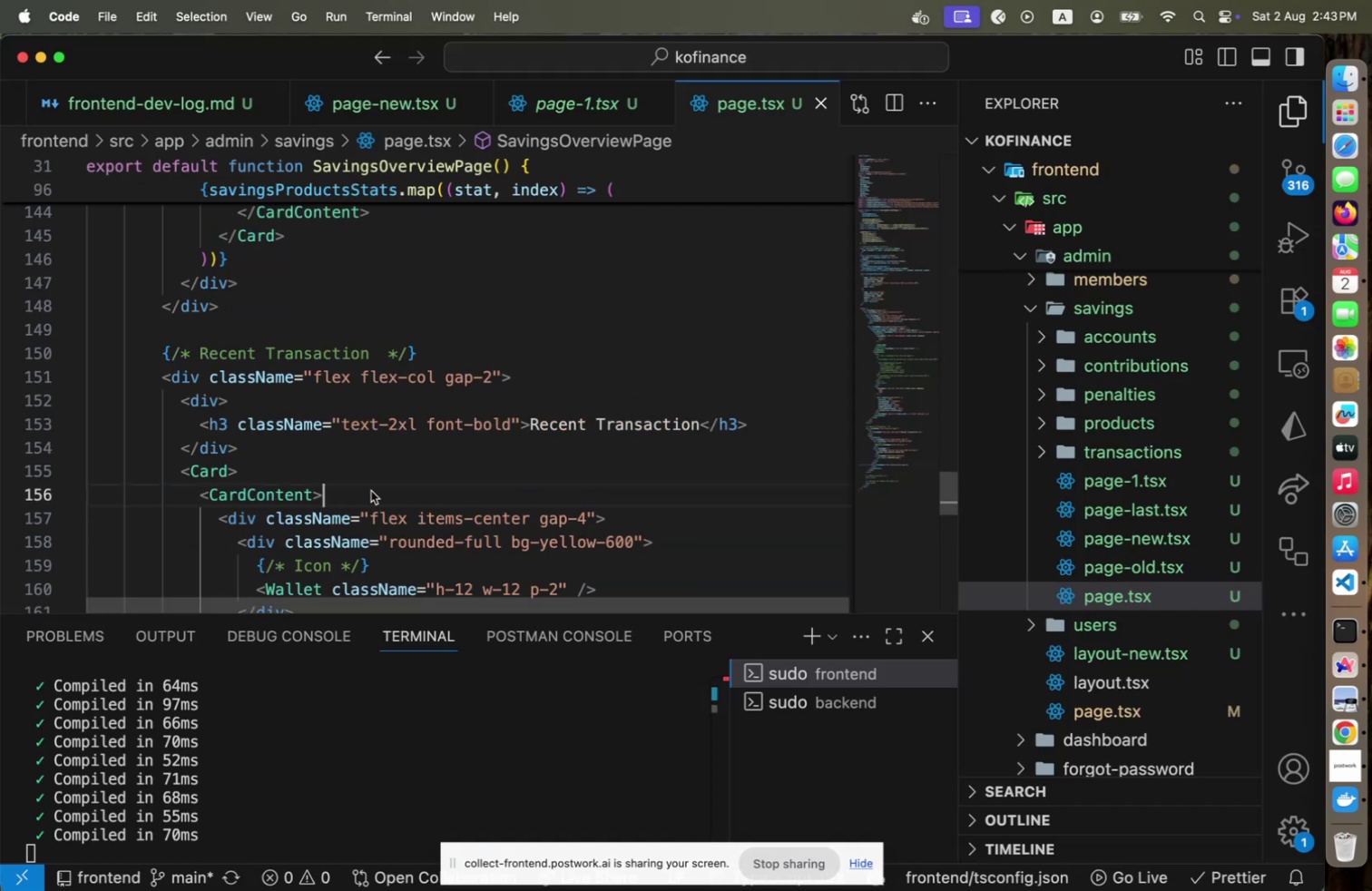 
key(Enter)
 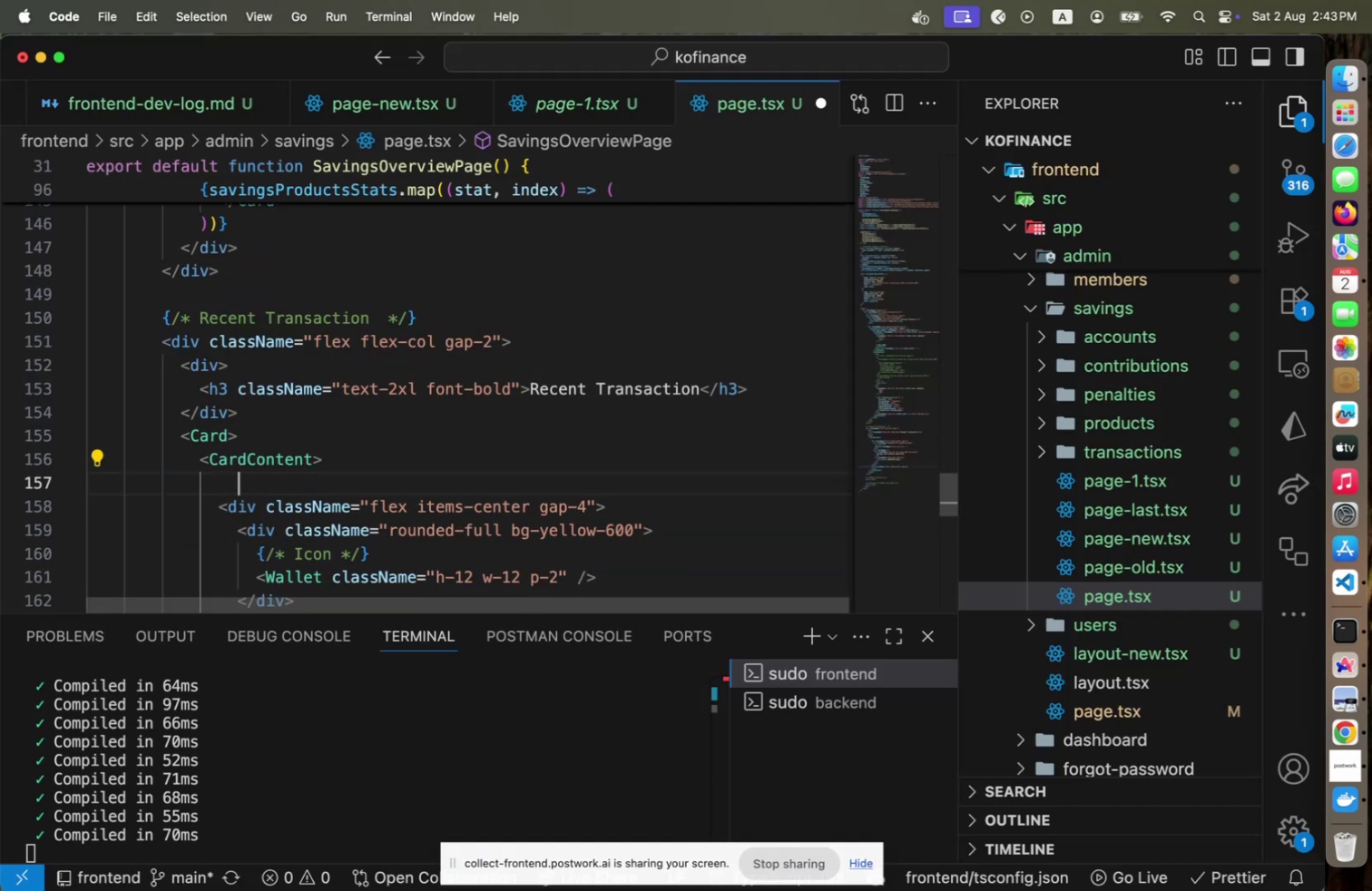 
type(<div>[End])
key(Backspace)
 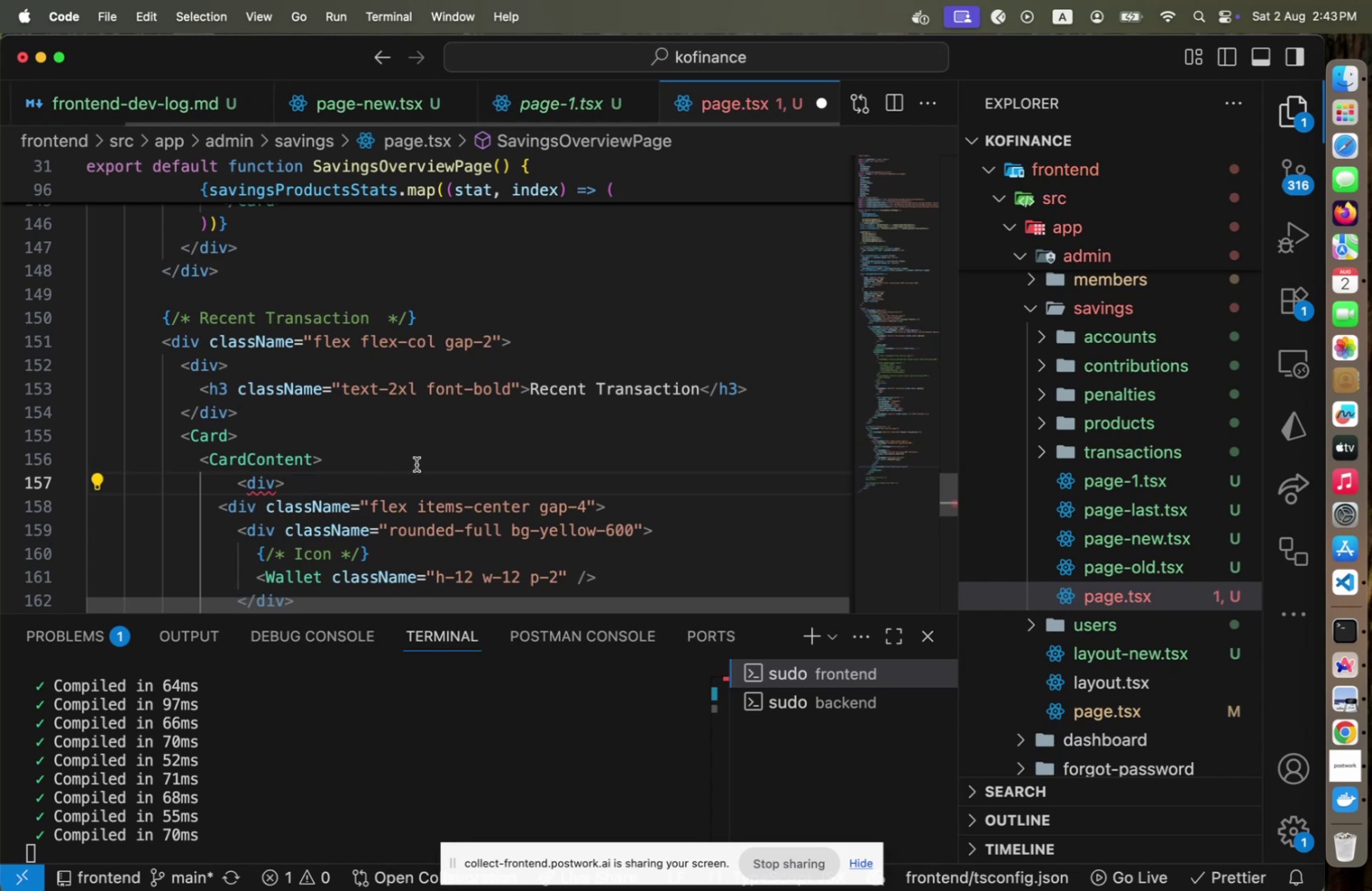 
scroll: coordinate [411, 458], scroll_direction: down, amount: 12.0
 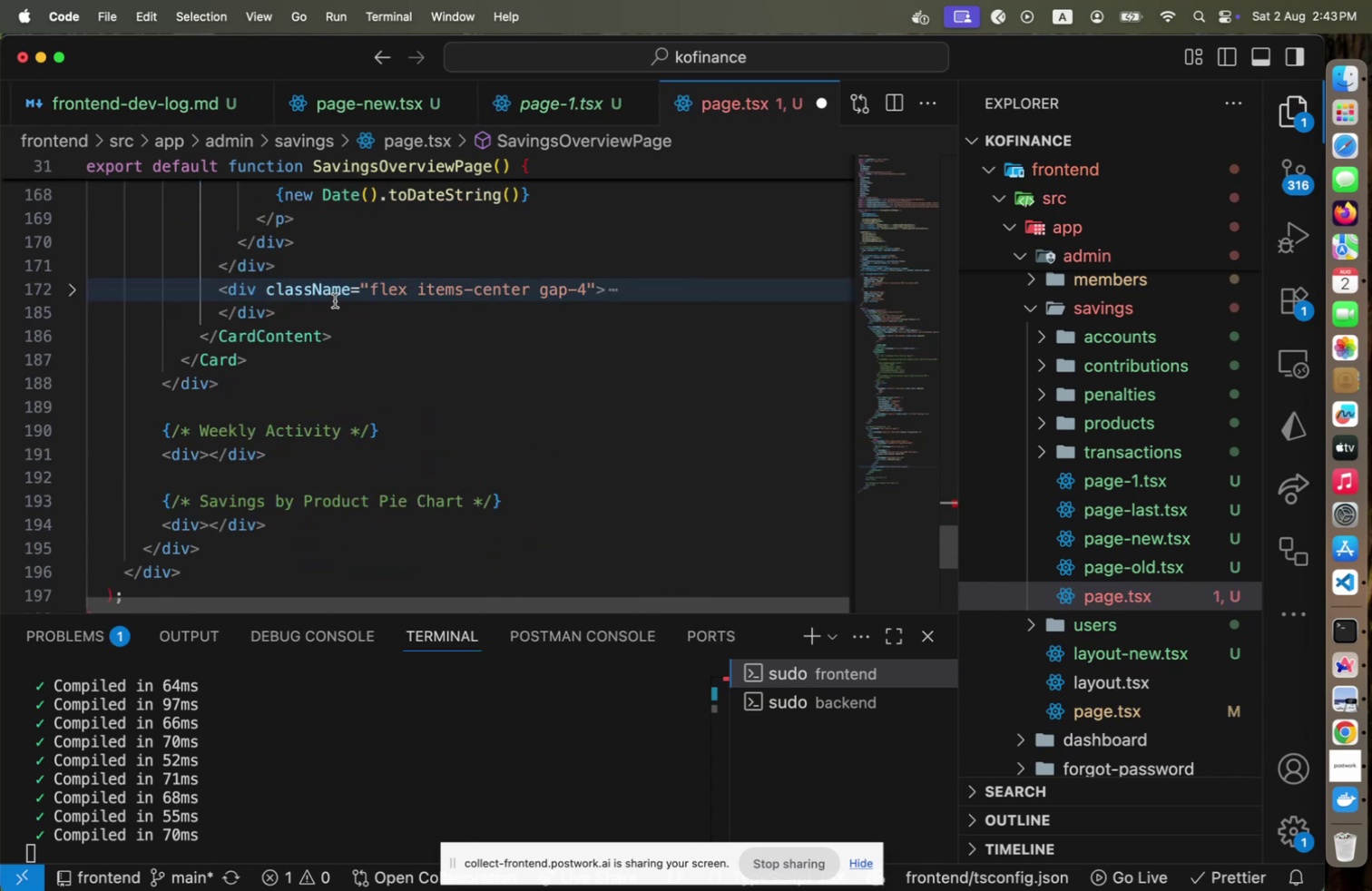 
left_click([335, 299])
 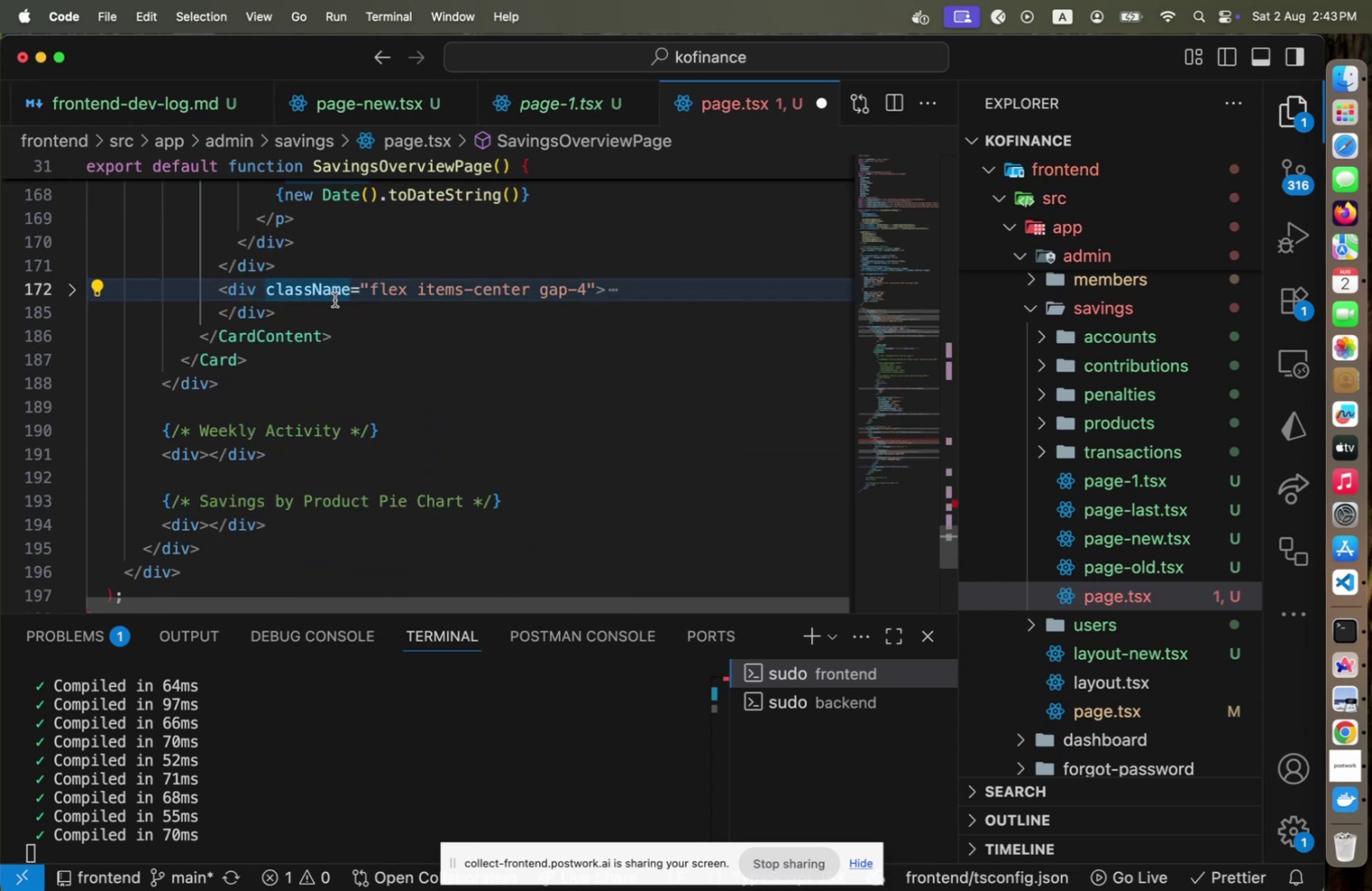 
key(ArrowDown)
 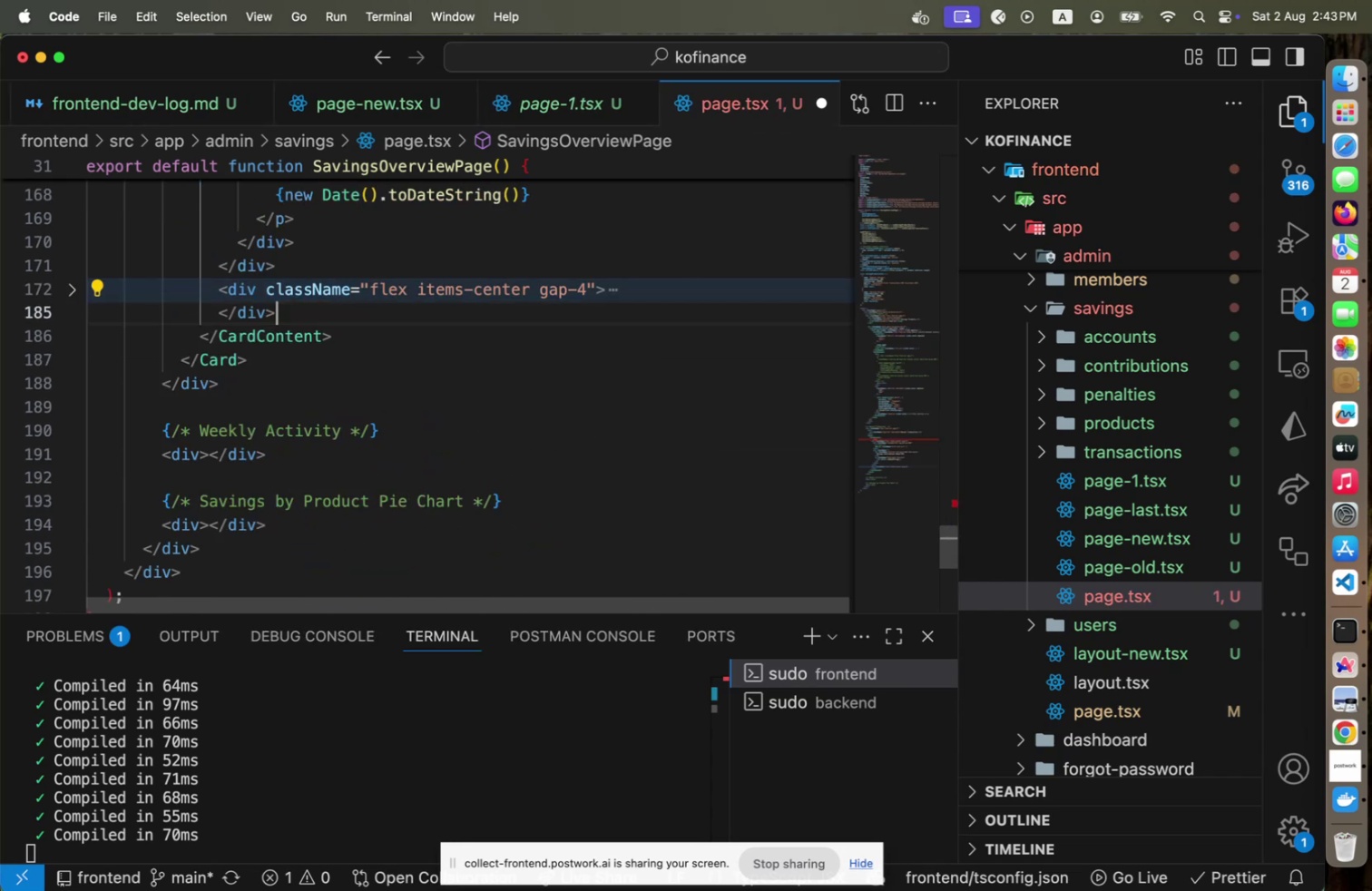 
key(Shift+ShiftLeft)
 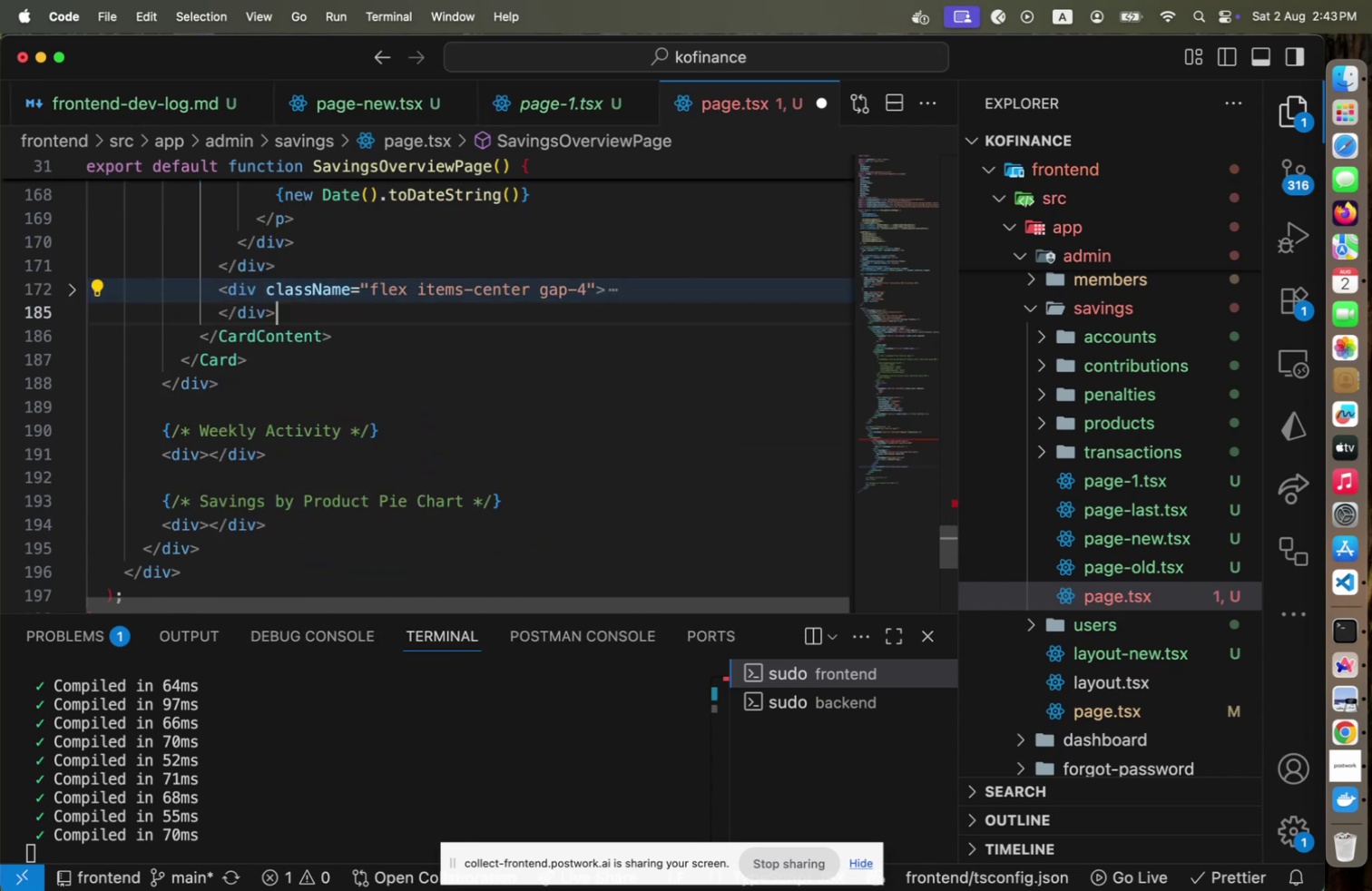 
key(Alt+Shift+OptionLeft)
 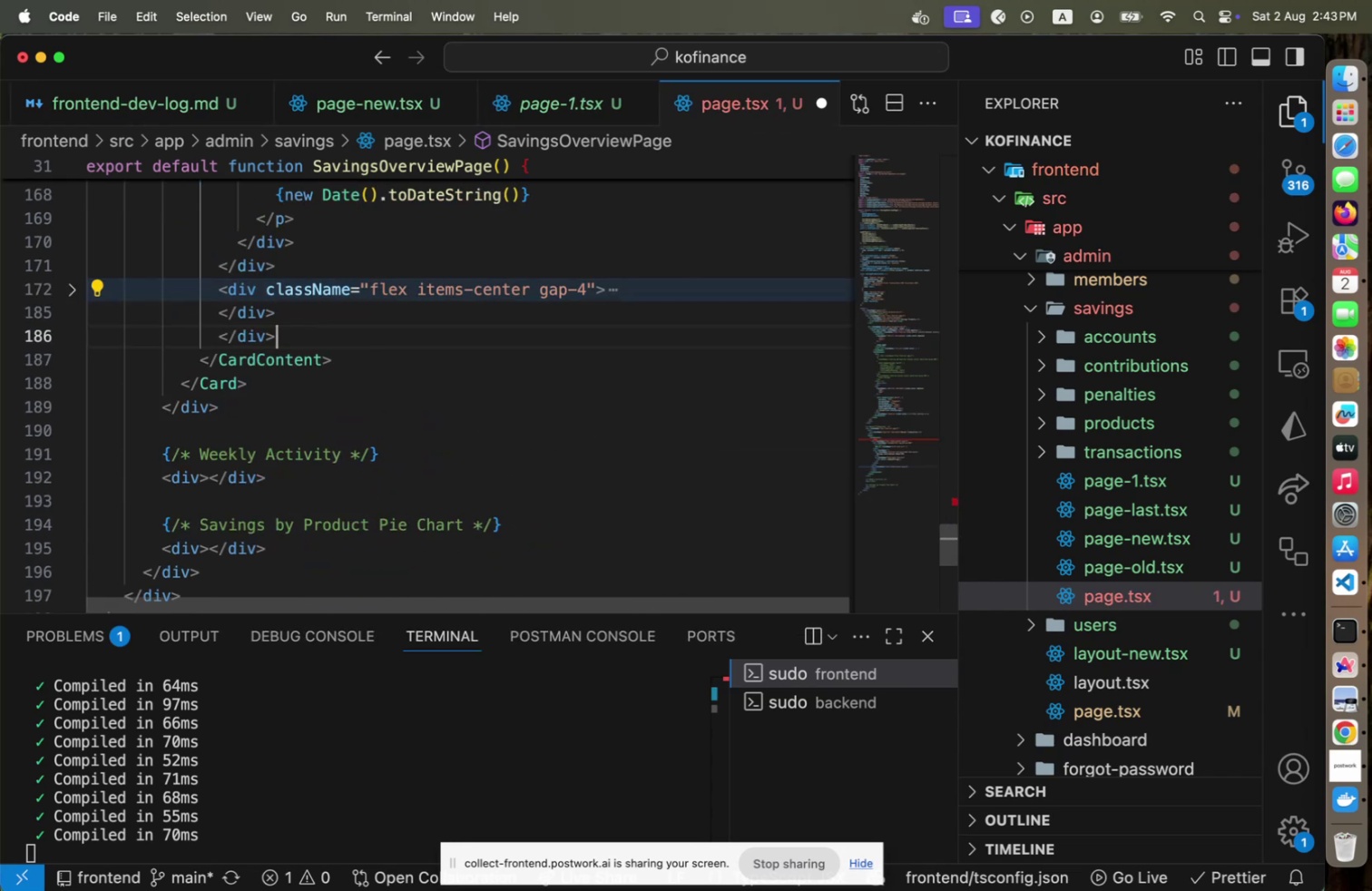 
key(Alt+Shift+ArrowDown)
 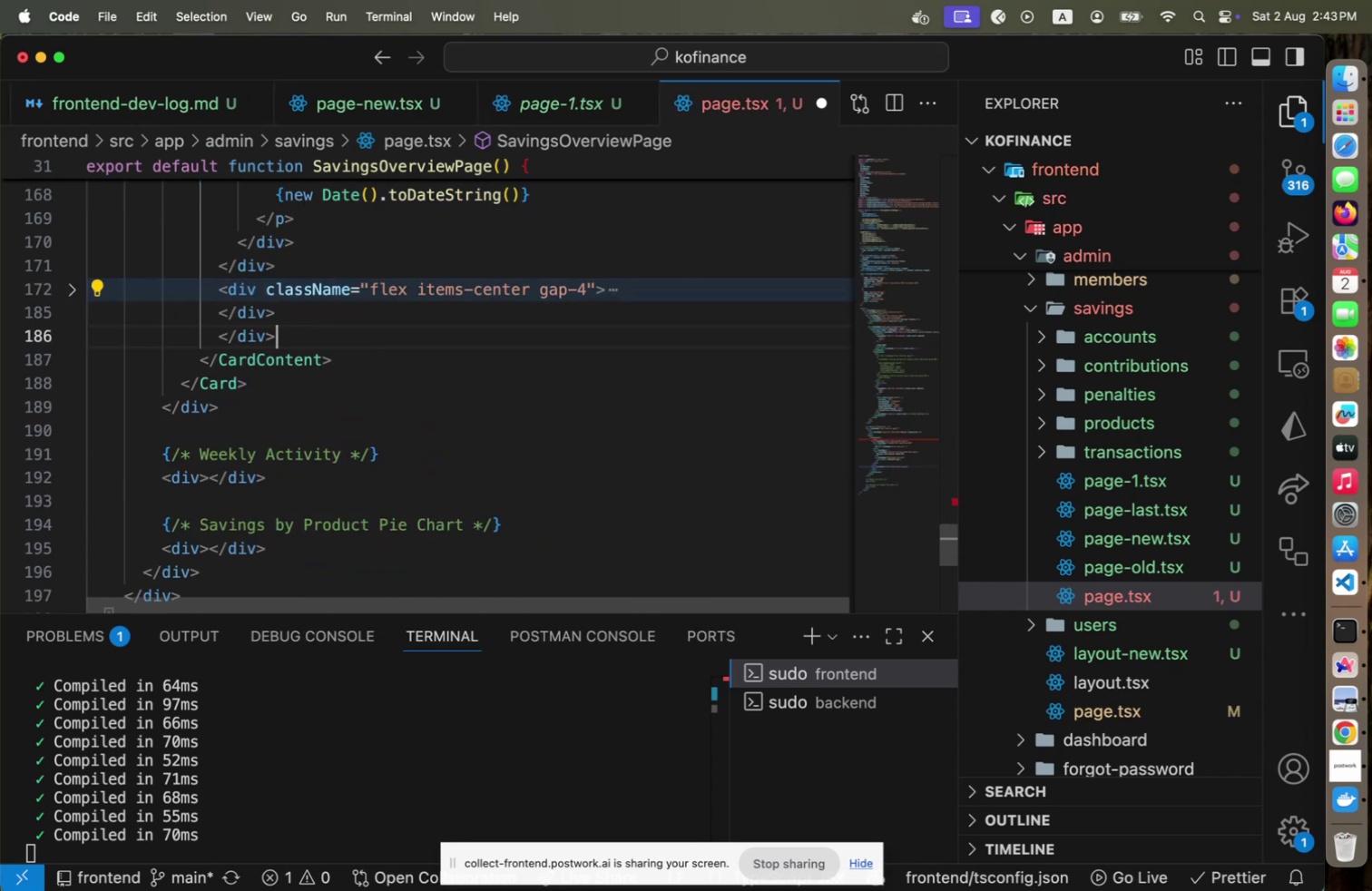 
key(Alt+Shift+F)
 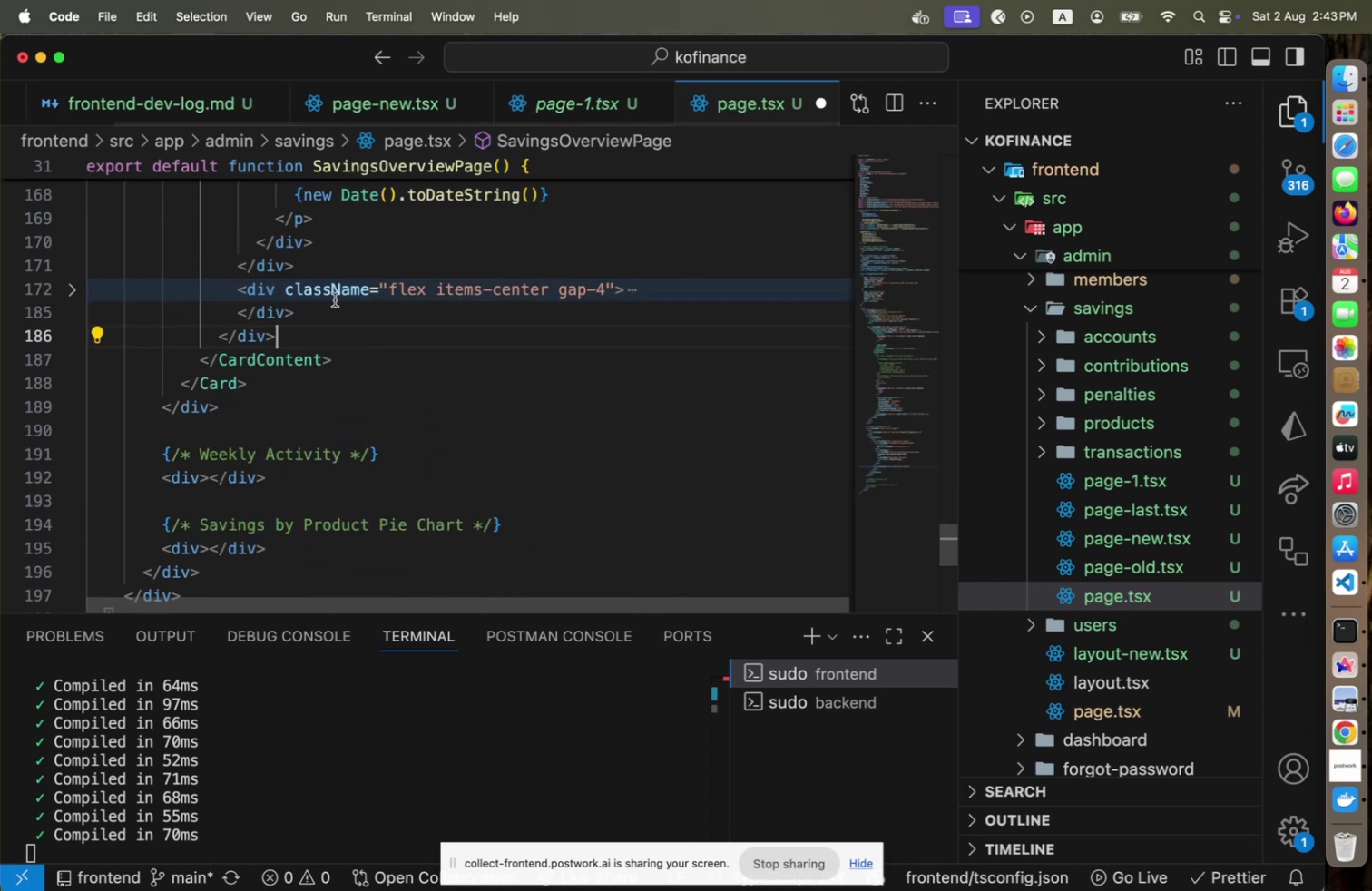 
scroll: coordinate [335, 299], scroll_direction: up, amount: 8.0
 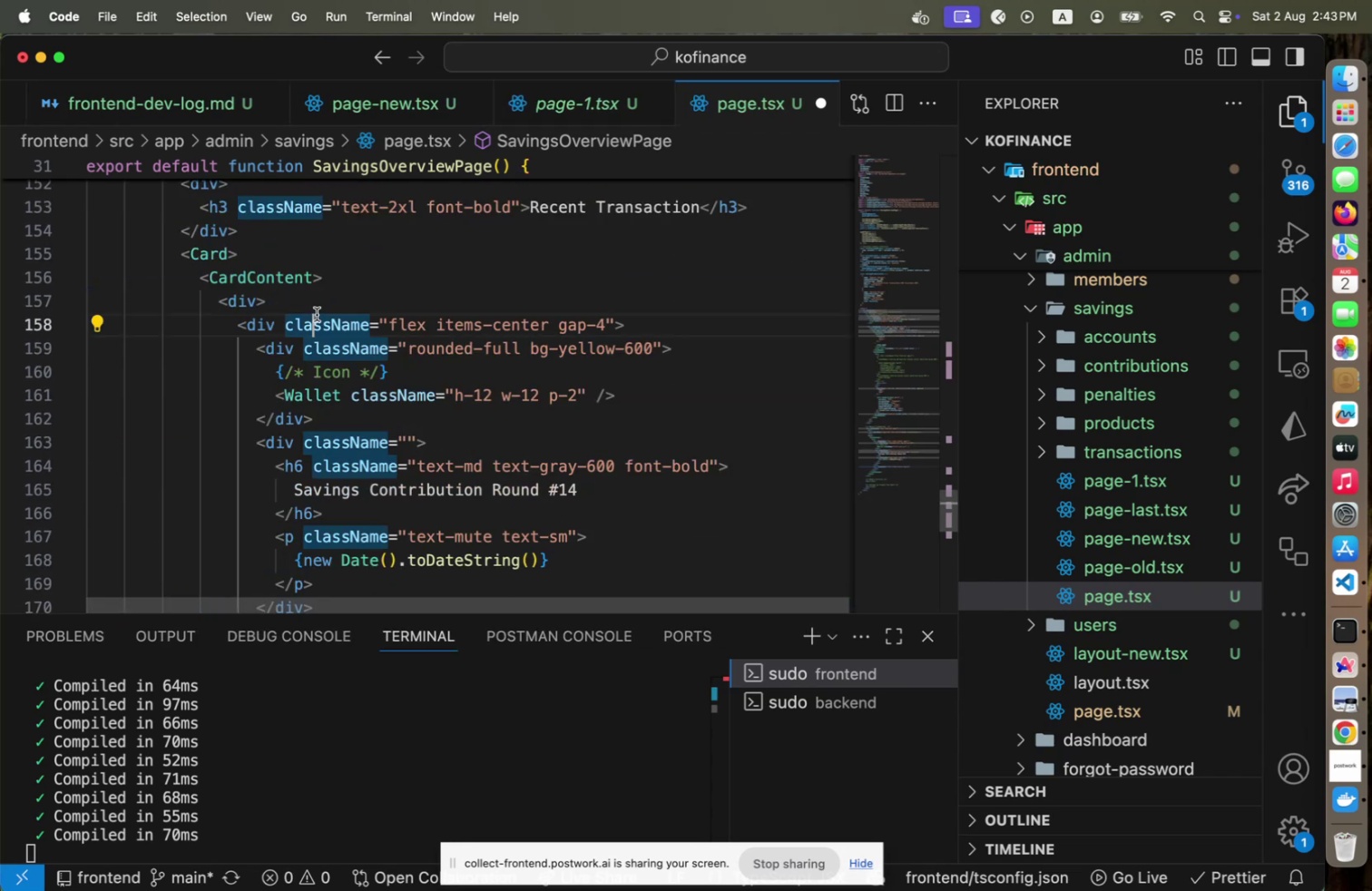 
key(ArrowUp)
 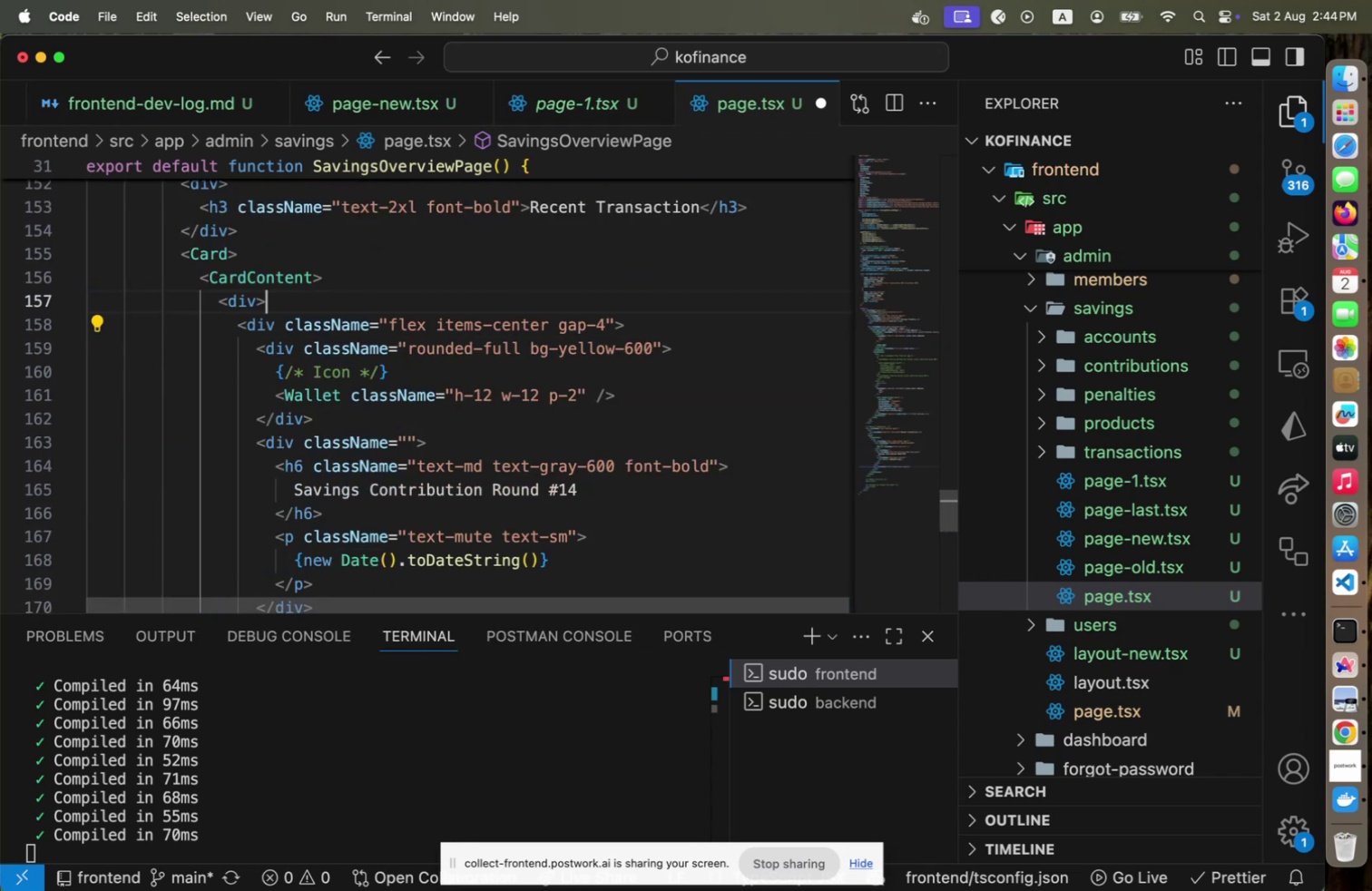 
key(ArrowLeft)
 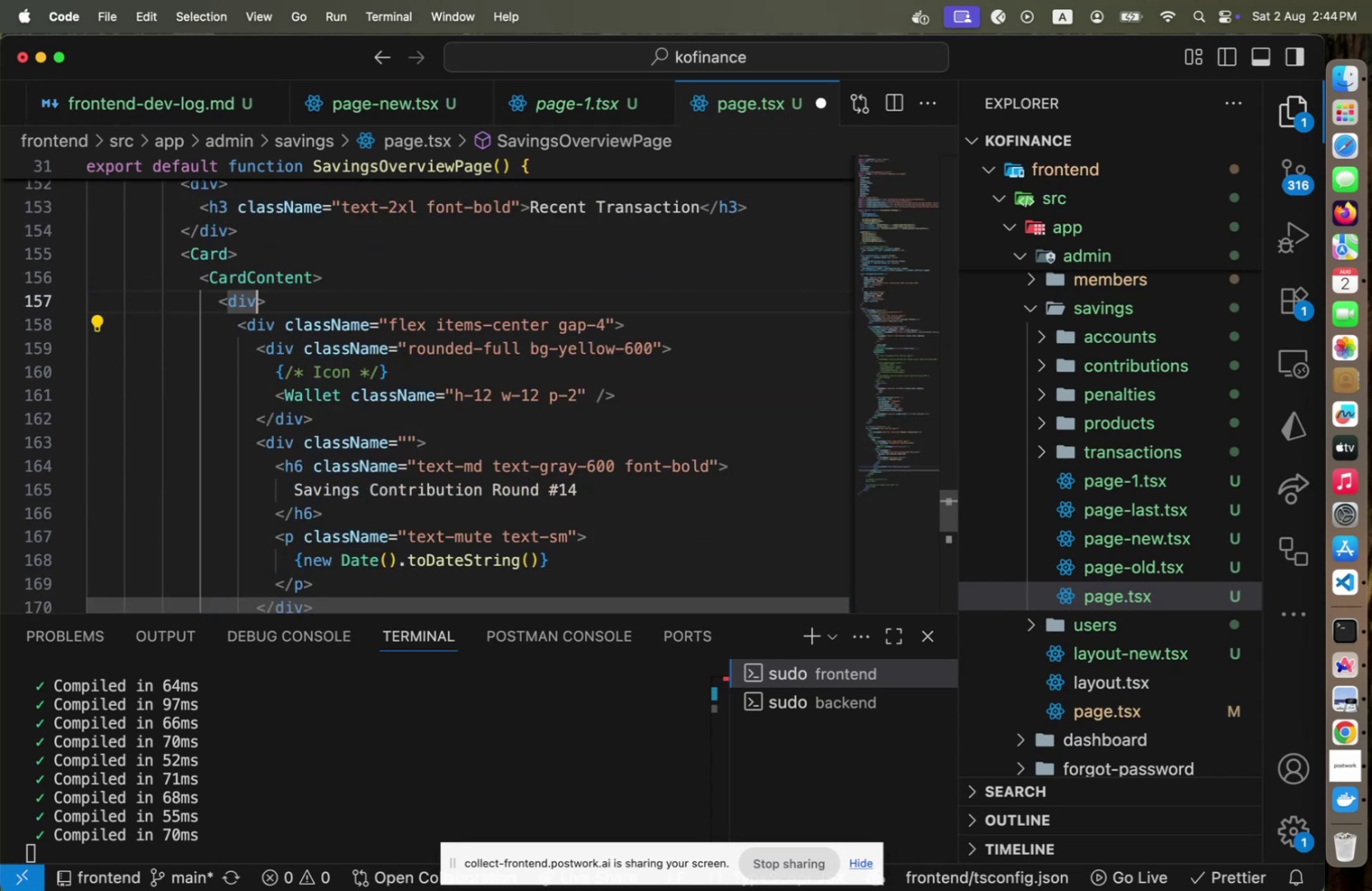 
type( c;)
key(Backspace)
type(las)
 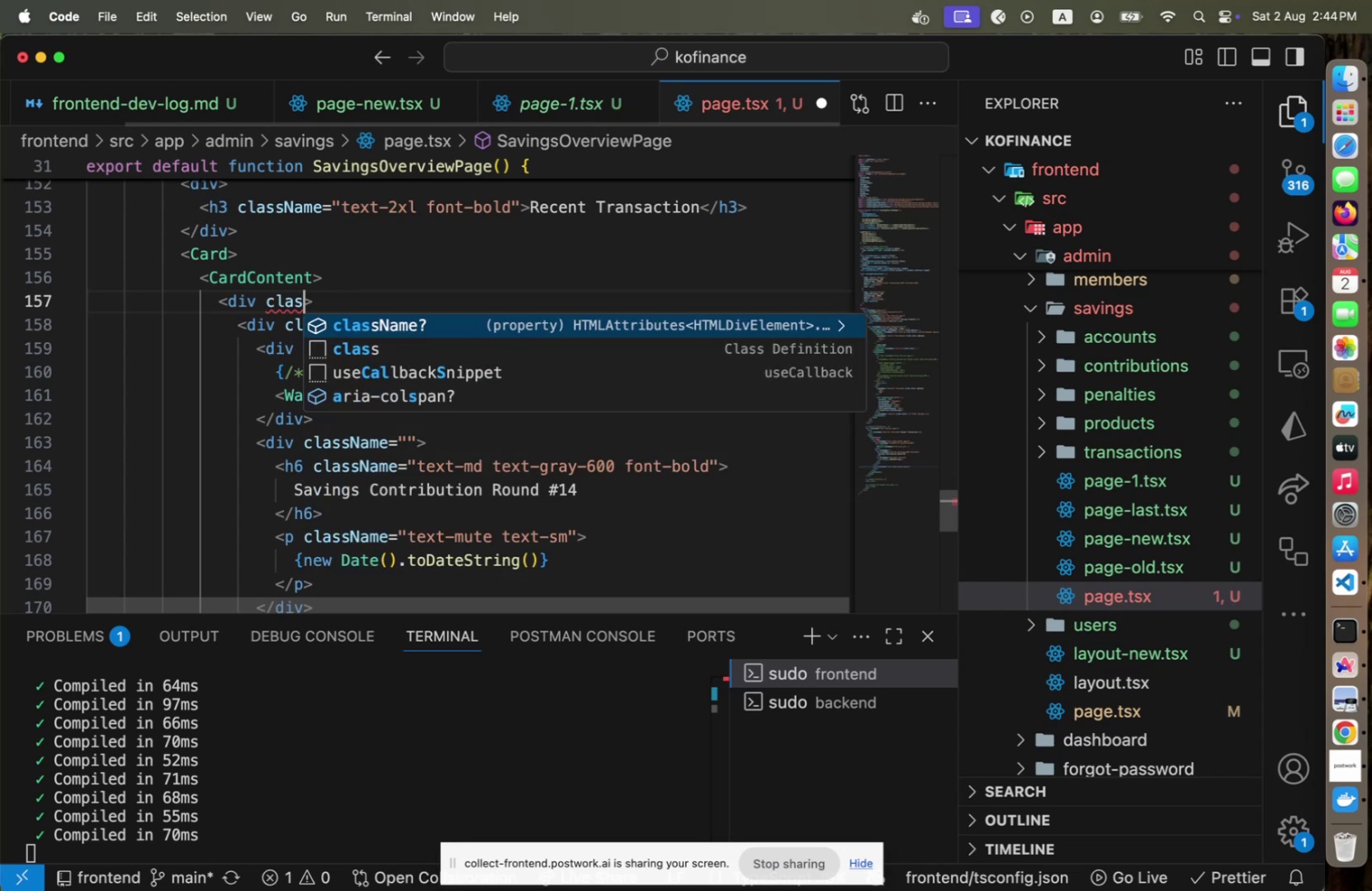 
key(Enter)
 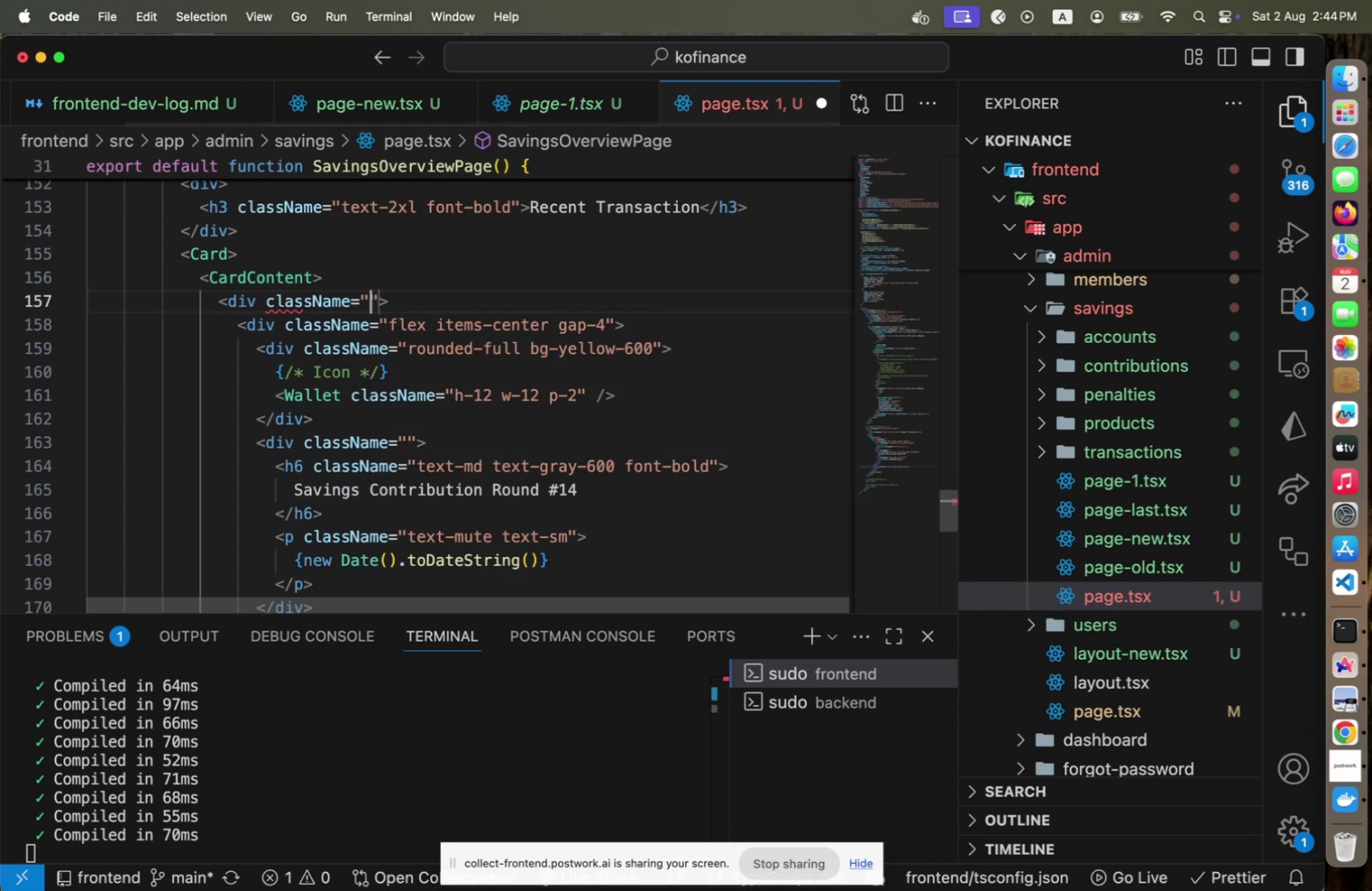 
type(flex flex-col gap-2)
 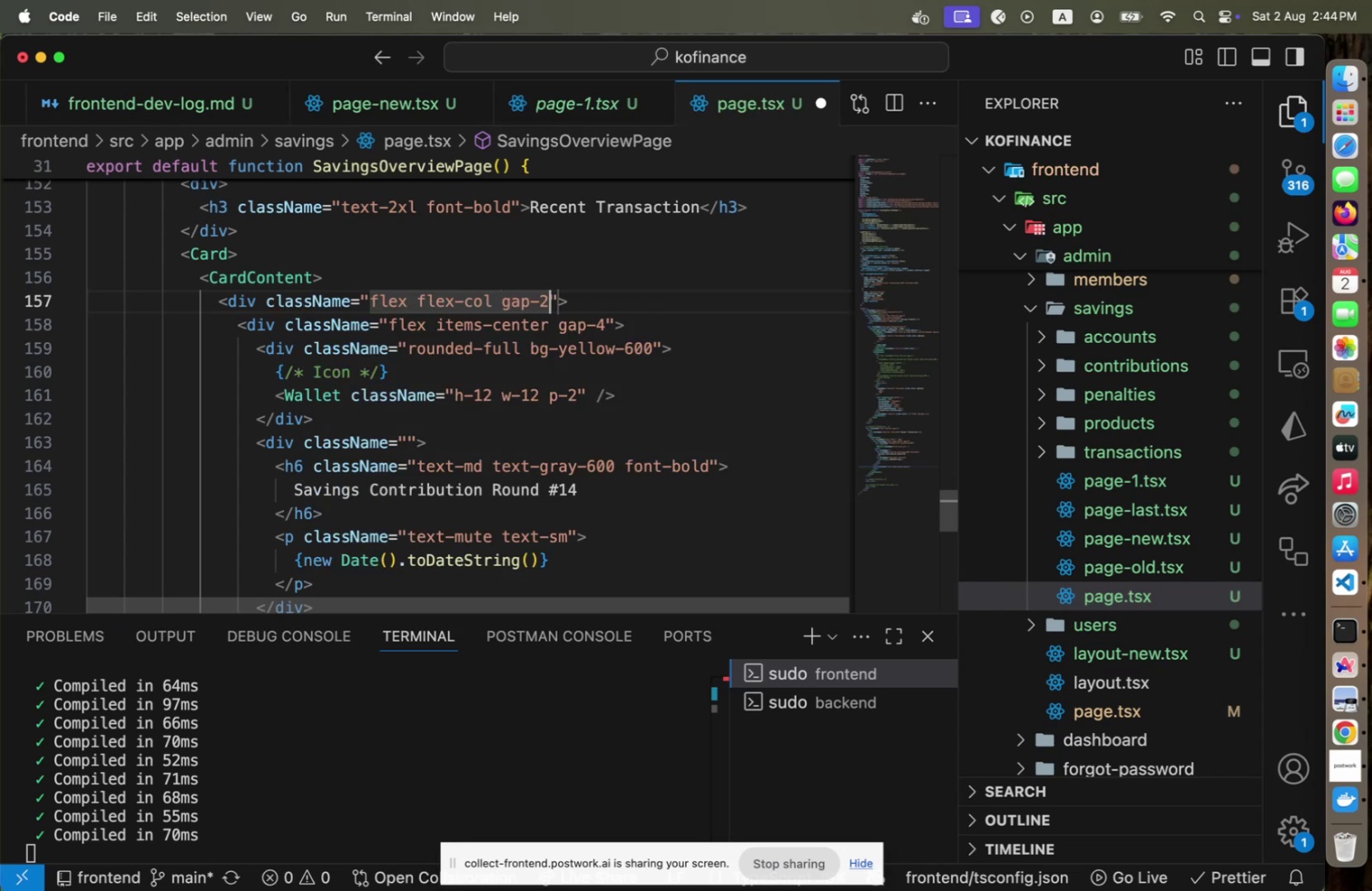 
key(Meta+CommandLeft)
 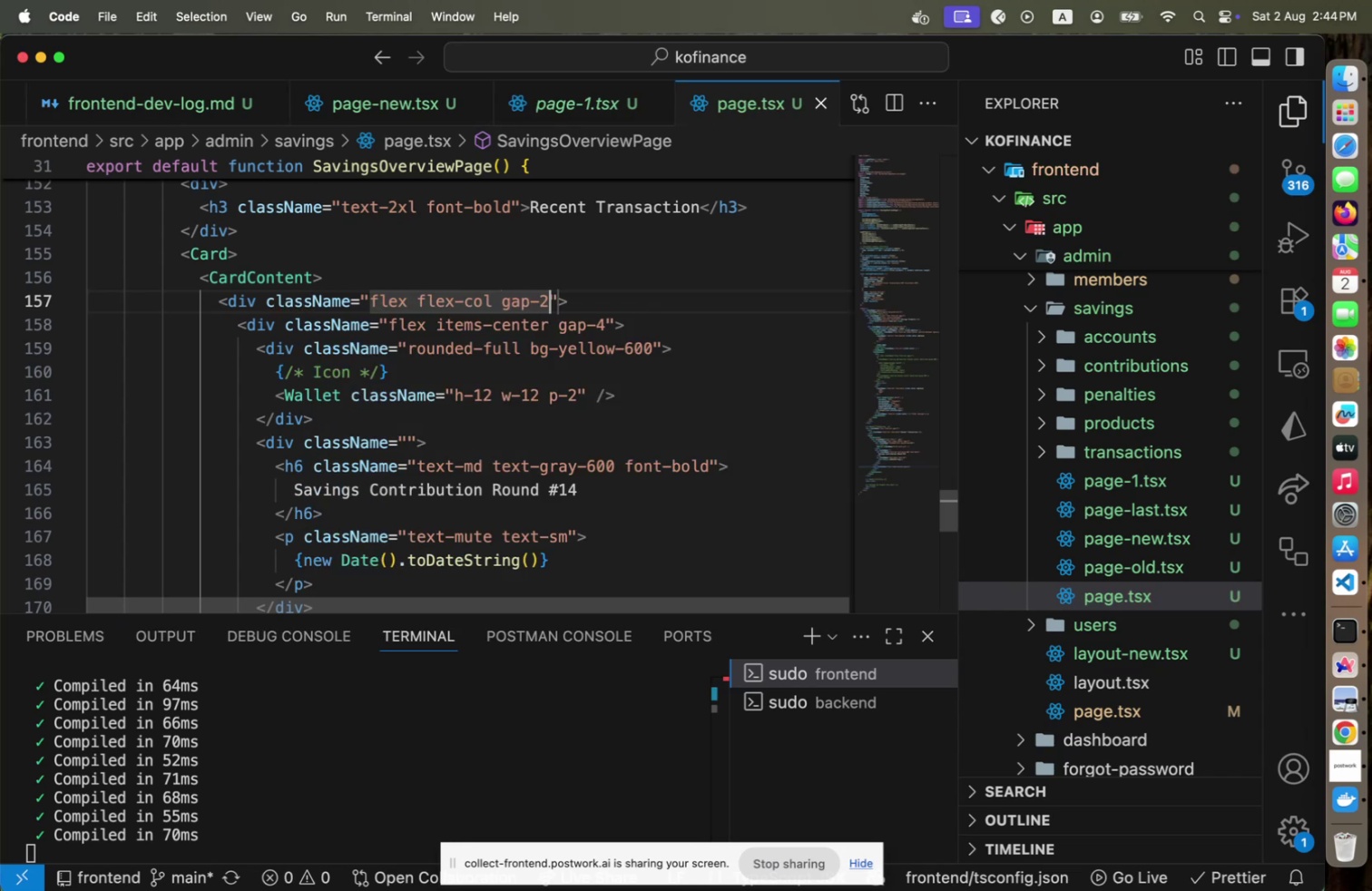 
key(Meta+S)
 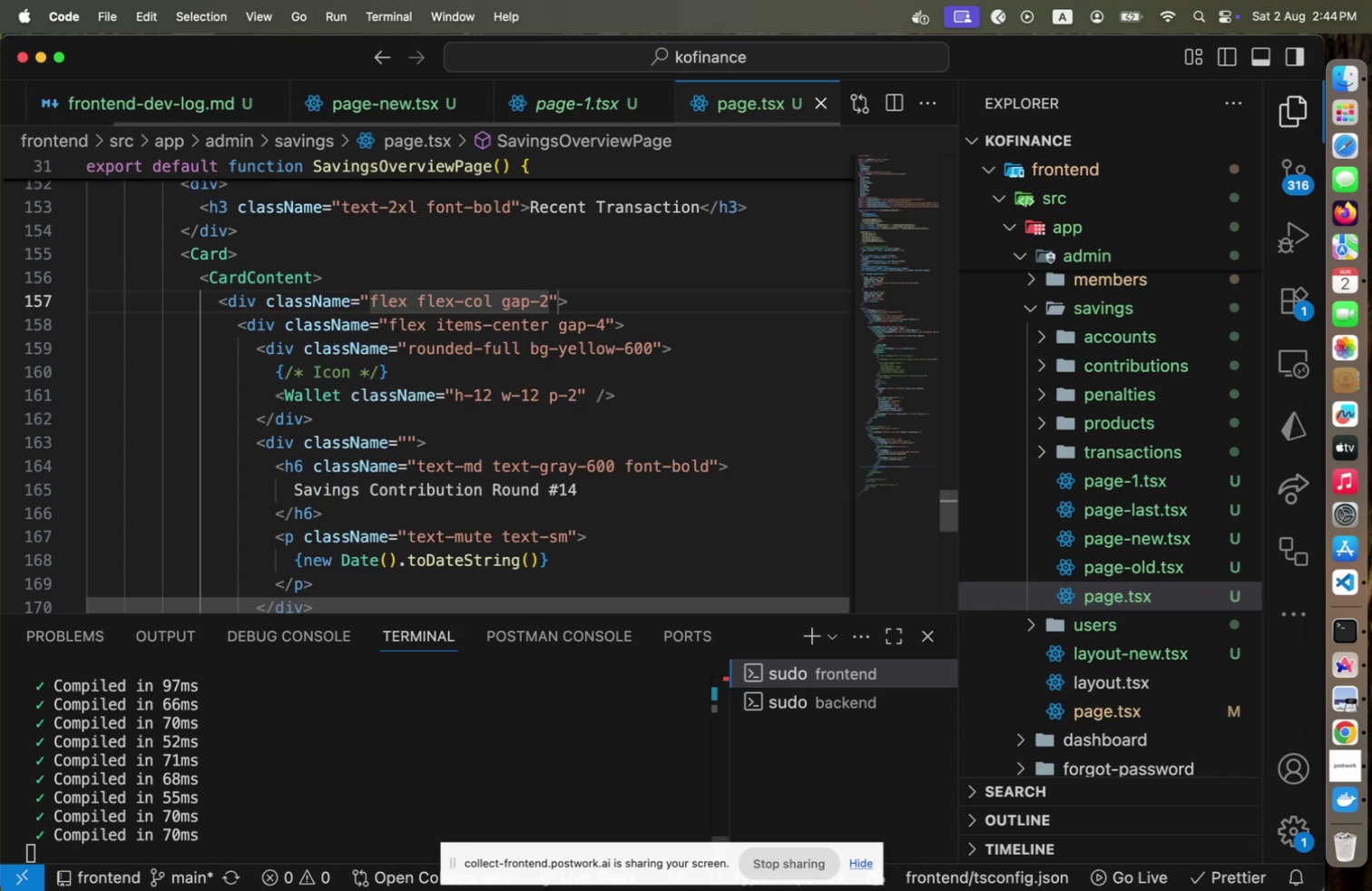 
key(Meta+CommandLeft)
 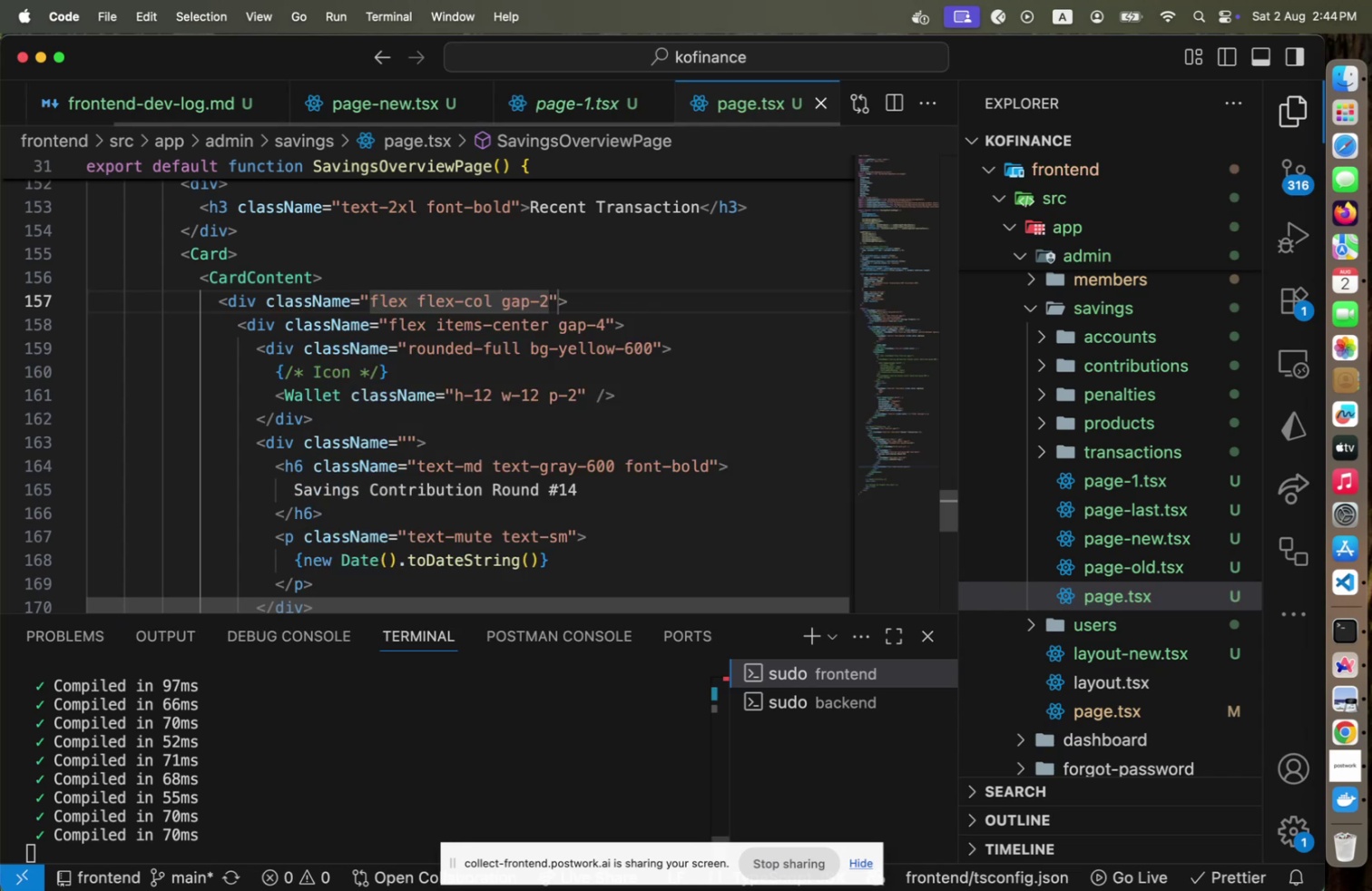 
key(Meta+Tab)
 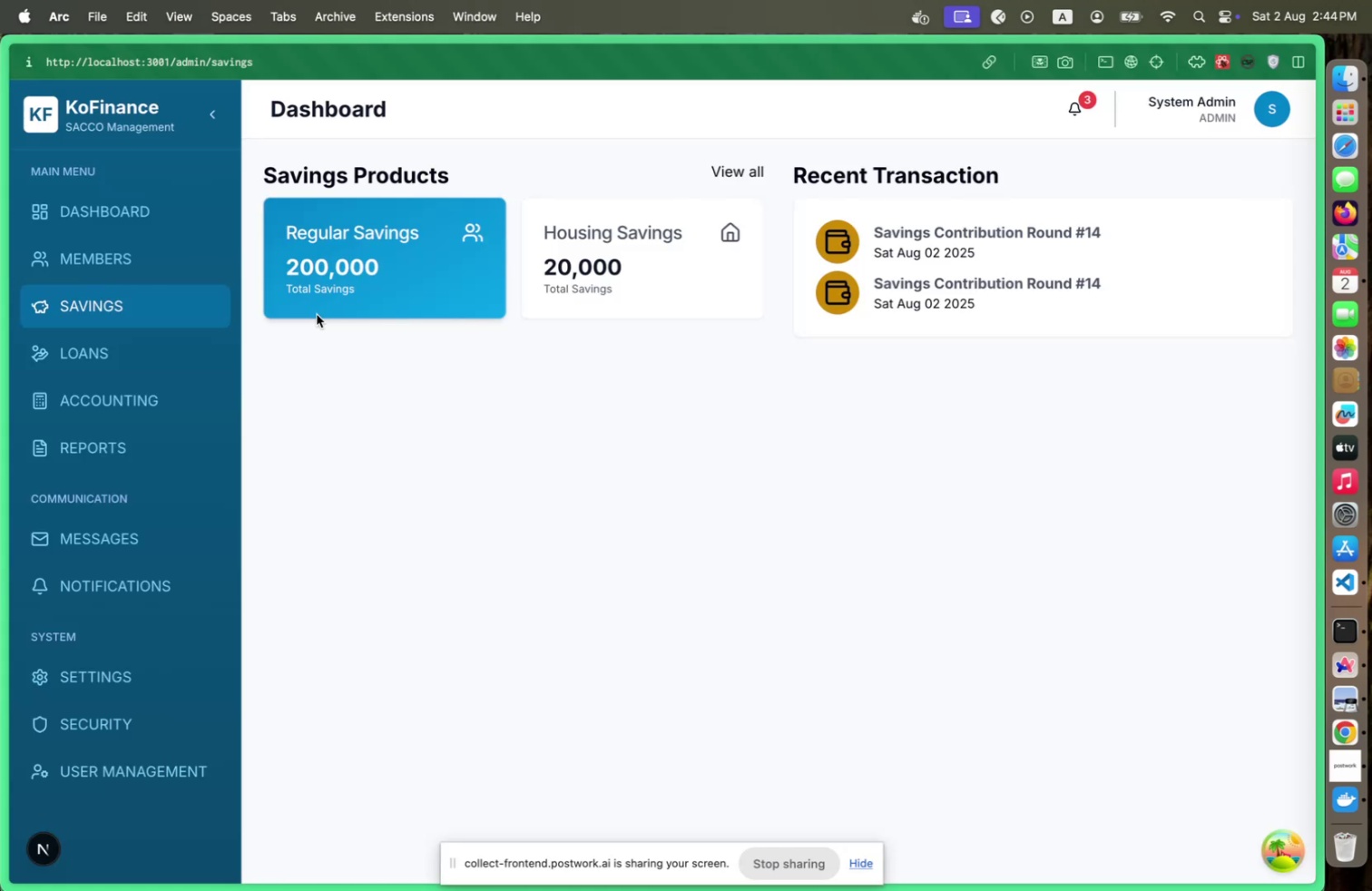 
key(Meta+CommandLeft)
 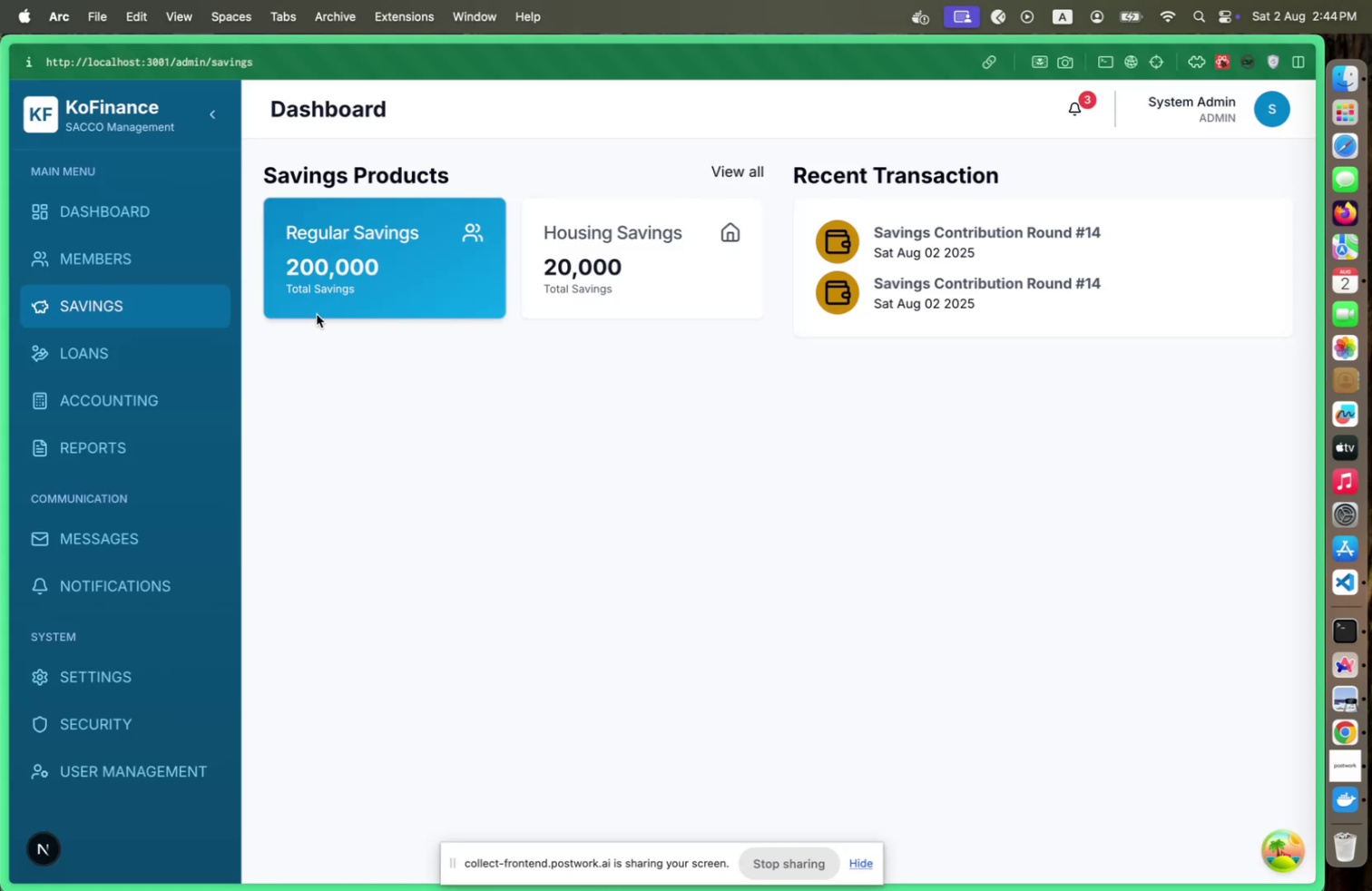 
key(Meta+Tab)
 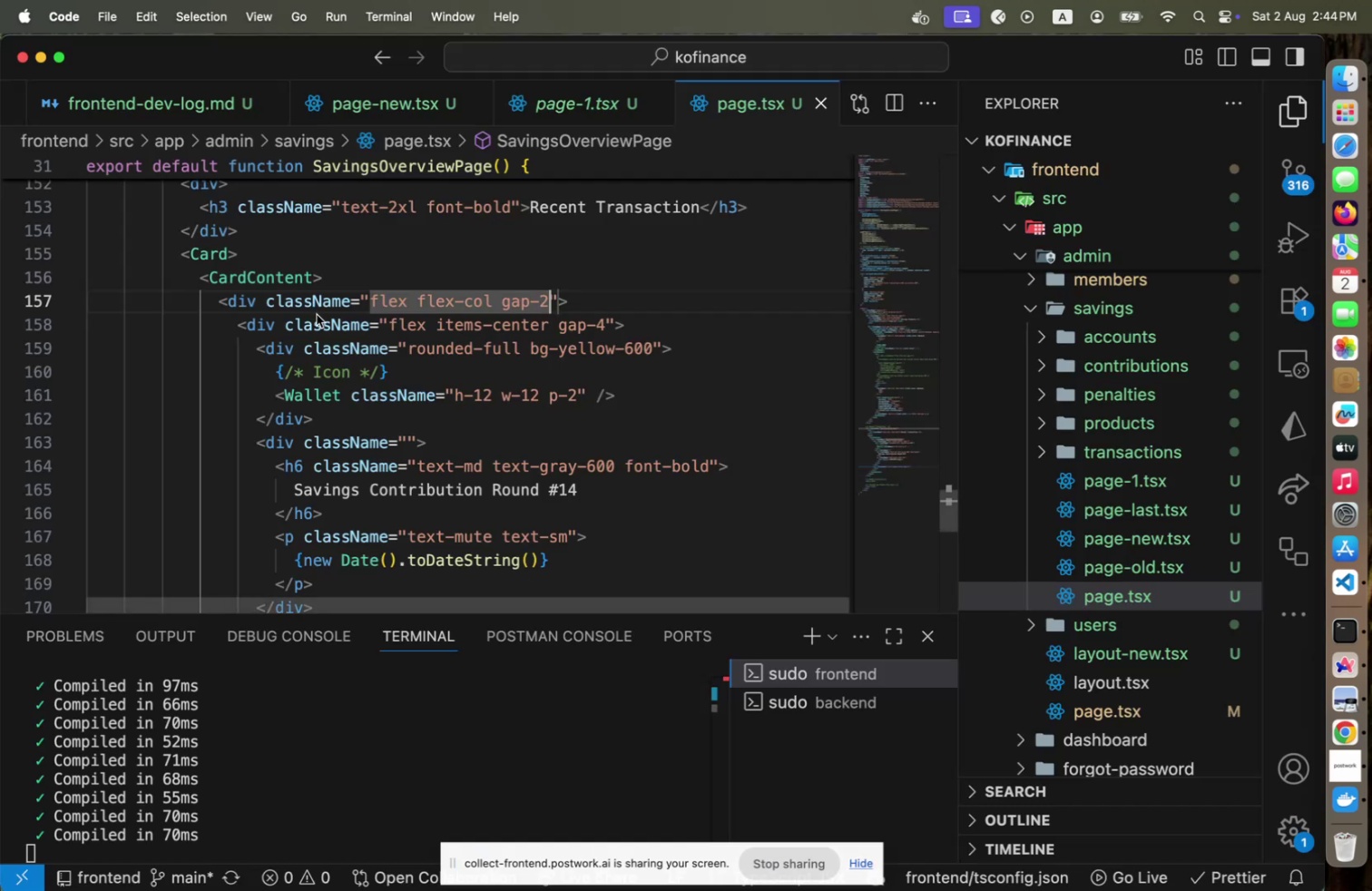 
key(Meta+CommandLeft)
 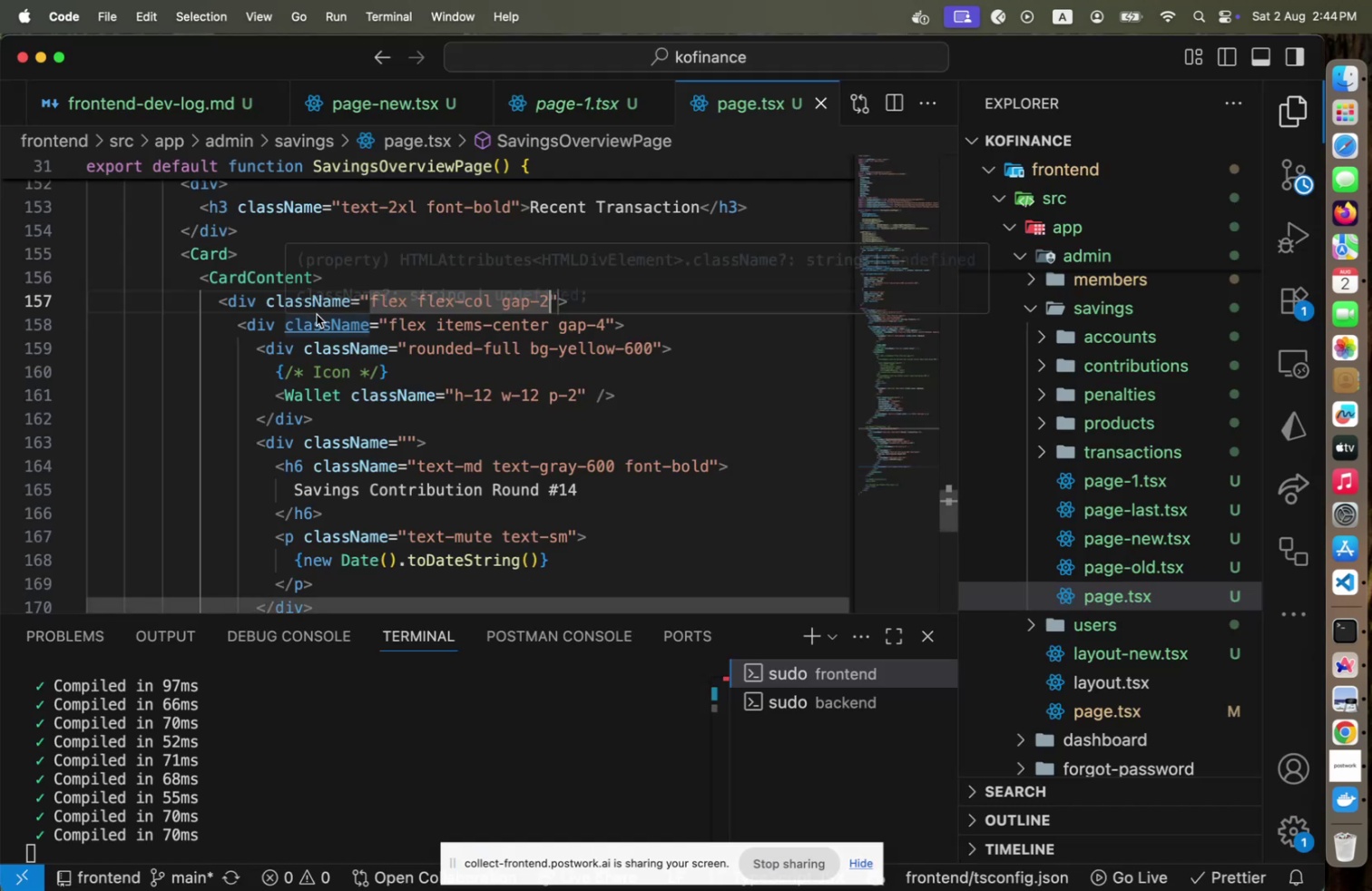 
key(Meta+Tab)
 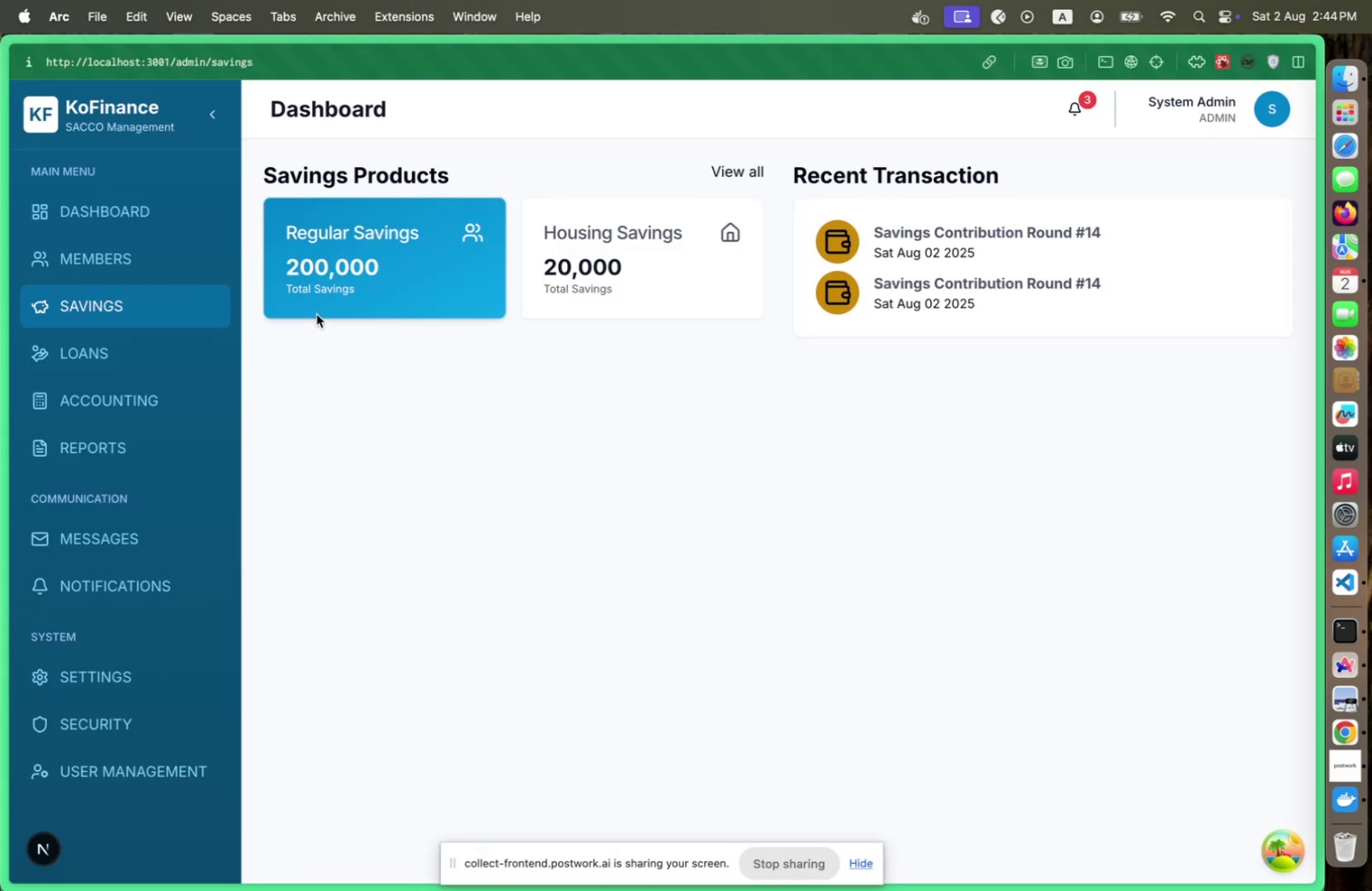 
key(Shift+ShiftLeft)
 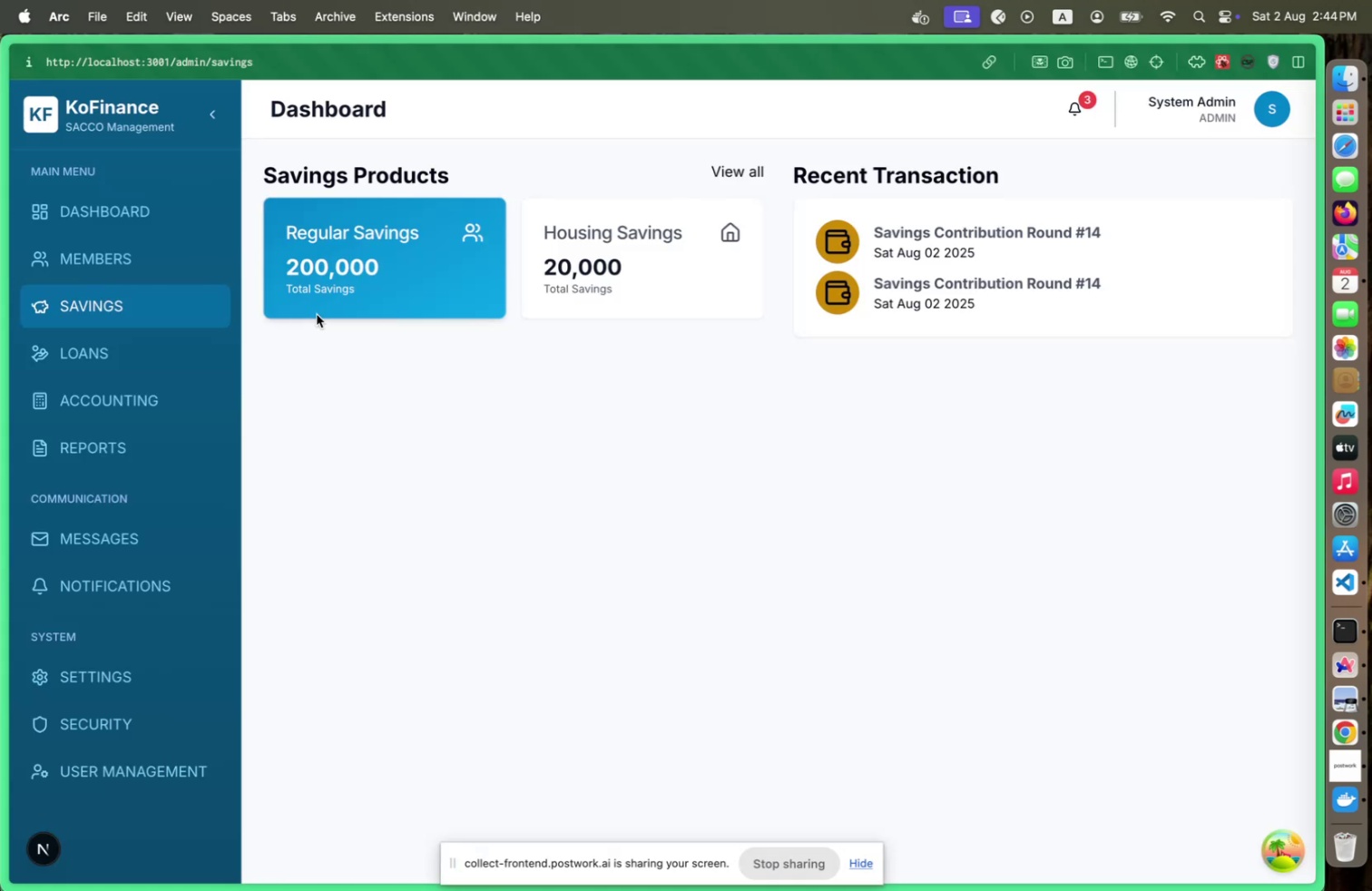 
key(Meta+CommandLeft)
 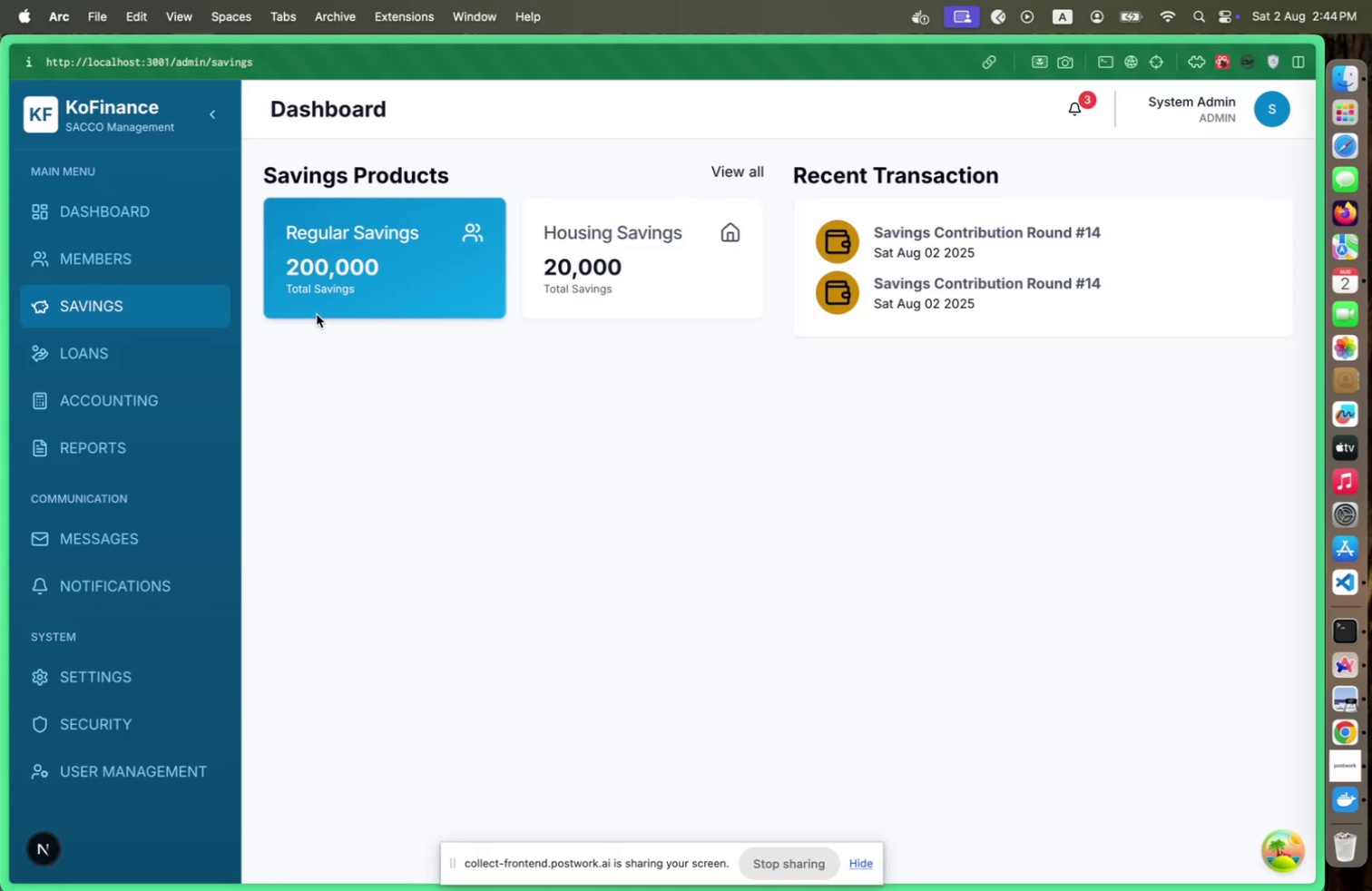 
key(Meta+Tab)
 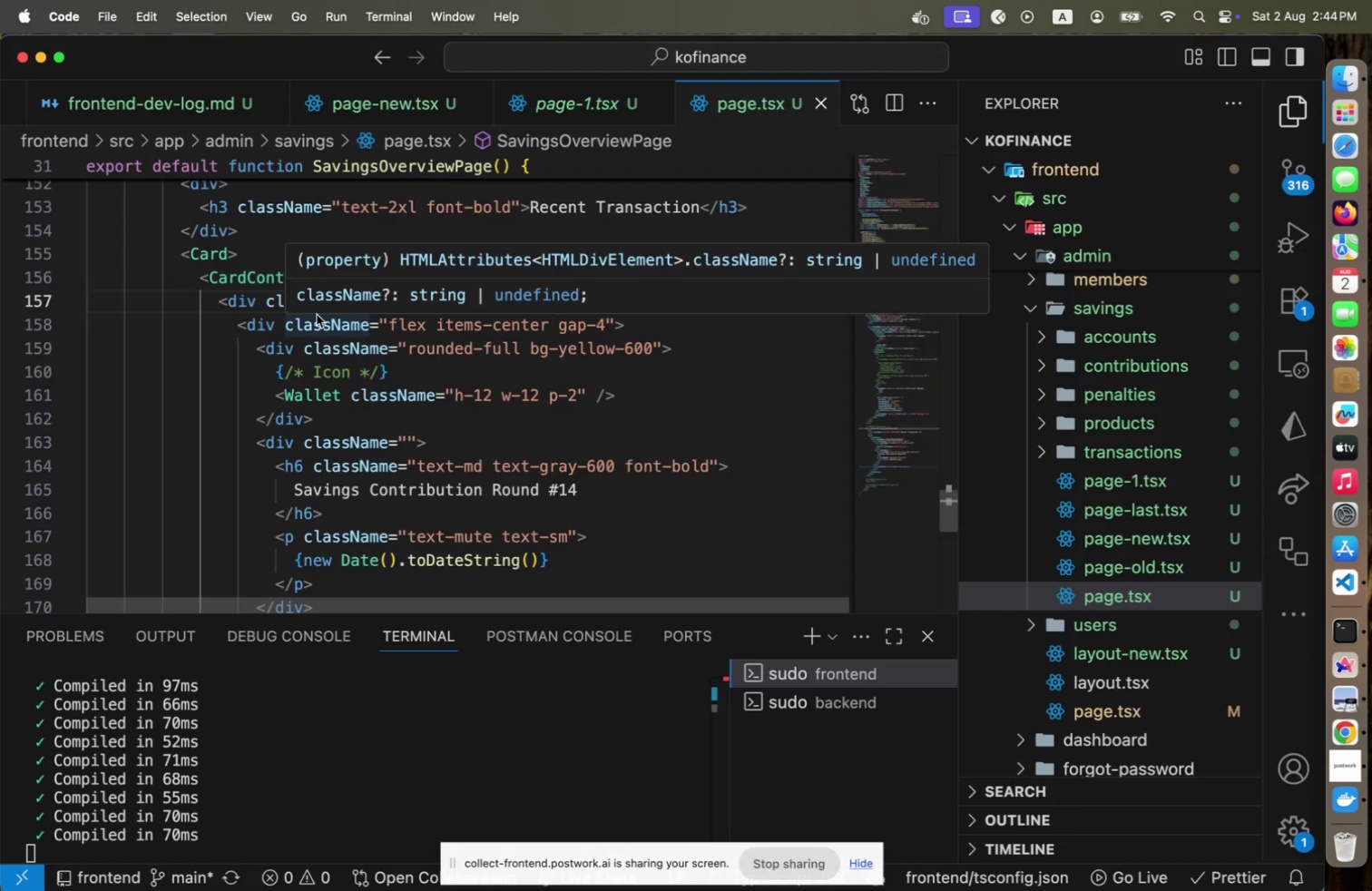 
key(Shift+ArrowLeft)
 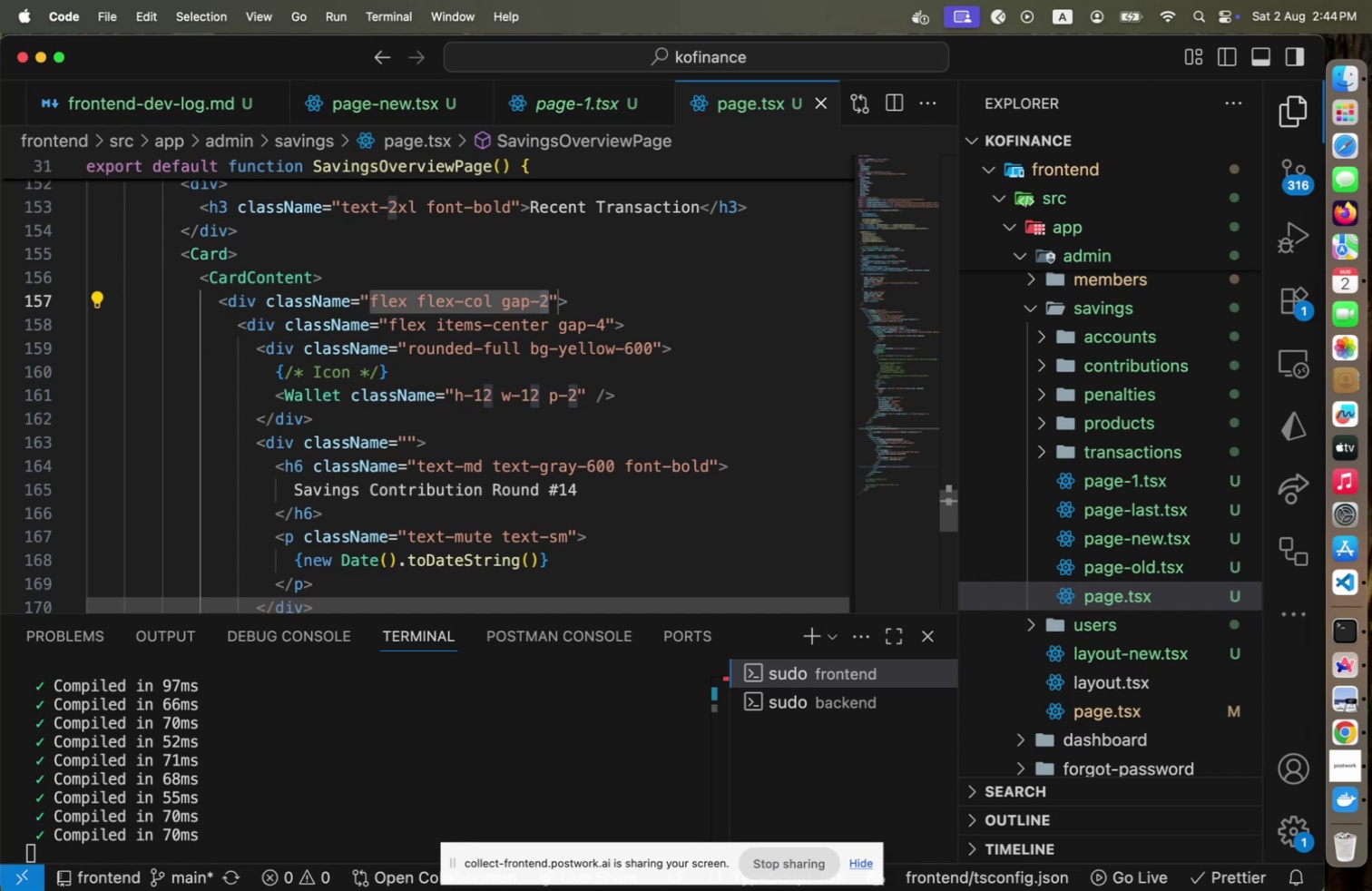 
key(4)
 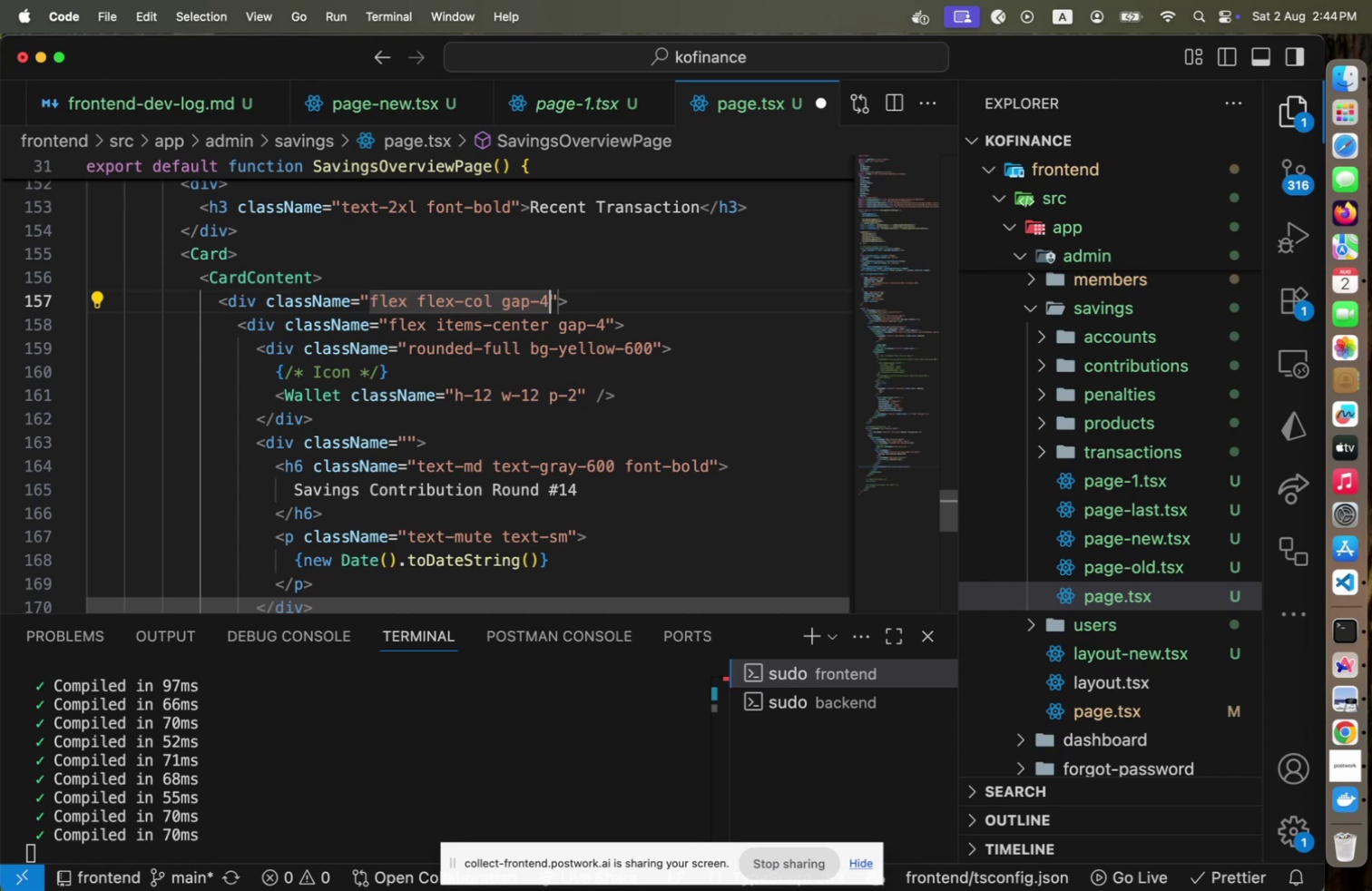 
key(Meta+CommandLeft)
 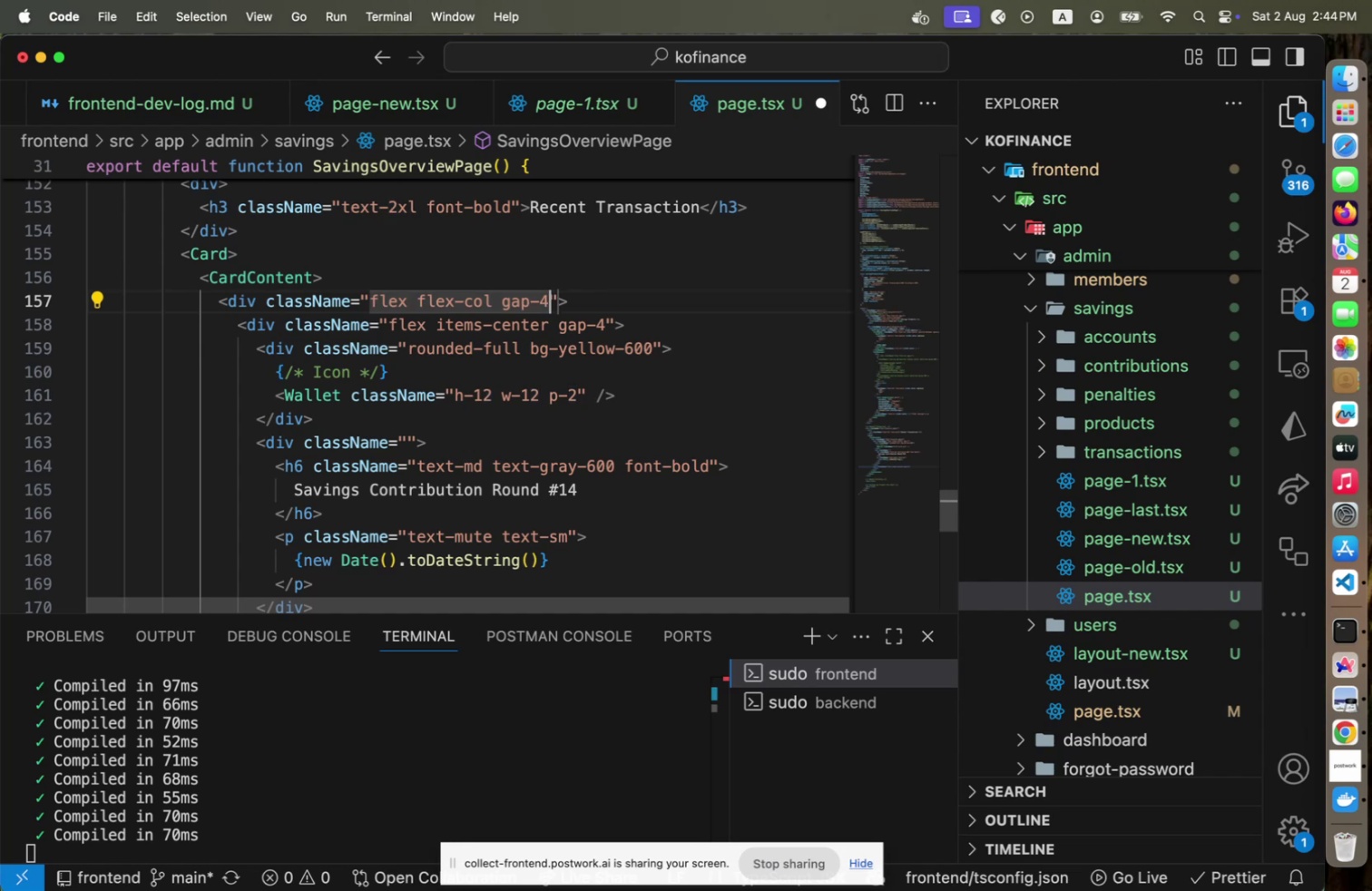 
key(Meta+S)
 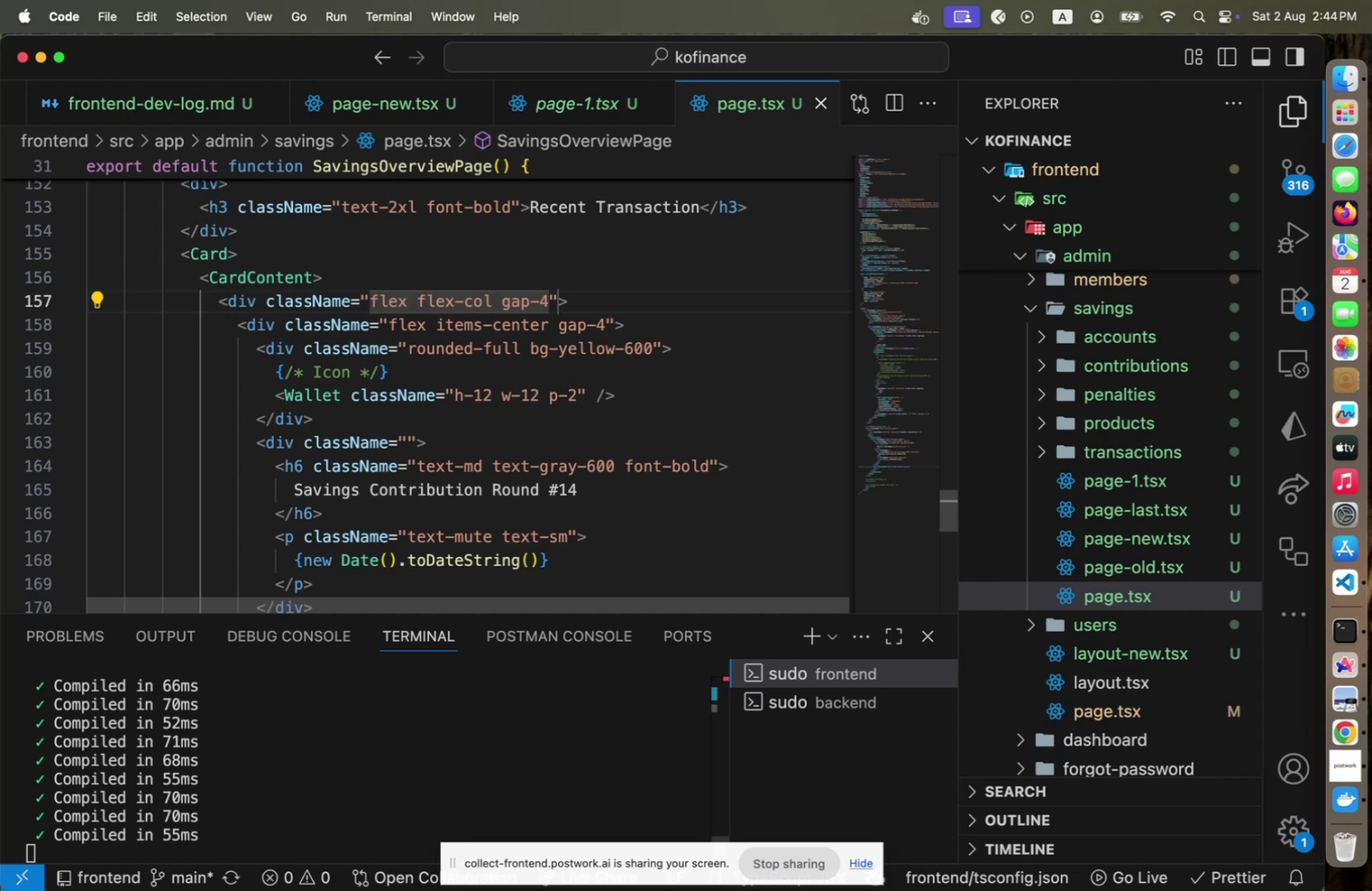 
key(Meta+CommandLeft)
 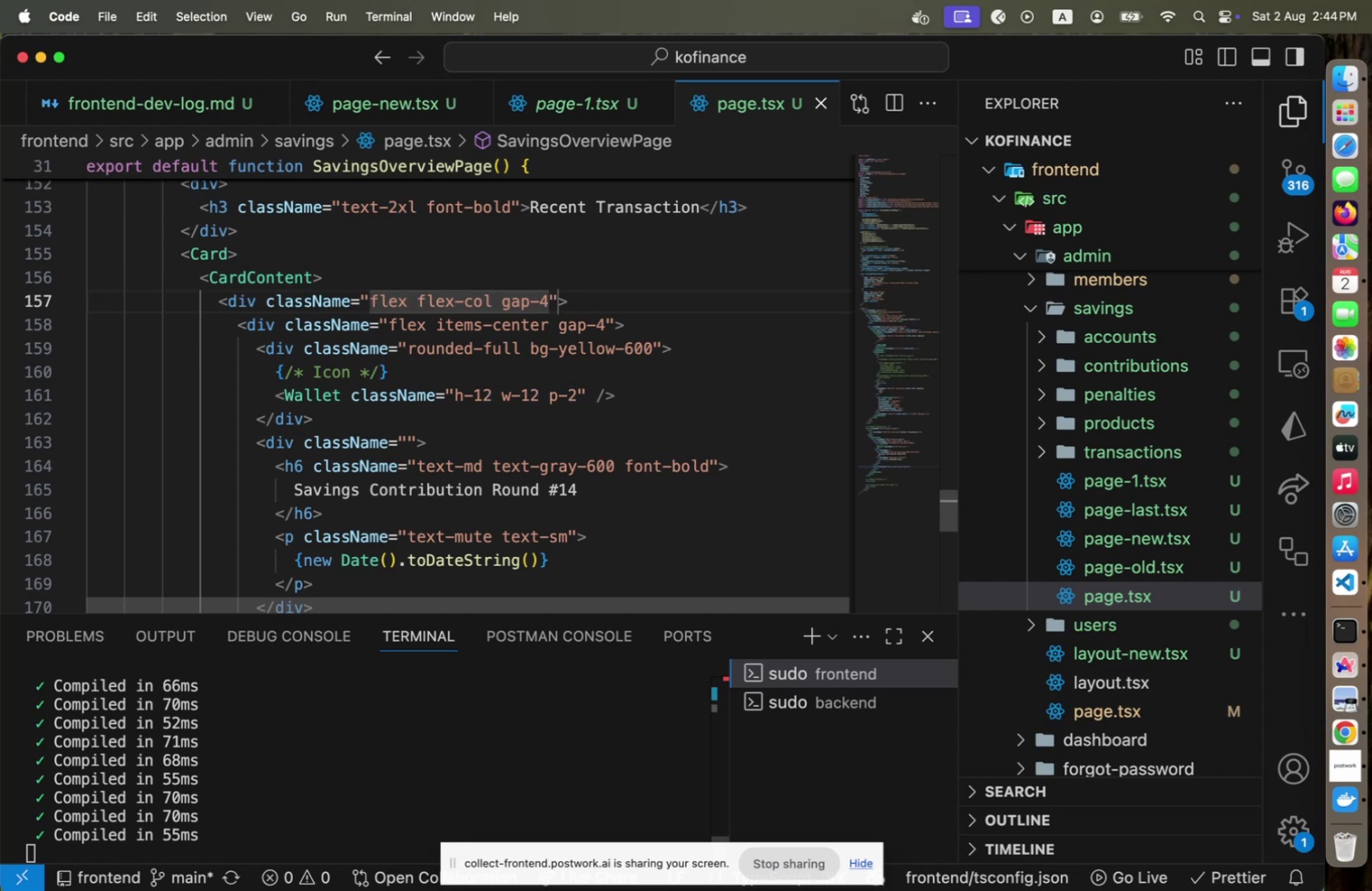 
key(Meta+Tab)
 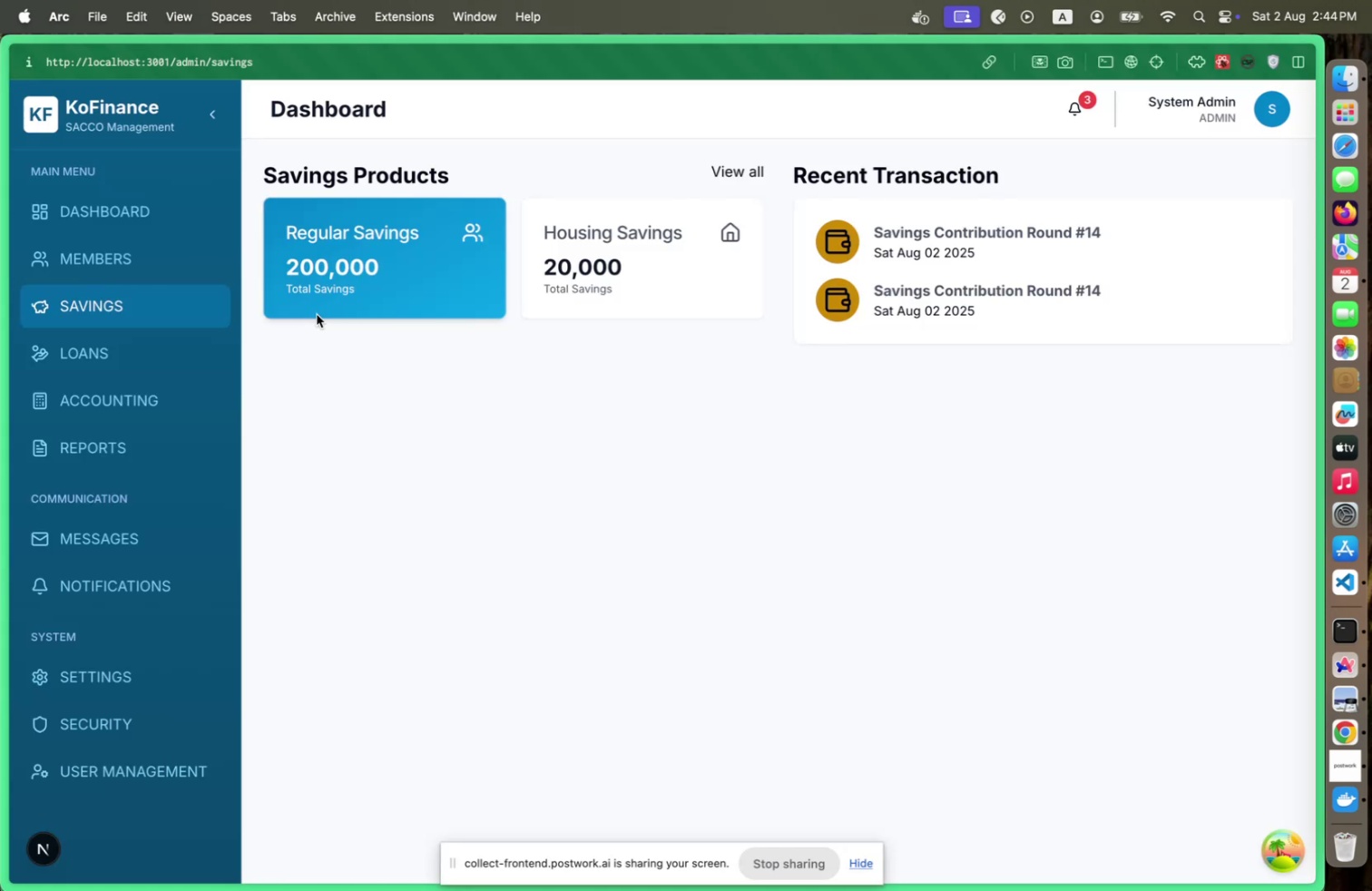 
wait(6.83)
 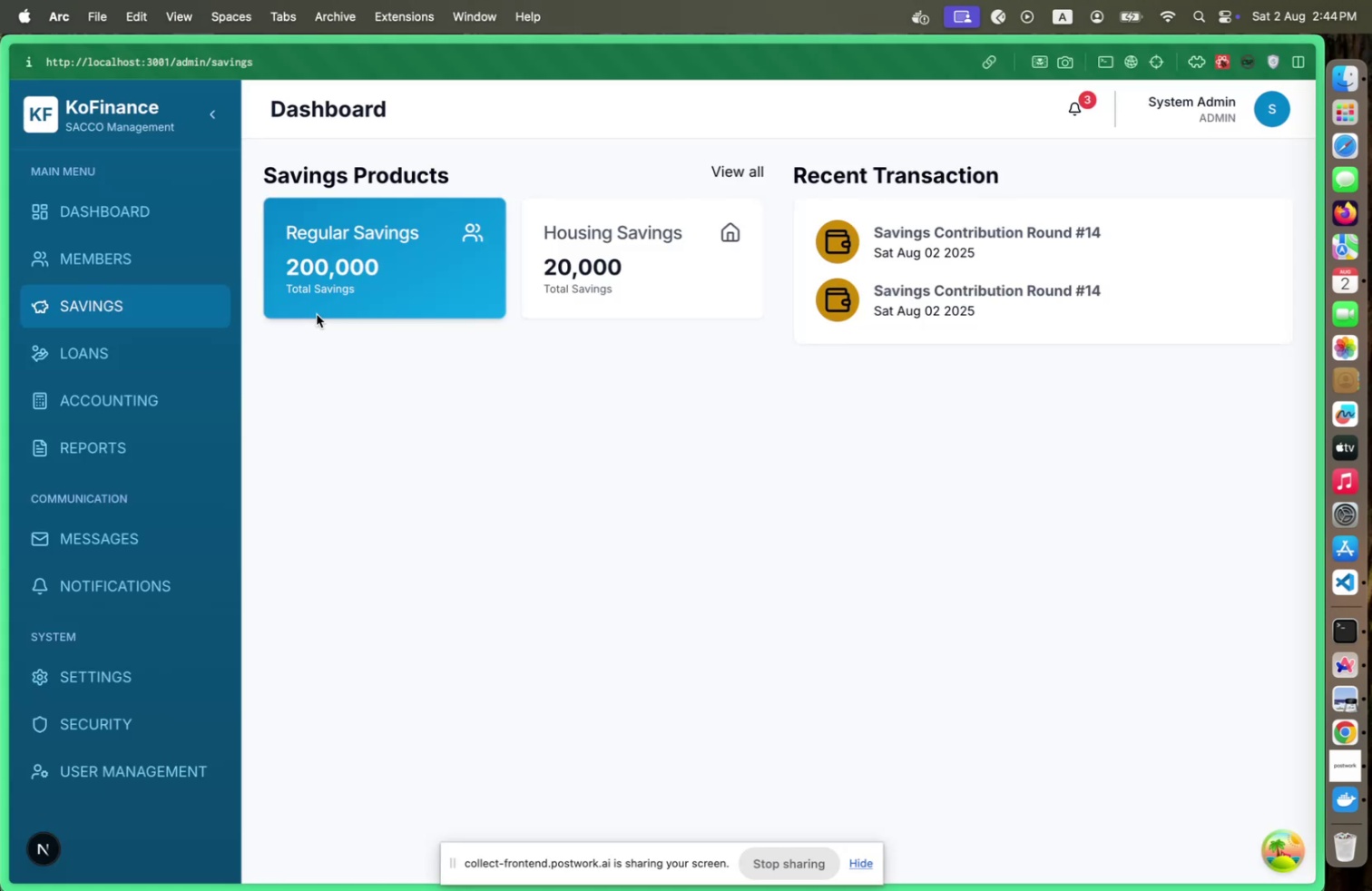 
key(Meta+CommandLeft)
 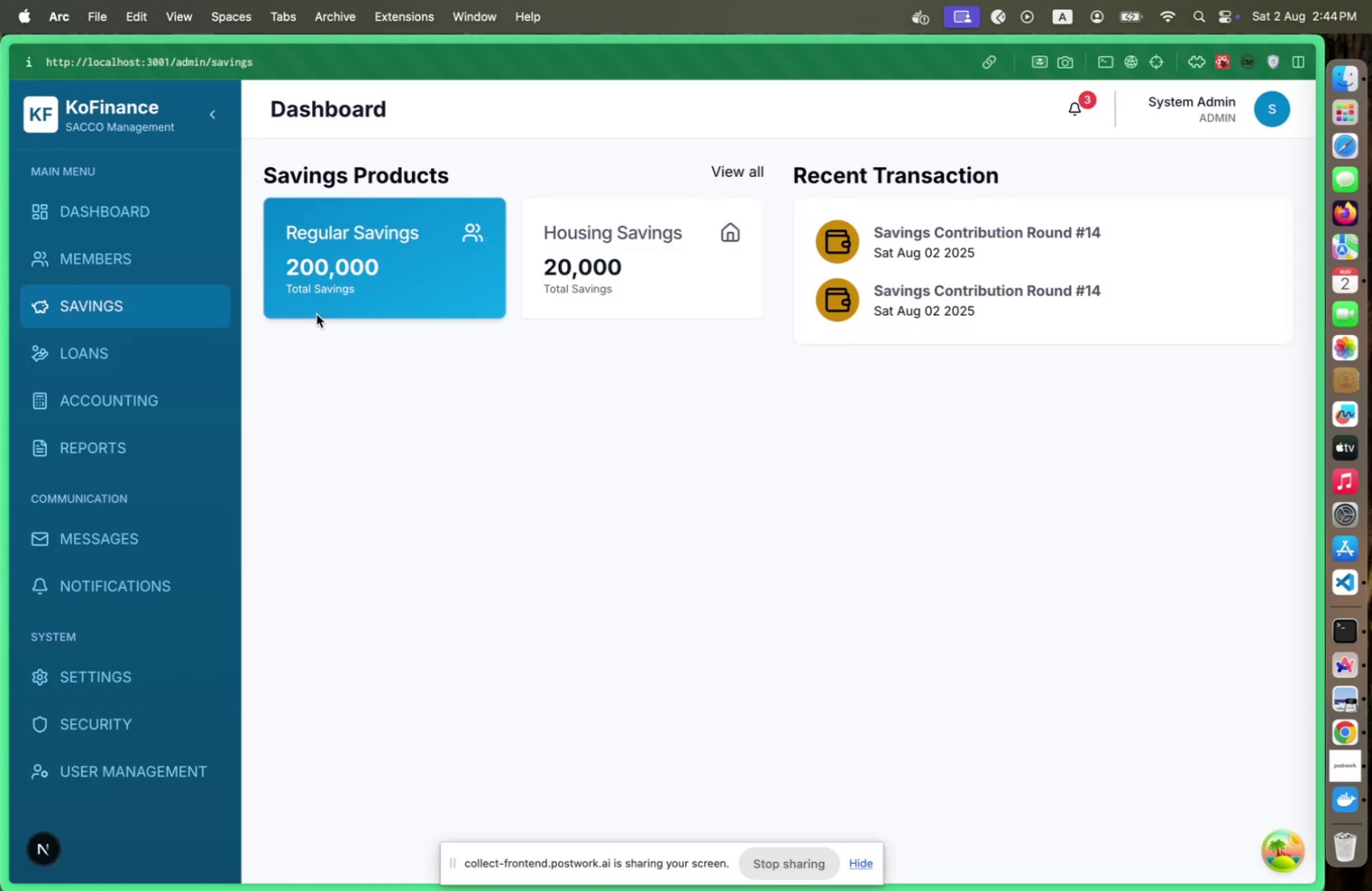 
key(Meta+Tab)
 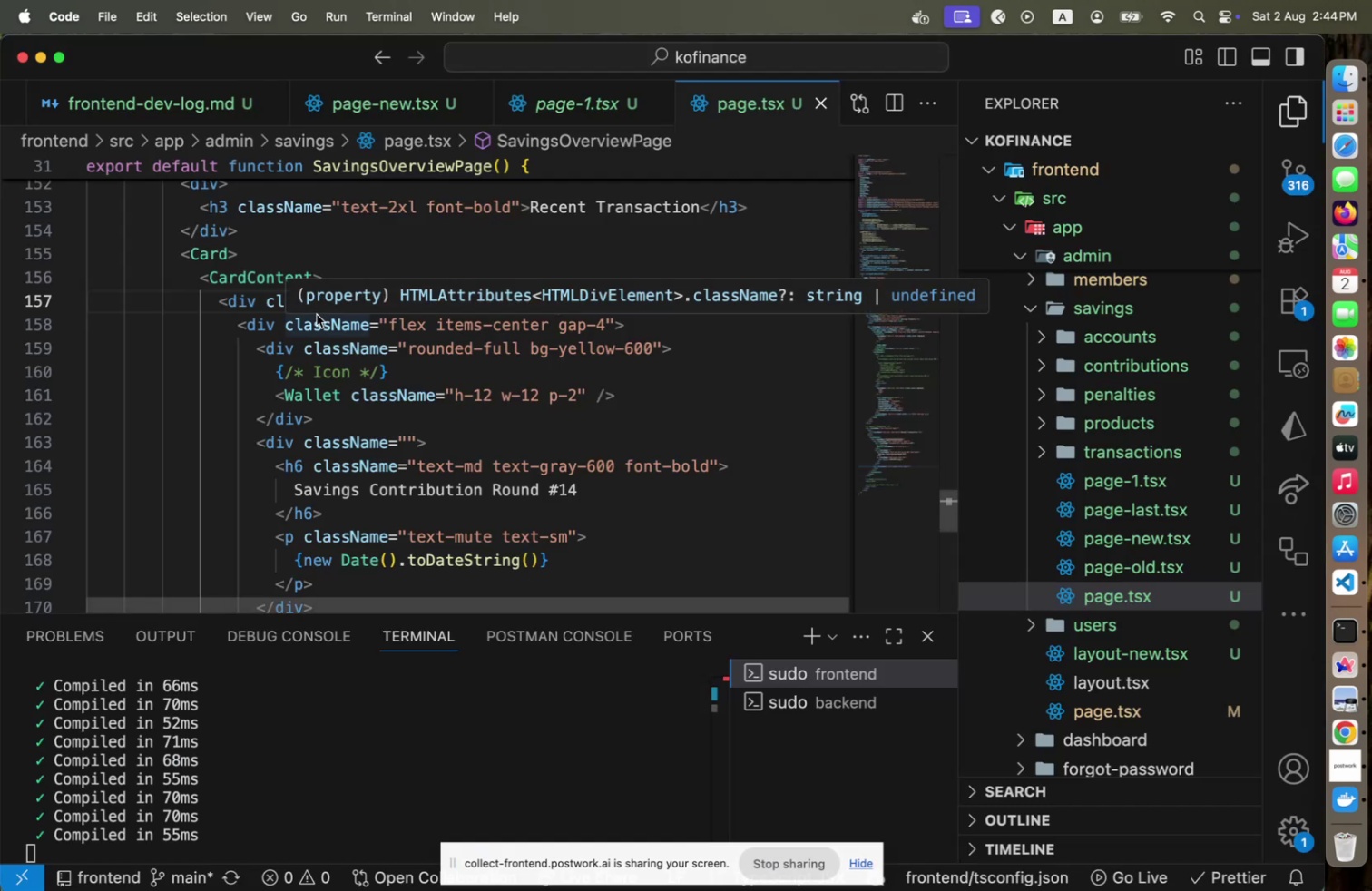 
key(ArrowRight)
 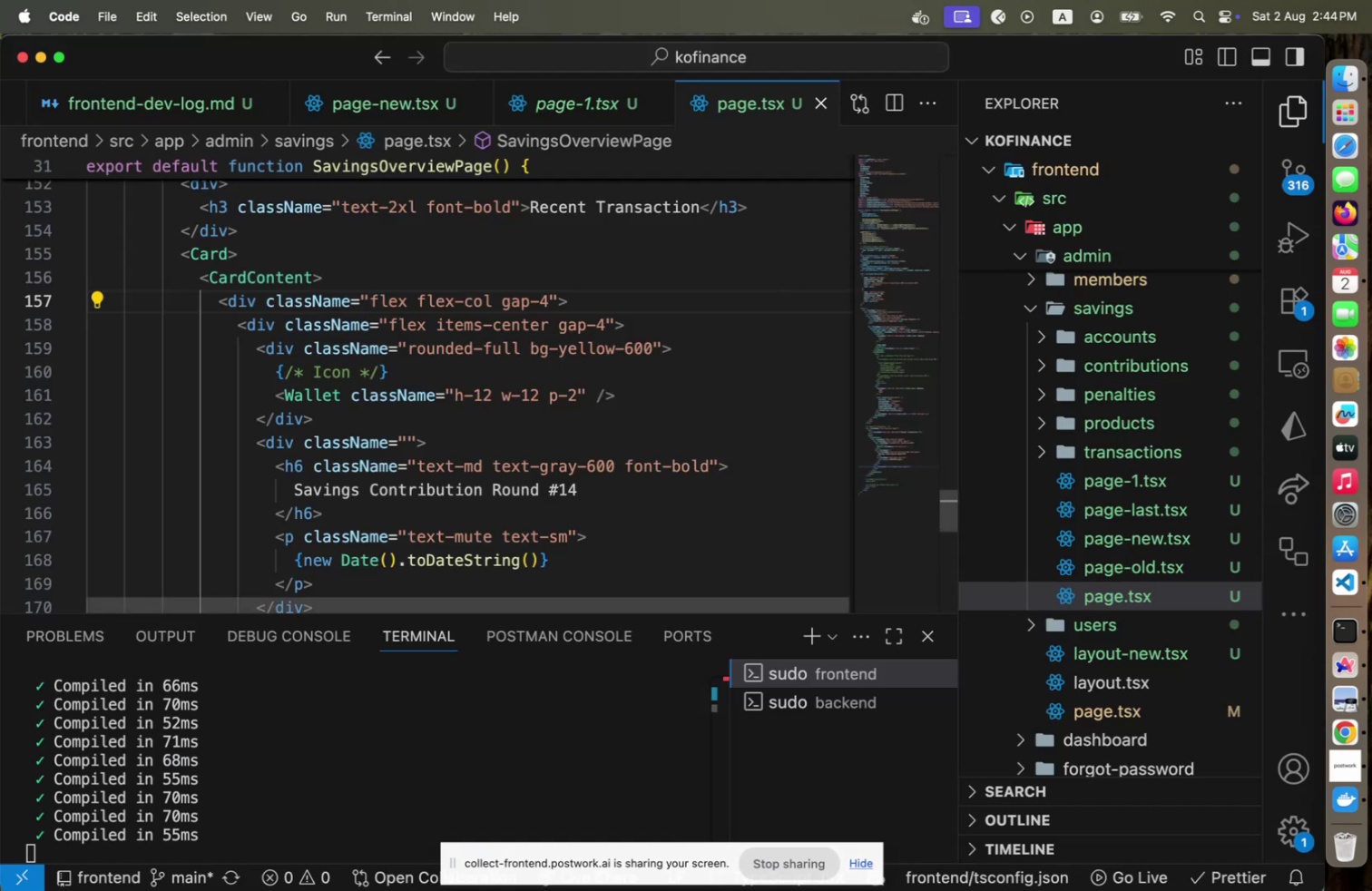 
key(ArrowLeft)
 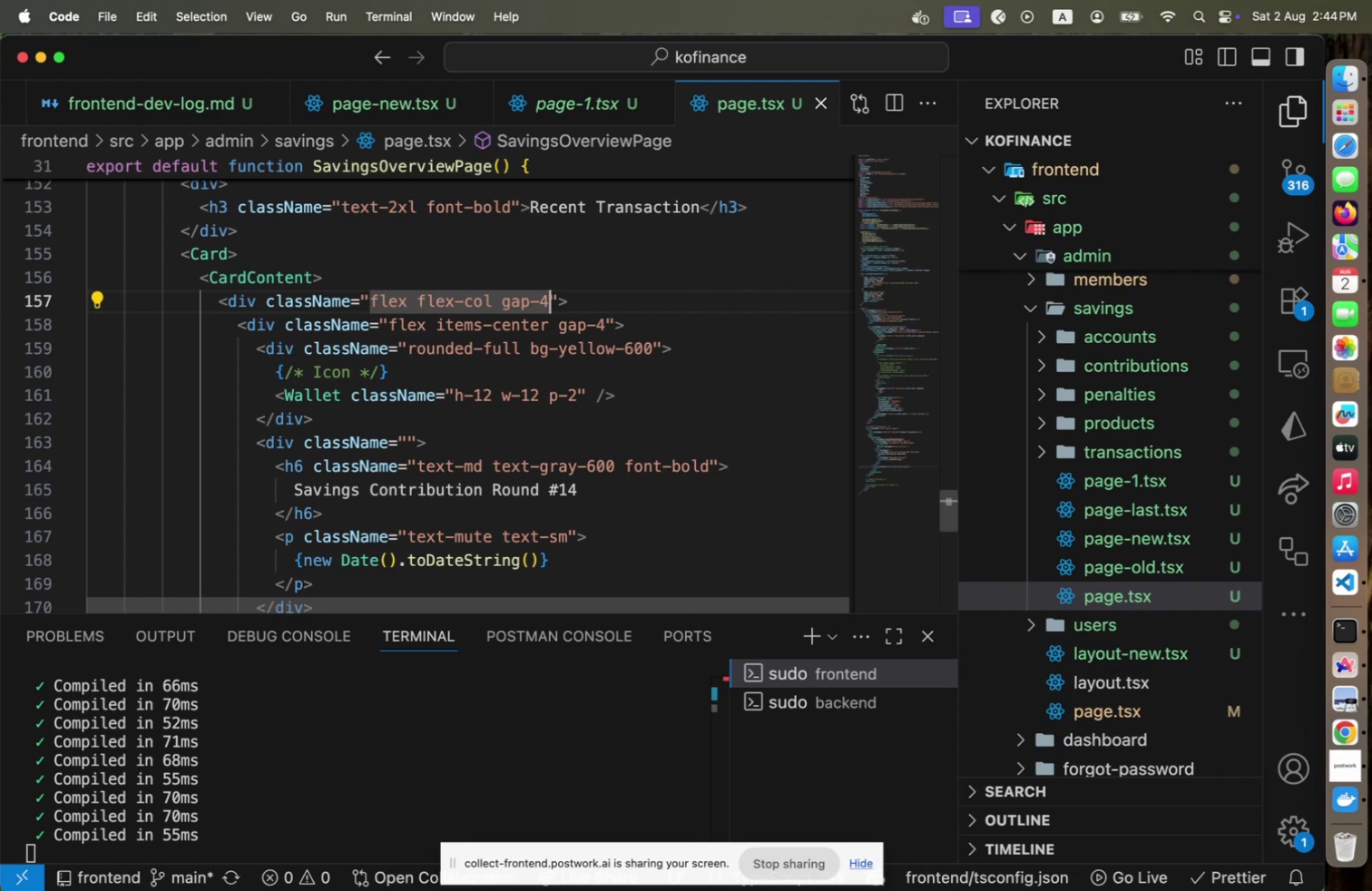 
scroll: coordinate [267, 312], scroll_direction: down, amount: 6.0
 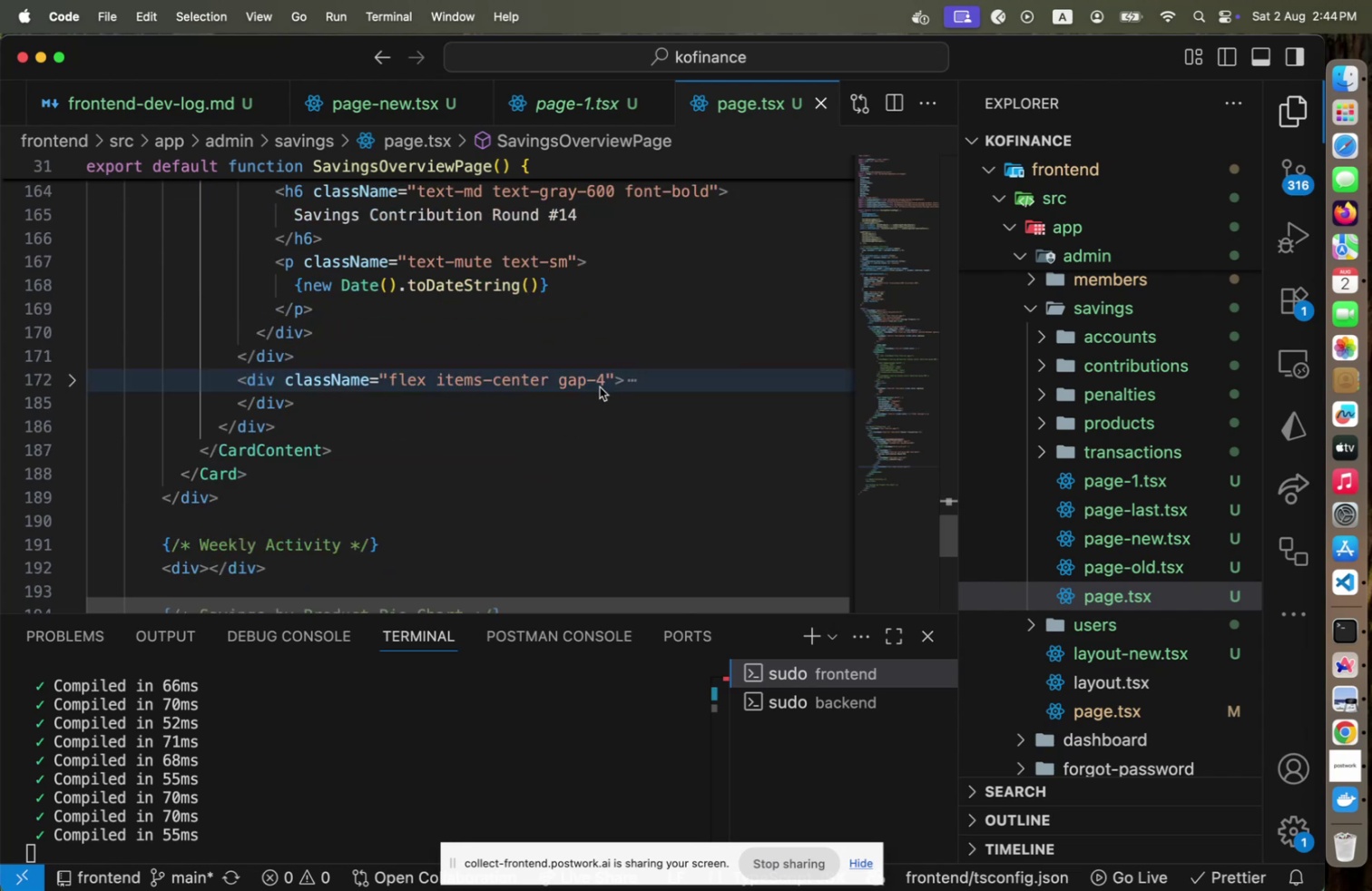 
left_click([604, 383])
 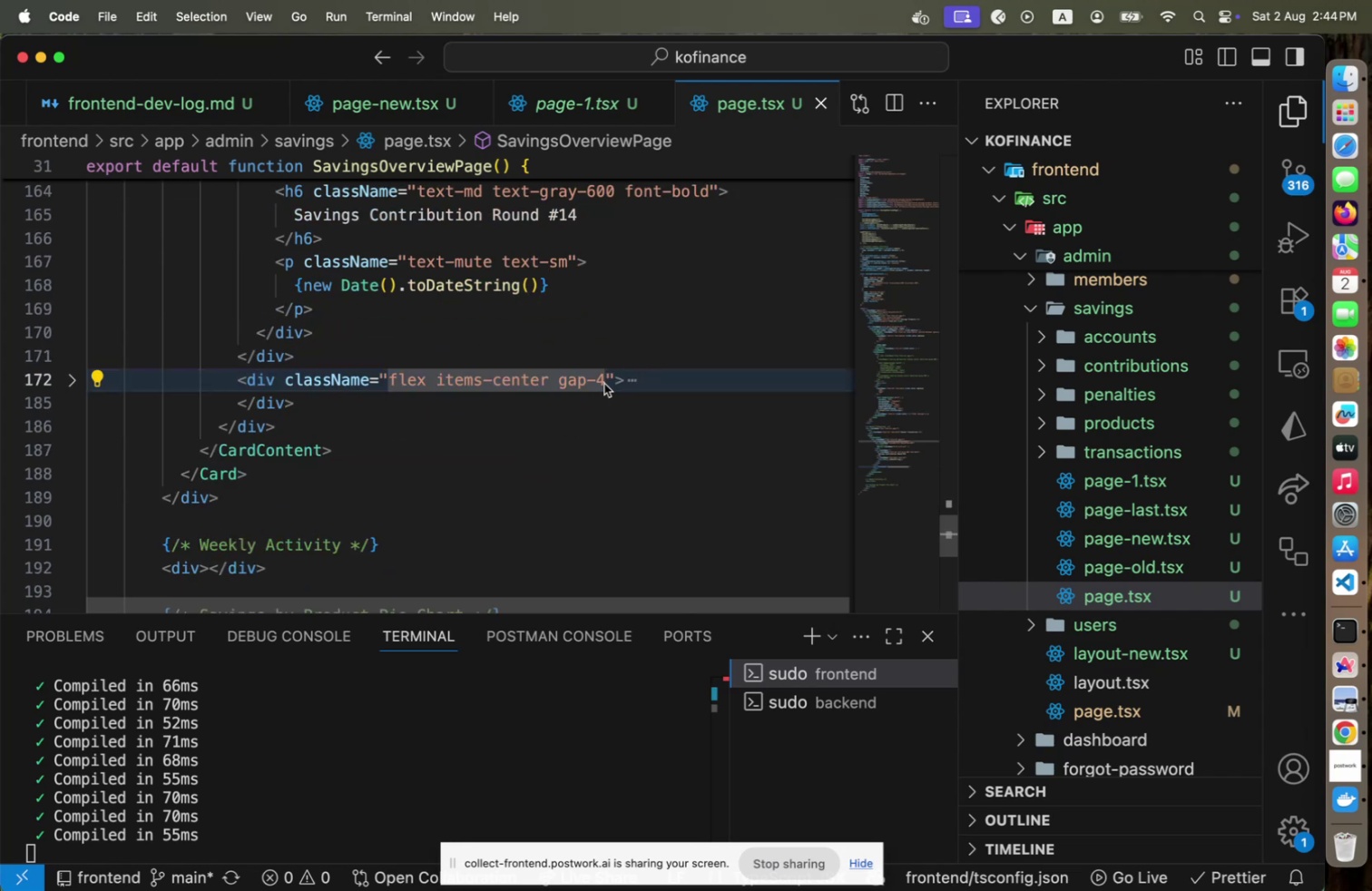 
key(Meta+CommandLeft)
 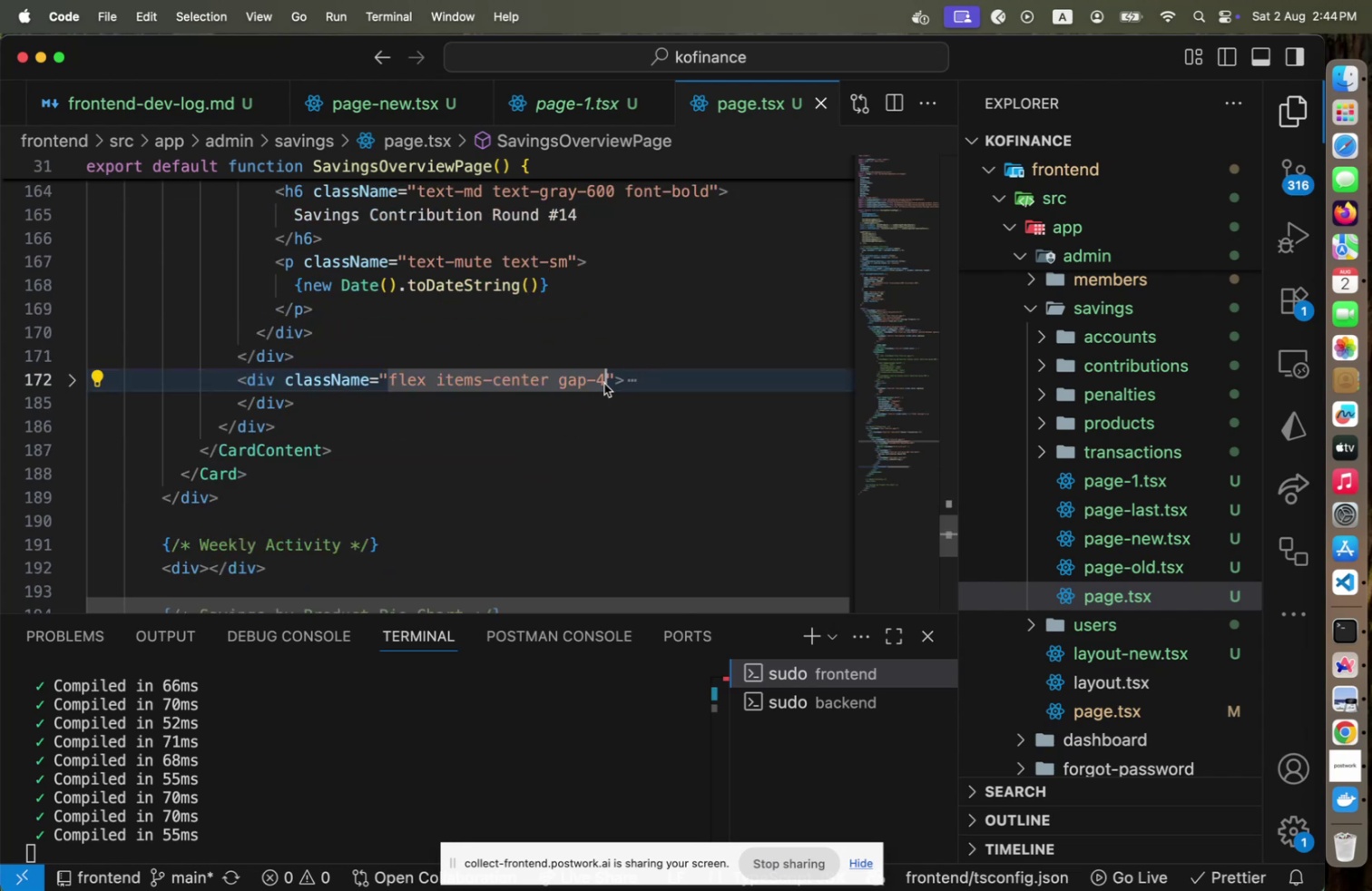 
key(Meta+Tab)
 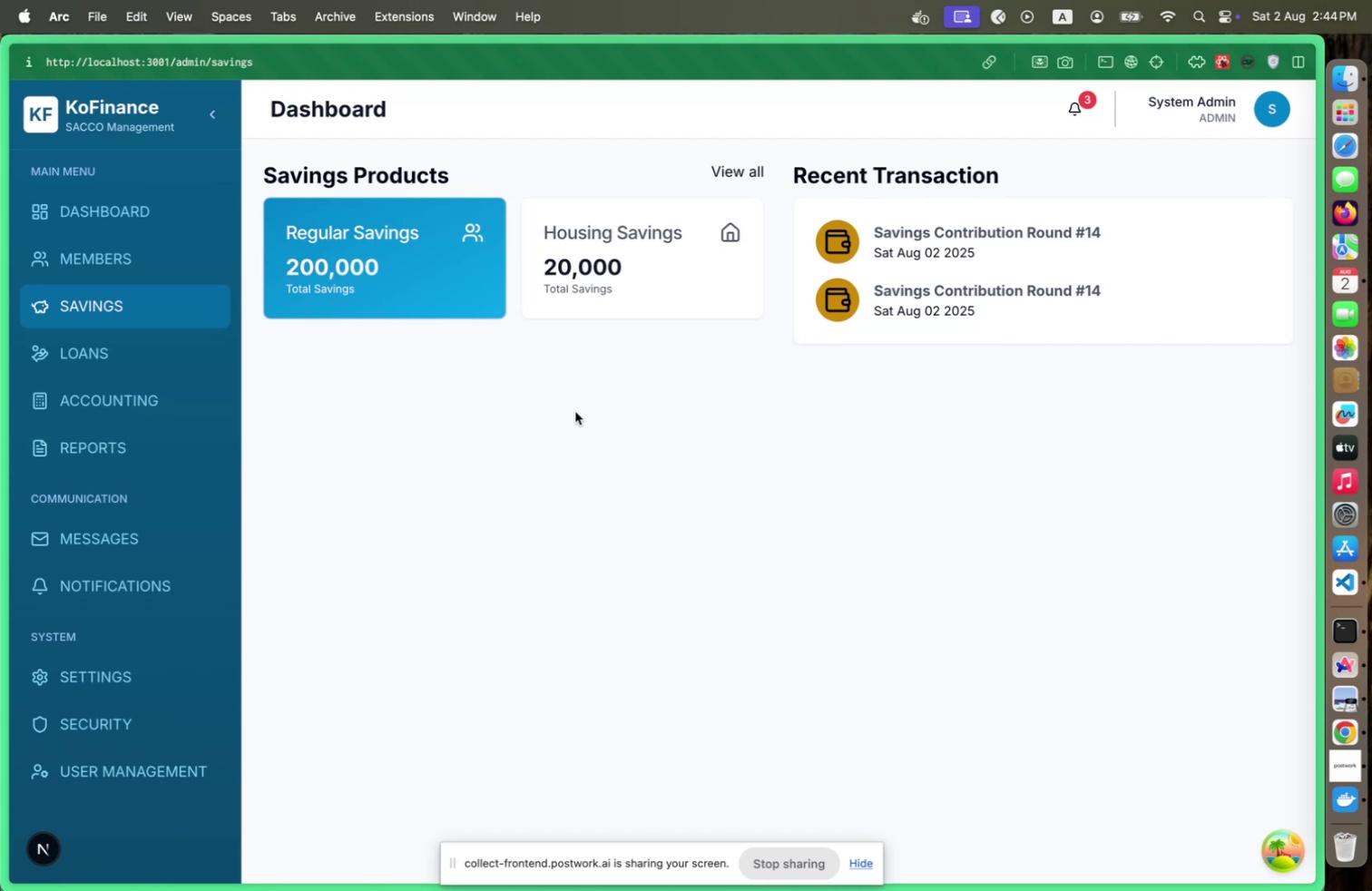 
wait(6.91)
 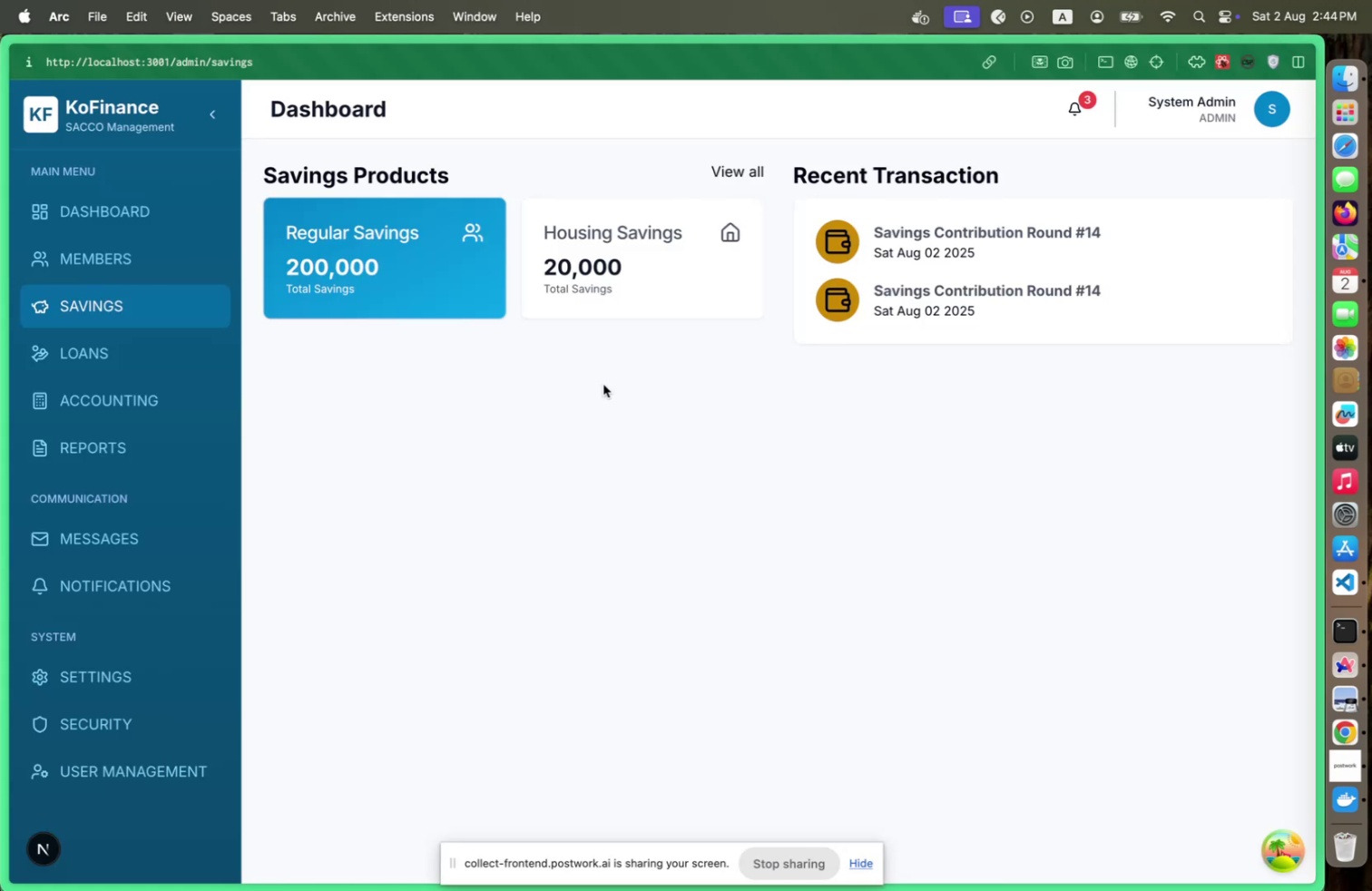 
key(Meta+CommandLeft)
 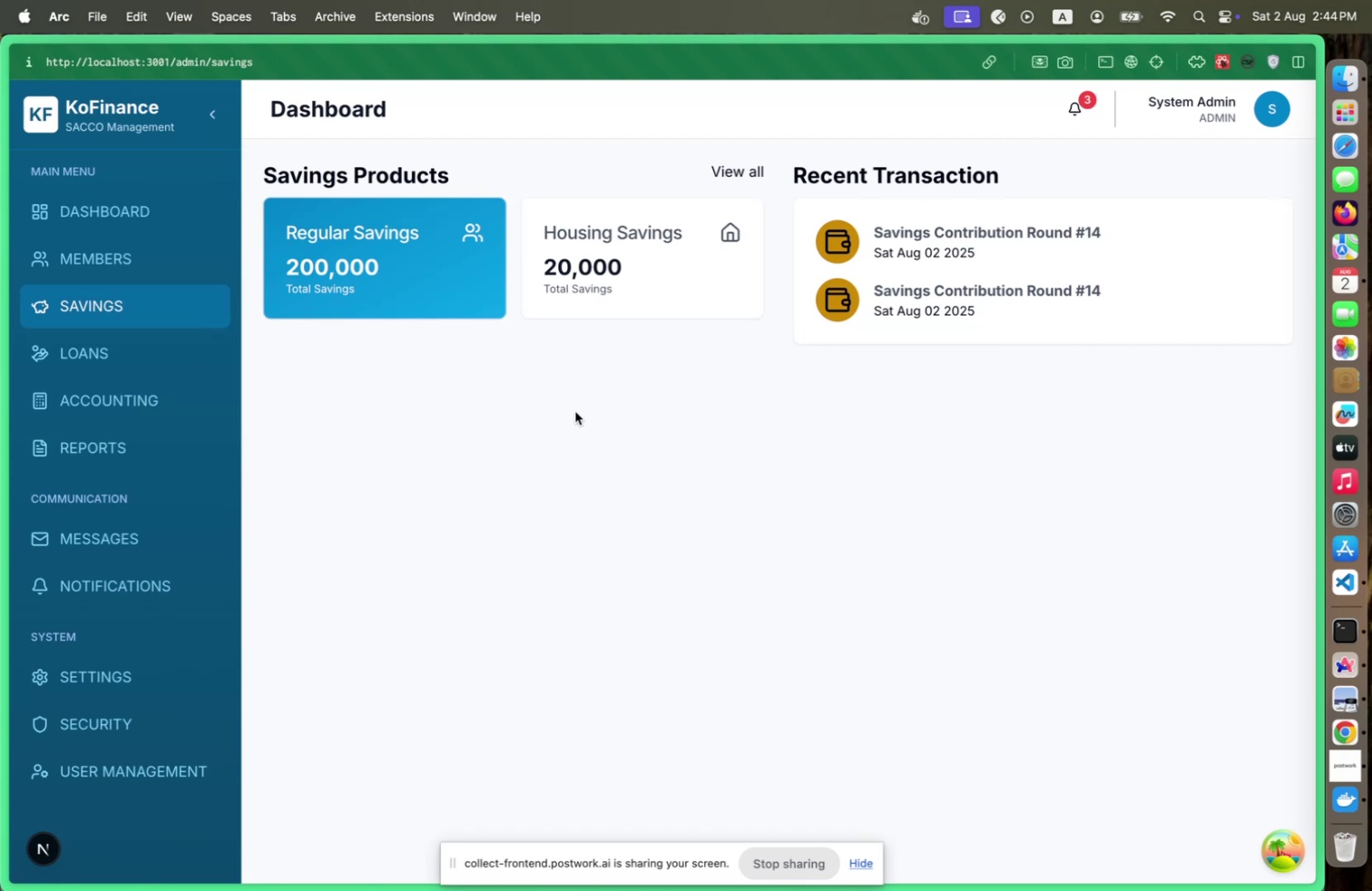 
key(Meta+Tab)
 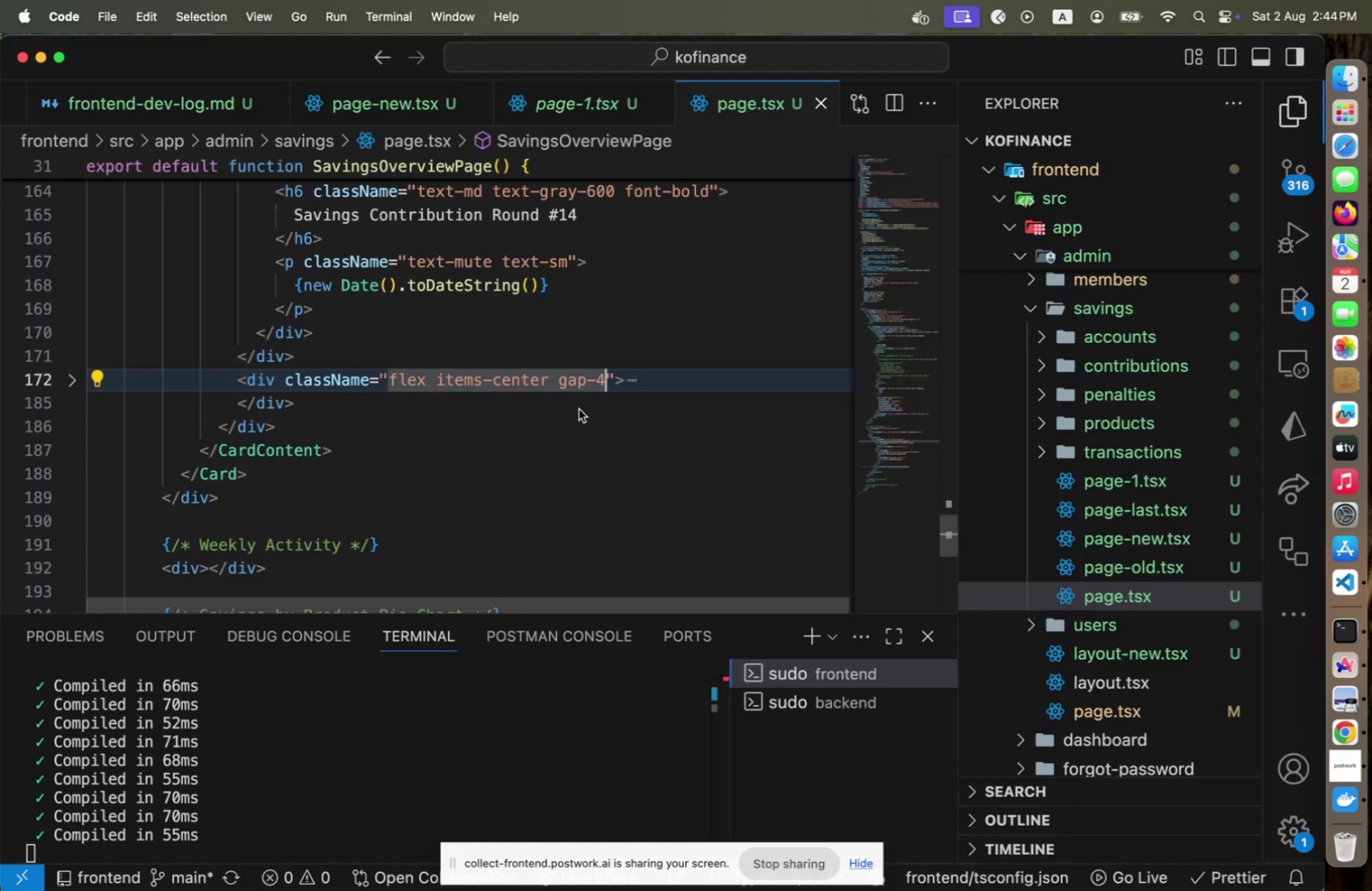 
key(Meta+CommandLeft)
 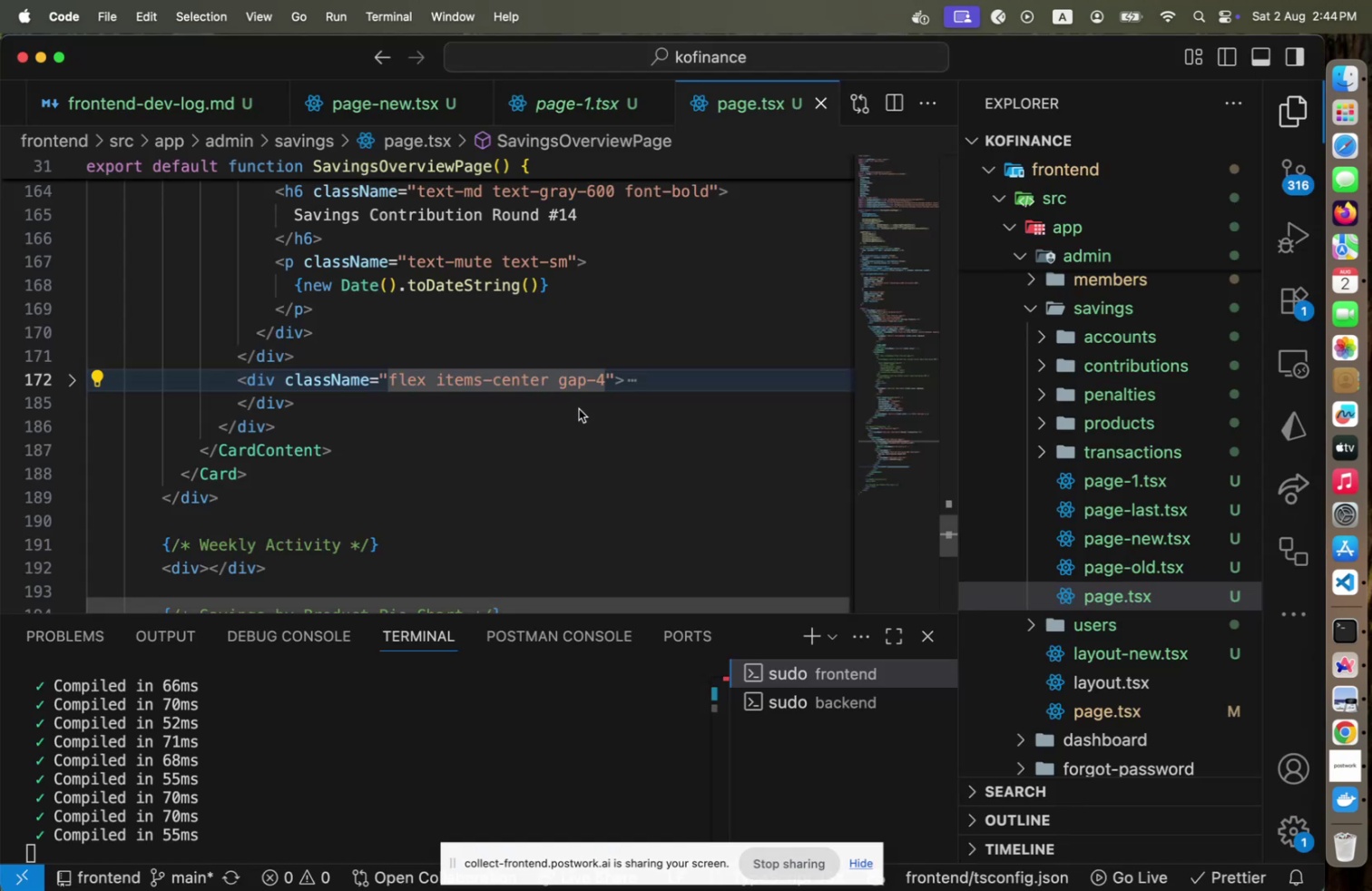 
key(Meta+Tab)
 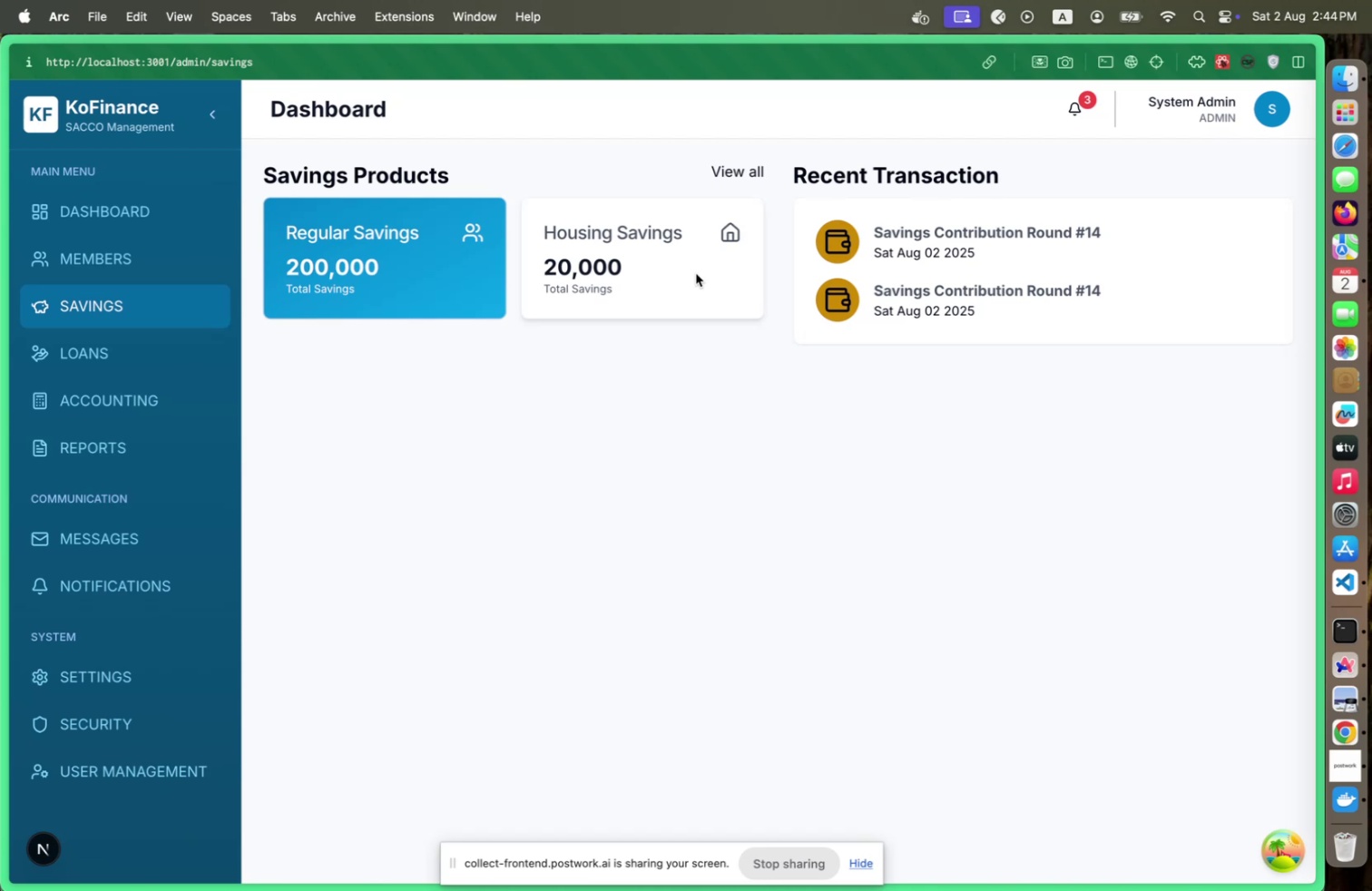 
wait(21.53)
 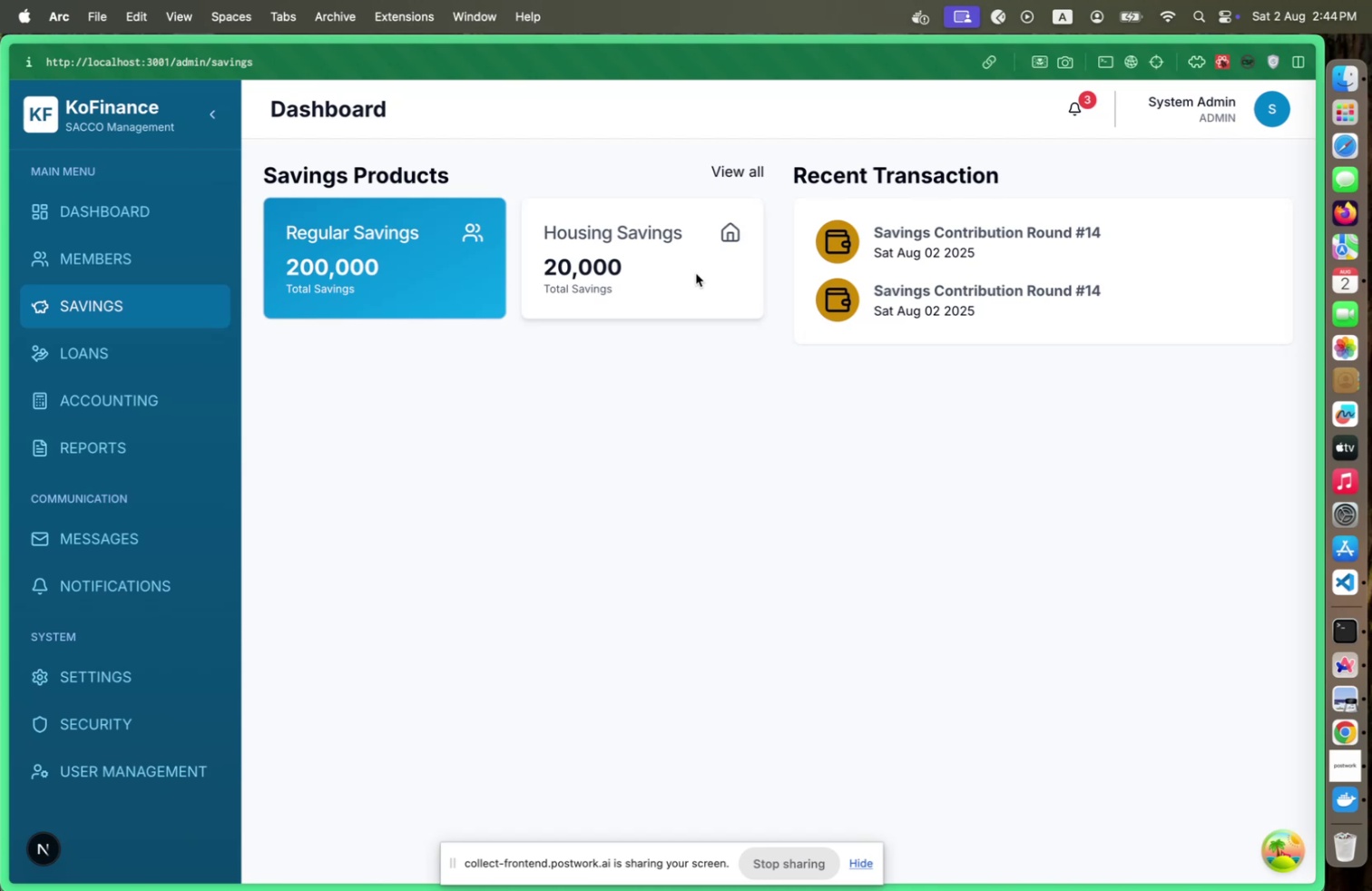 
key(Meta+CommandLeft)
 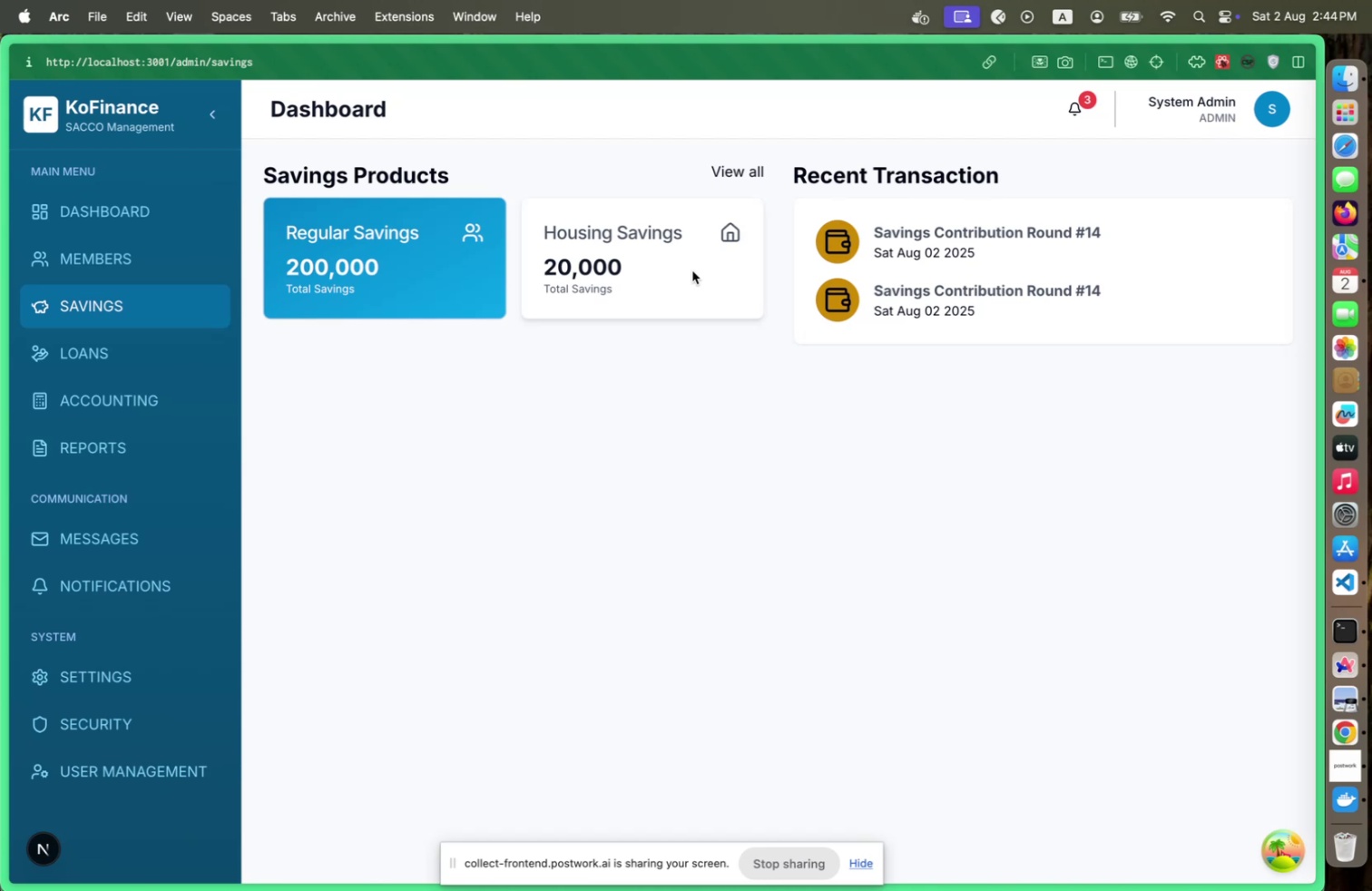 
key(Meta+Tab)
 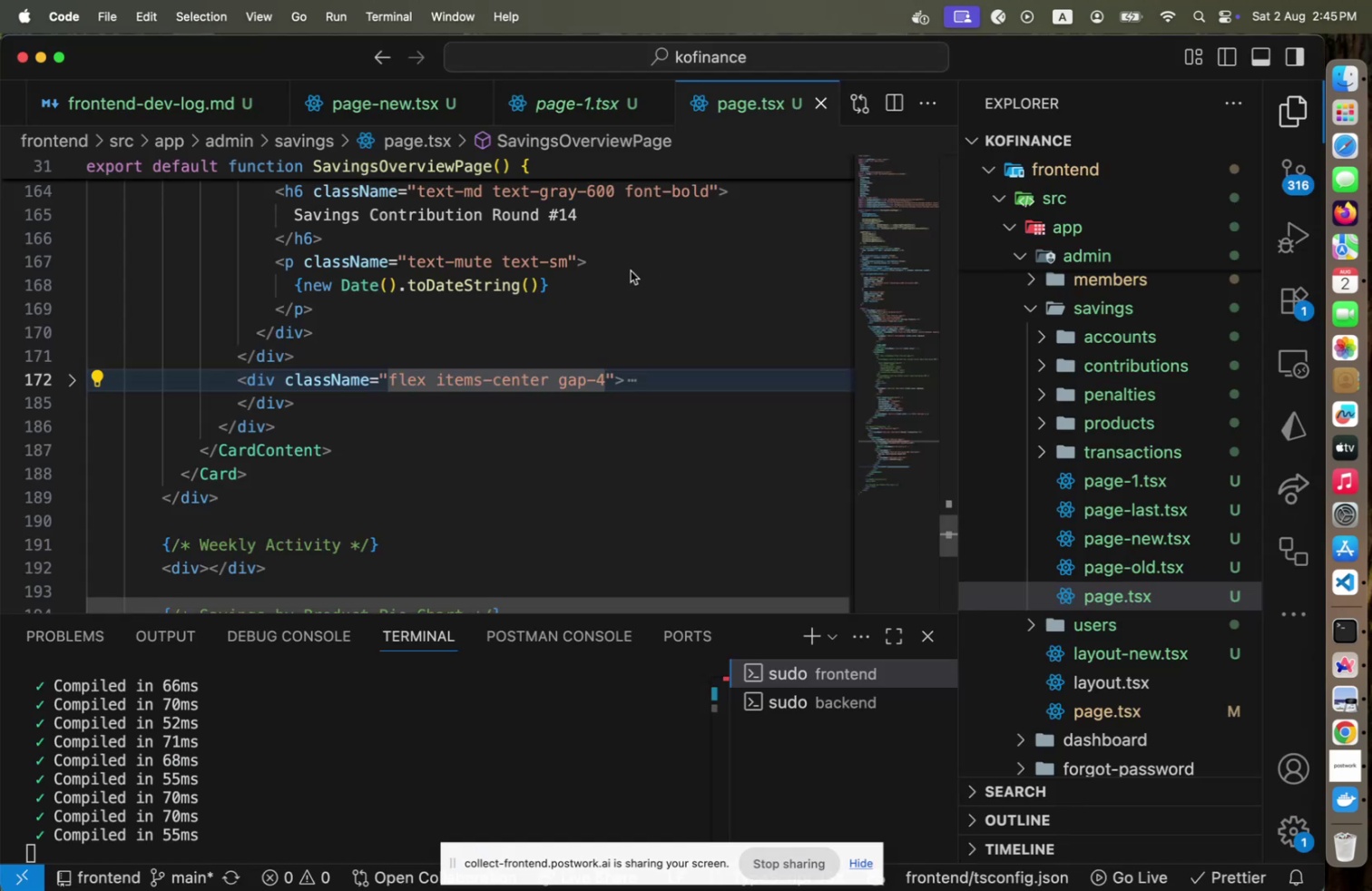 
scroll: coordinate [566, 285], scroll_direction: up, amount: 6.0
 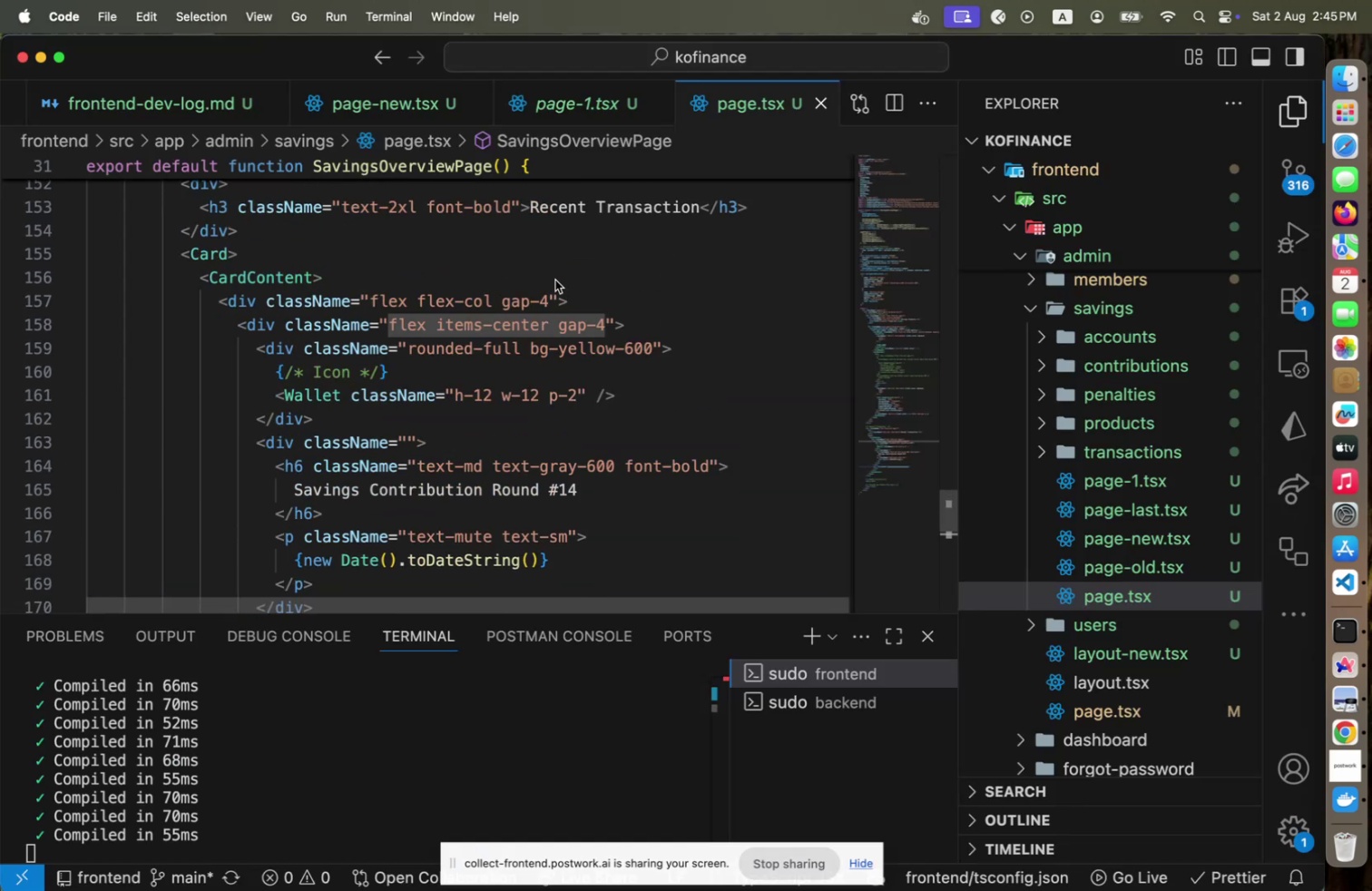 
left_click([492, 260])
 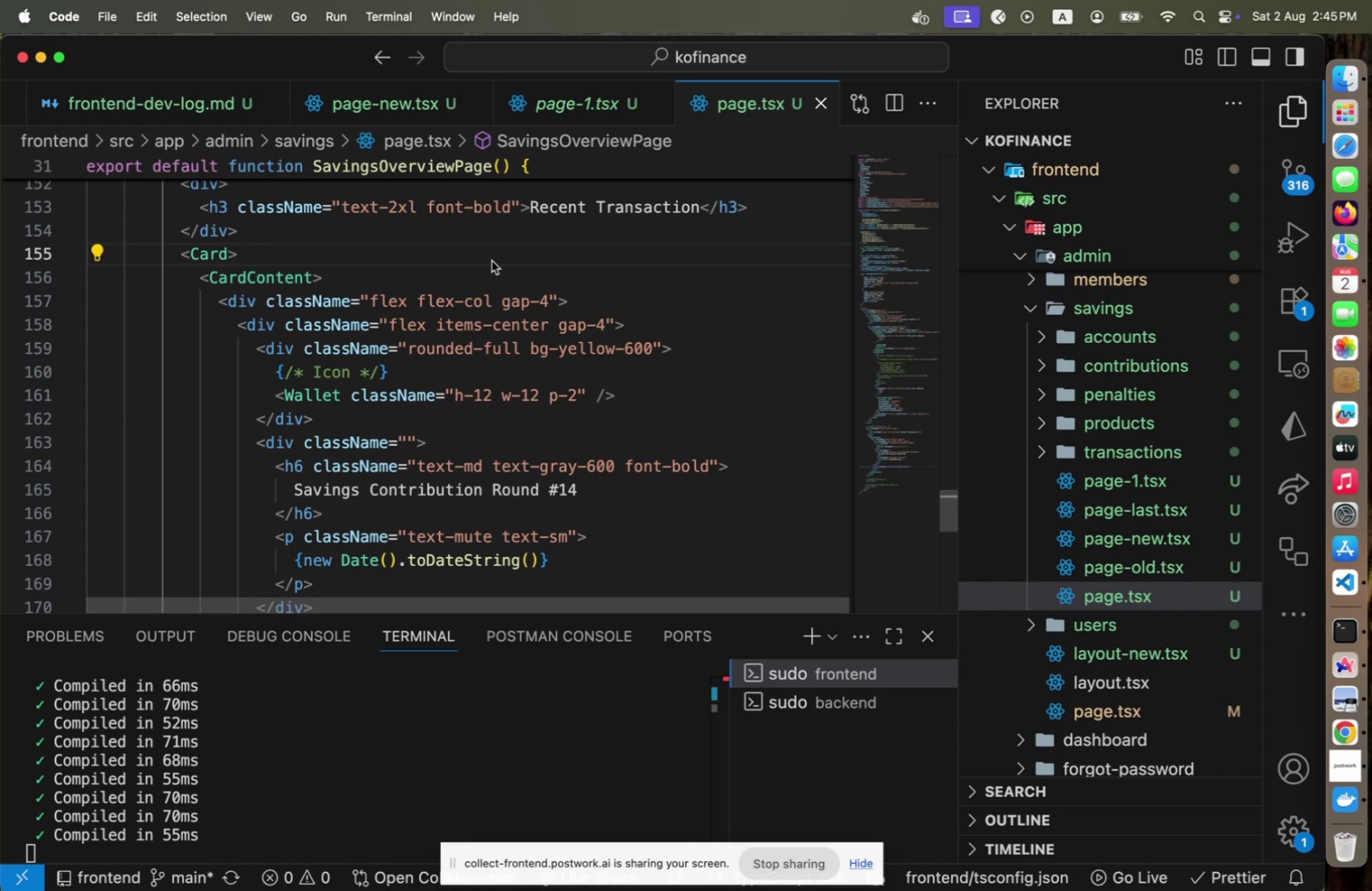 
key(ArrowLeft)
 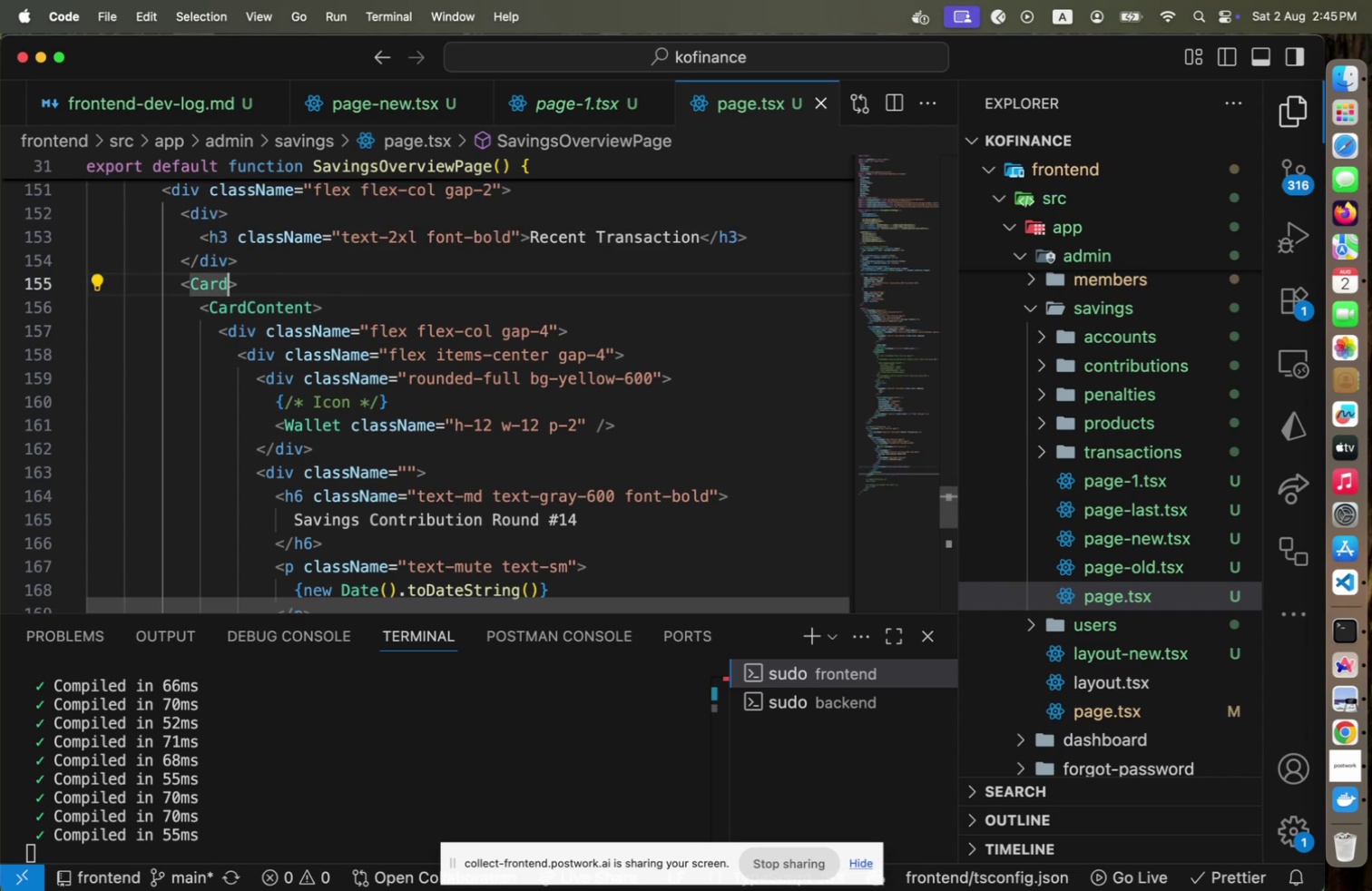 
type( x)
key(Backspace)
type(cl)
 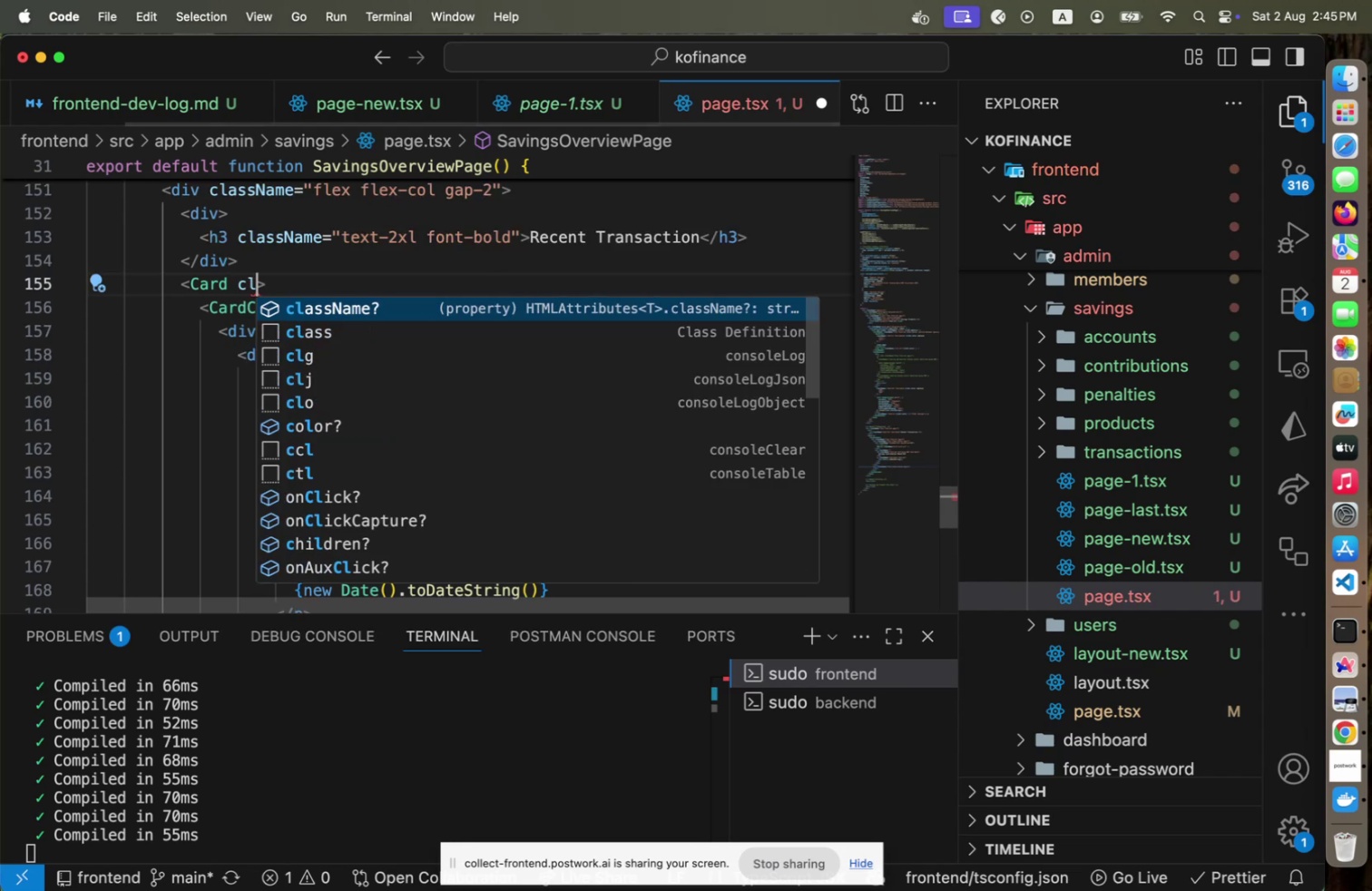 
key(Enter)
 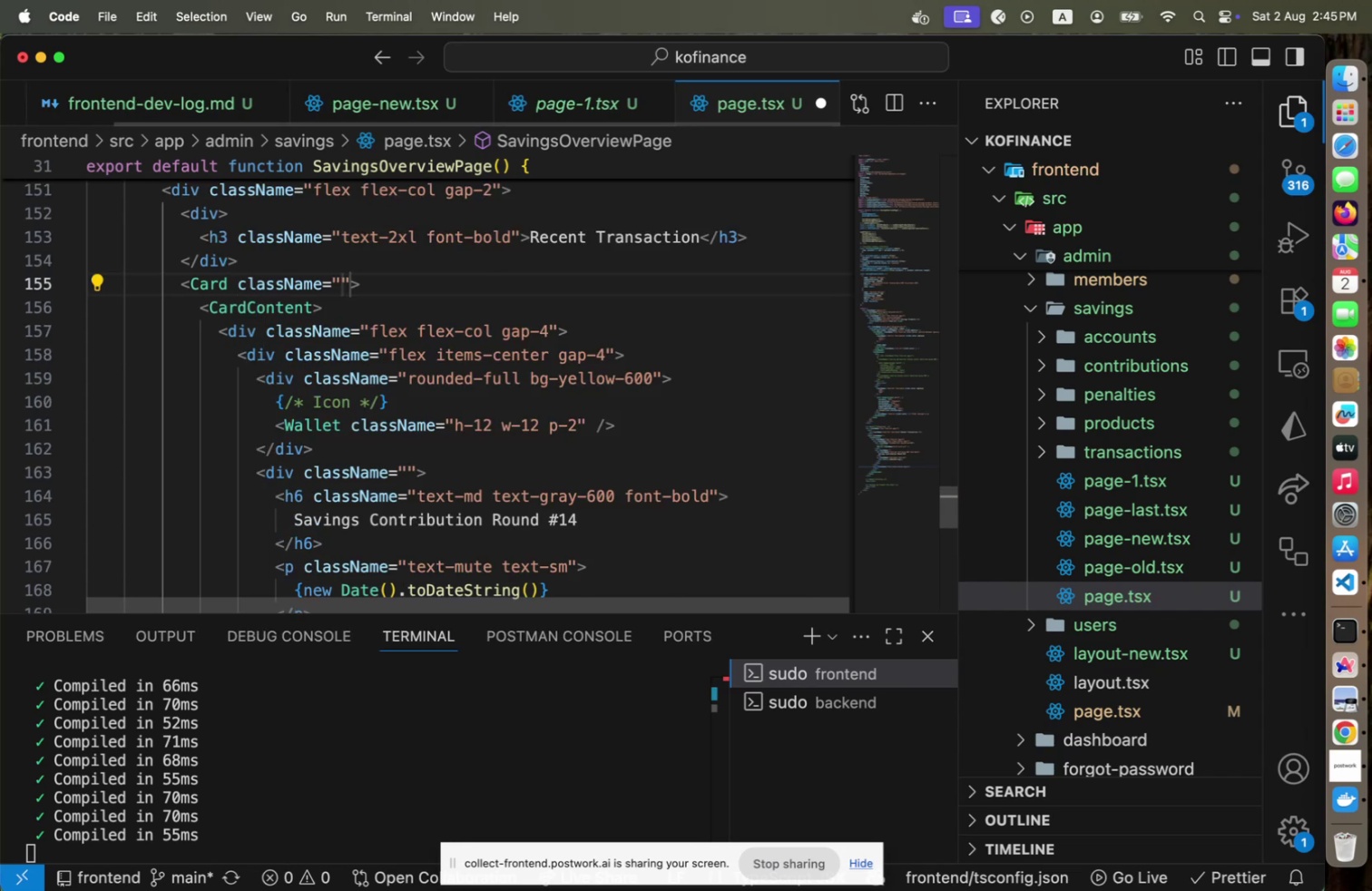 
type(rounded-xl)
 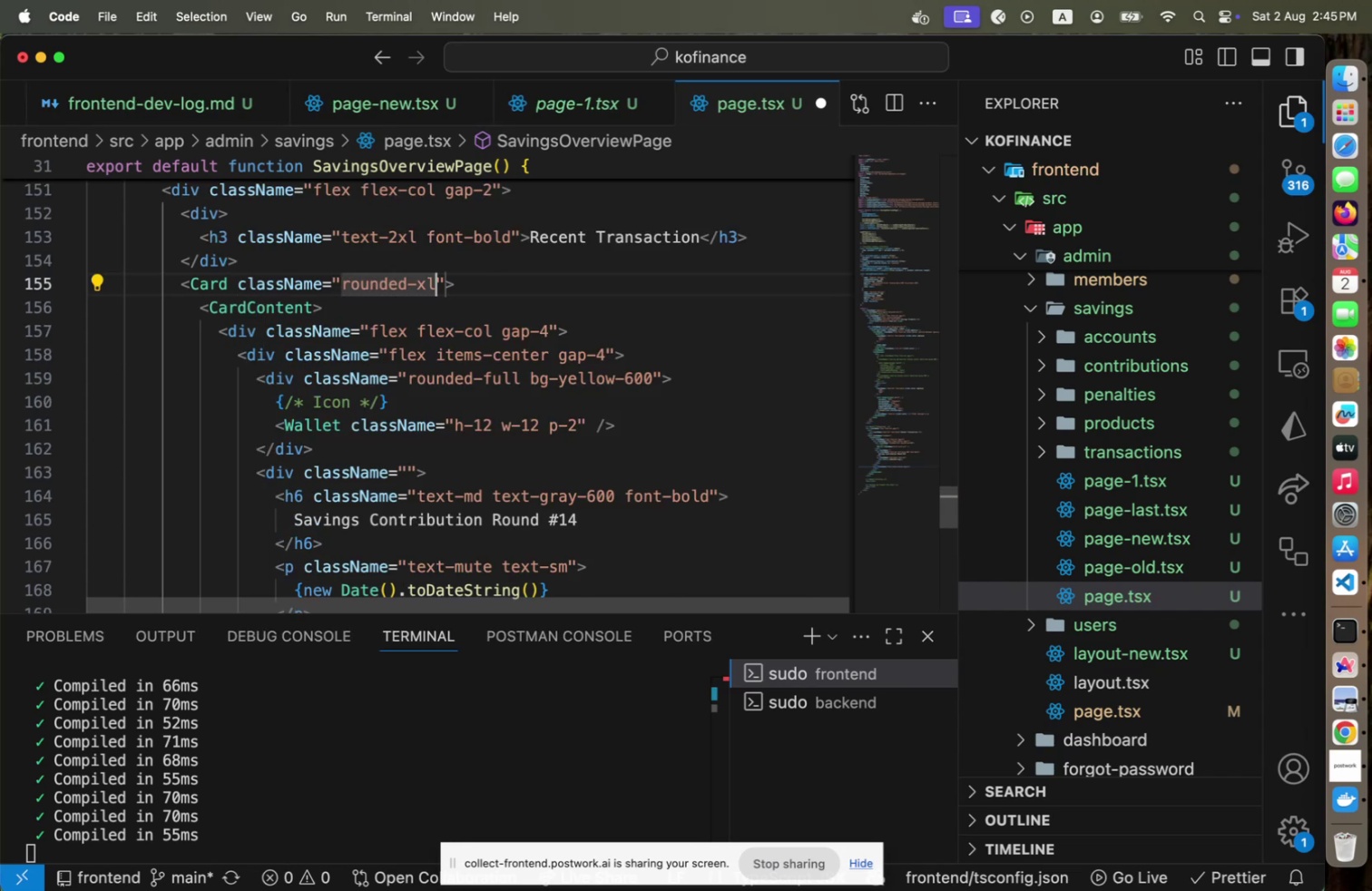 
key(Meta+CommandLeft)
 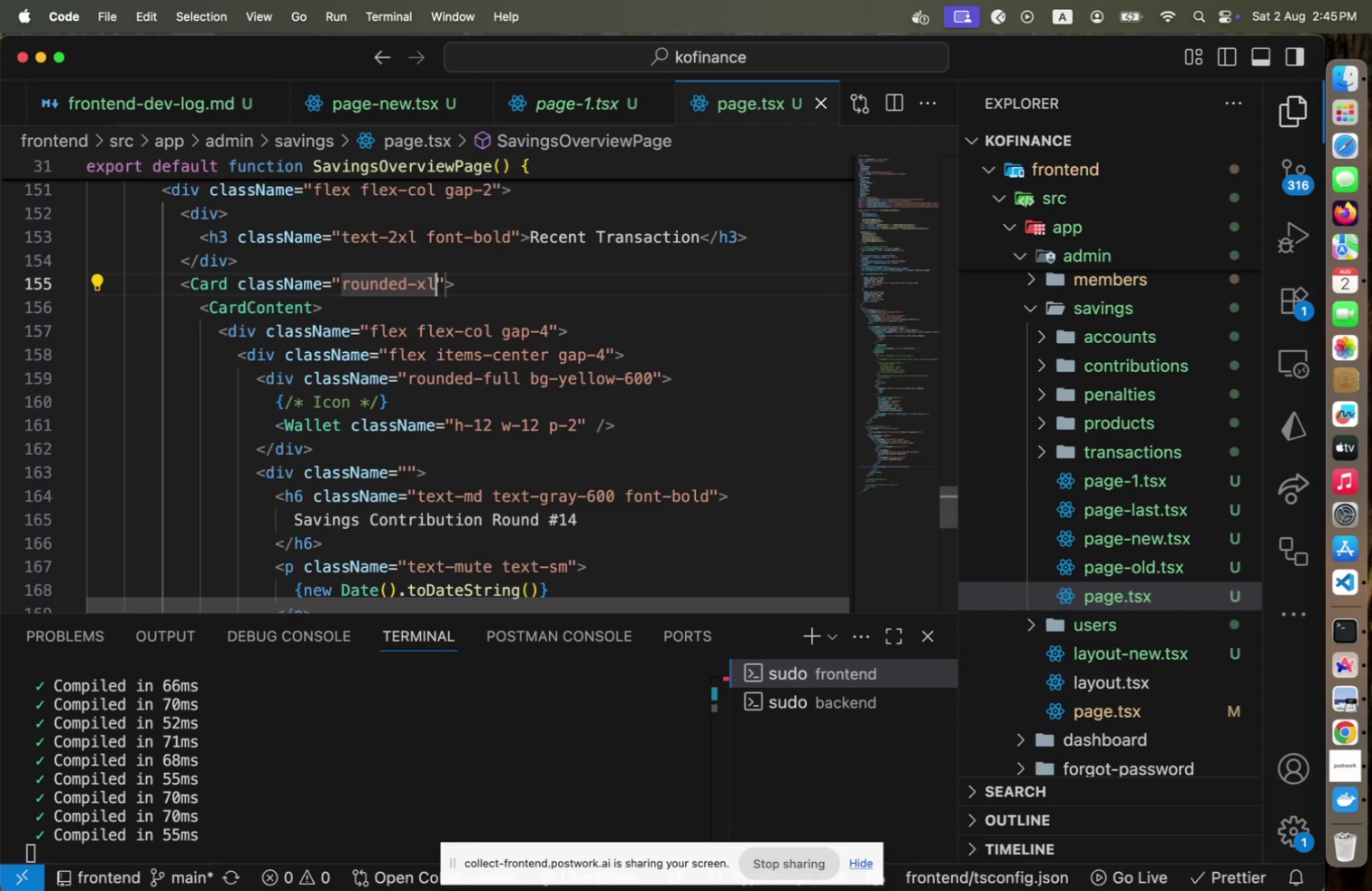 
key(Meta+S)
 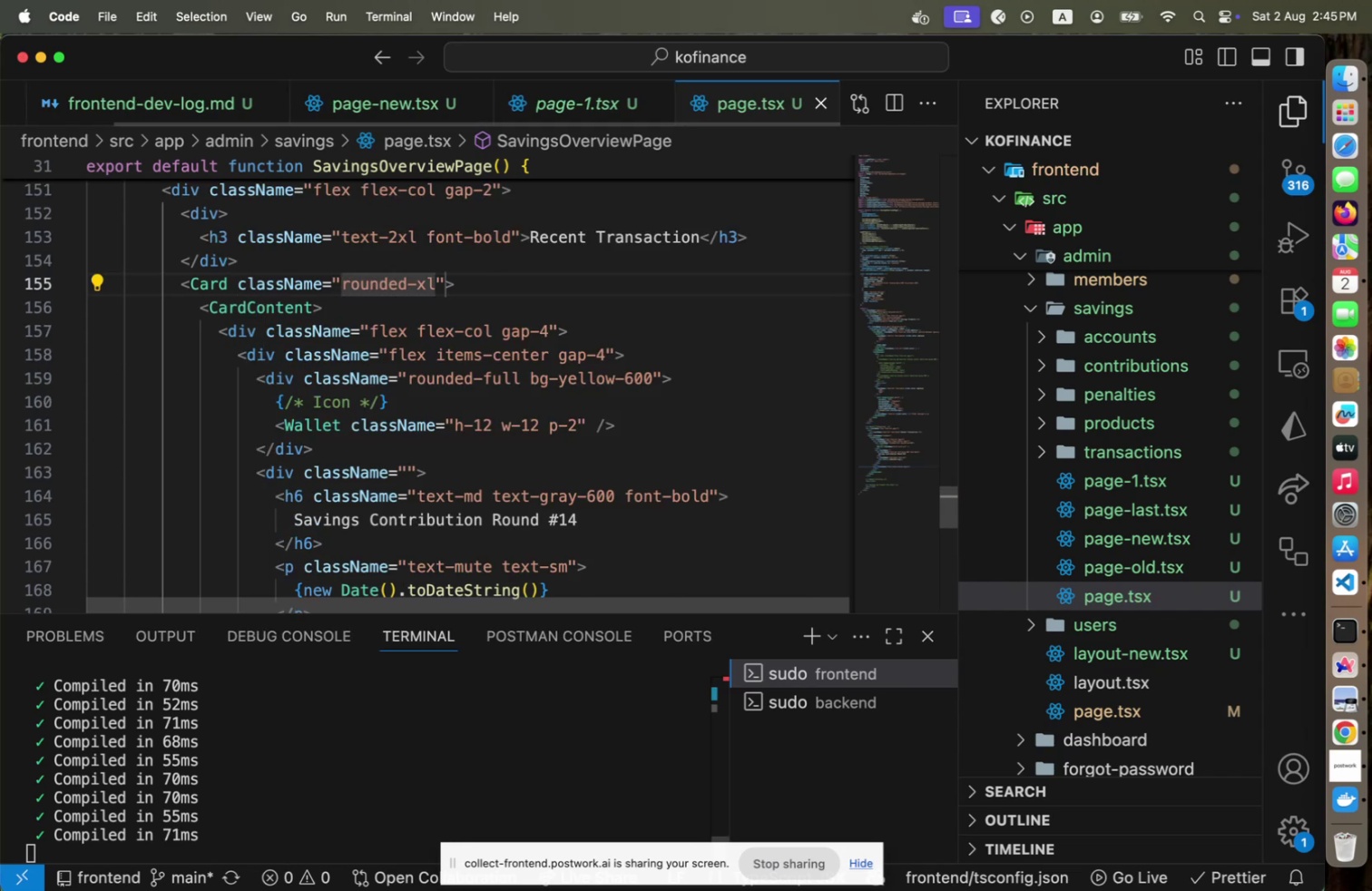 
key(Meta+CommandLeft)
 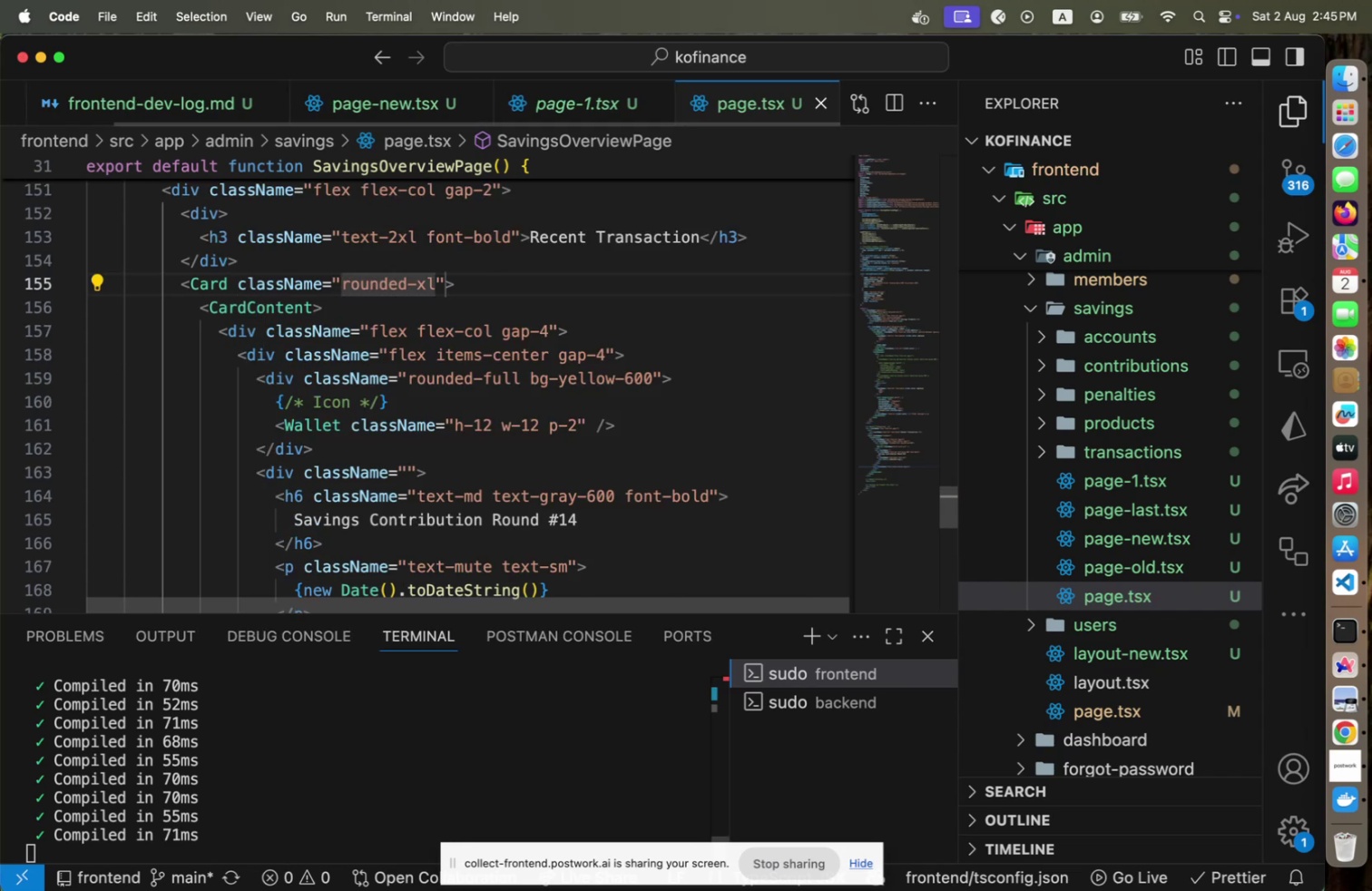 
key(Meta+Tab)
 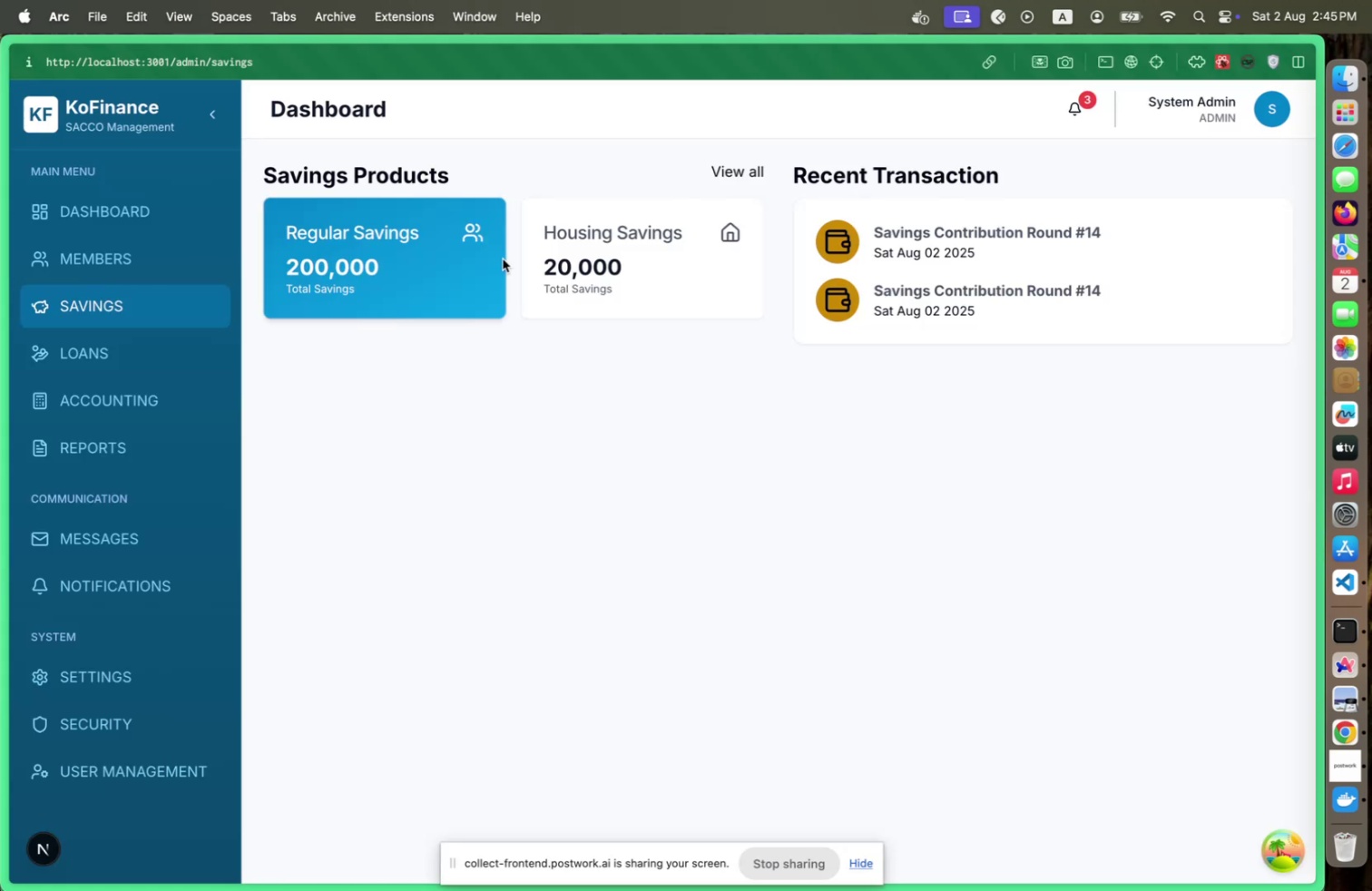 
key(Meta+CommandLeft)
 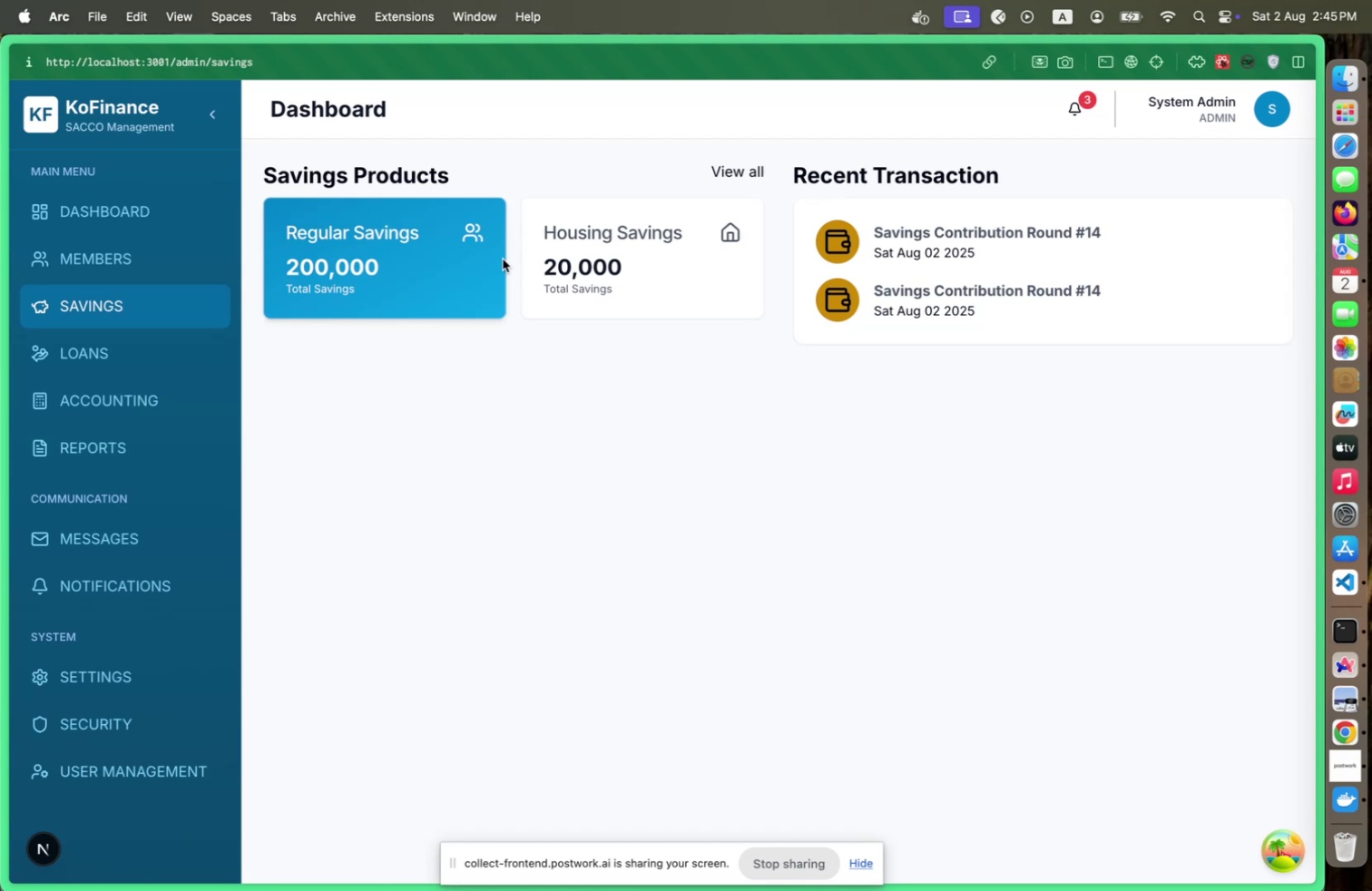 
key(Meta+Tab)
 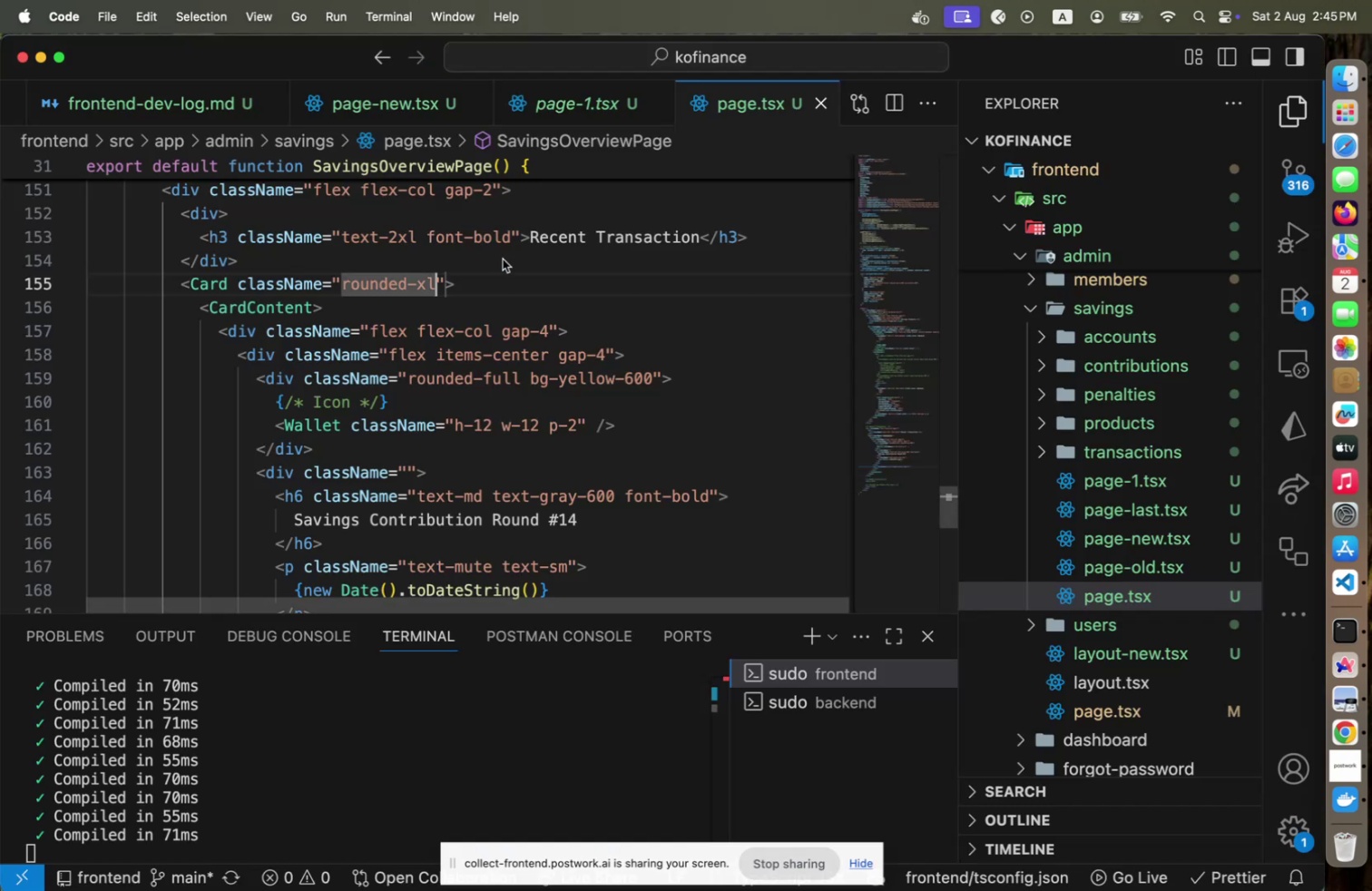 
key(ArrowLeft)
 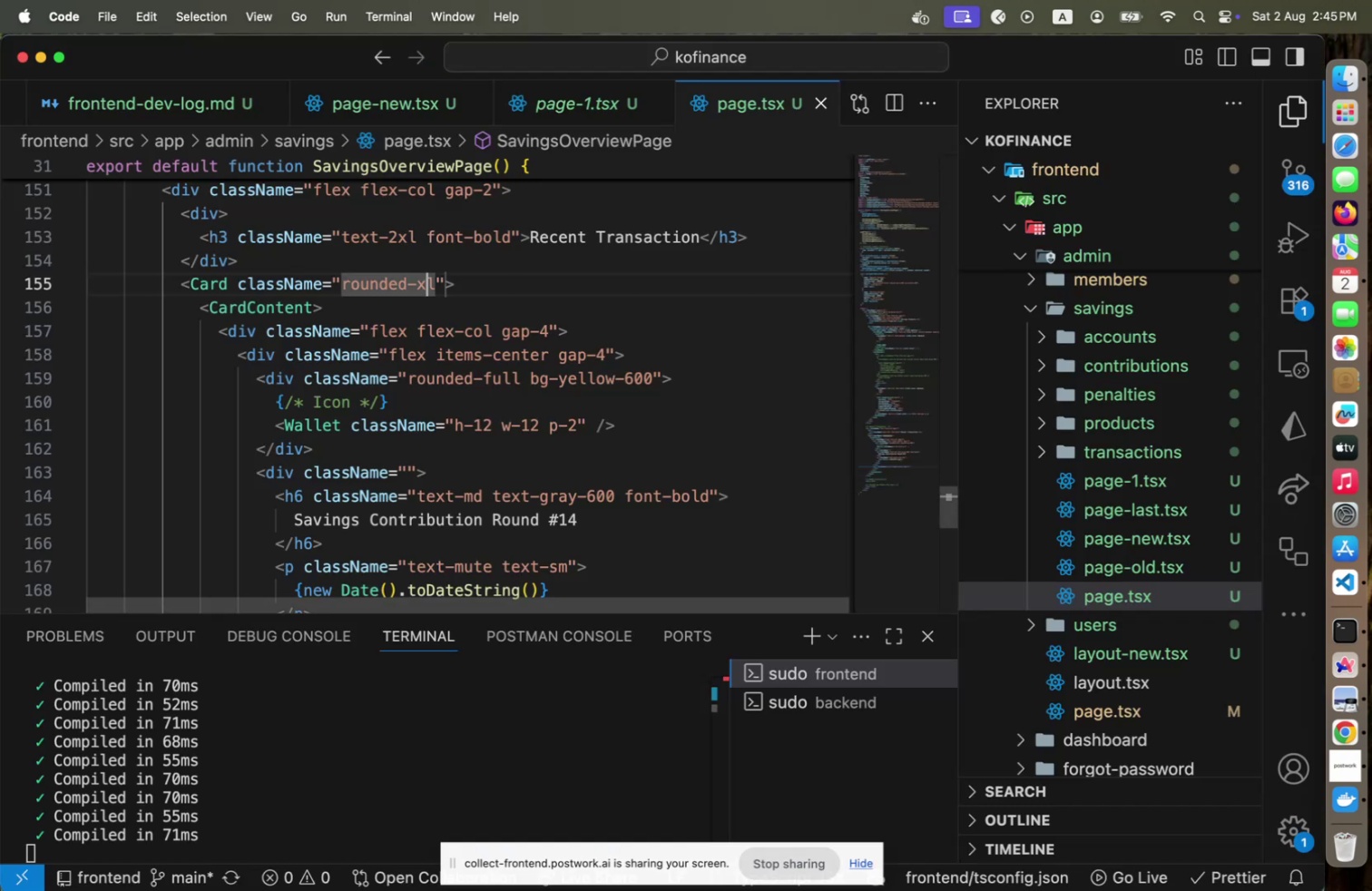 
key(ArrowLeft)
 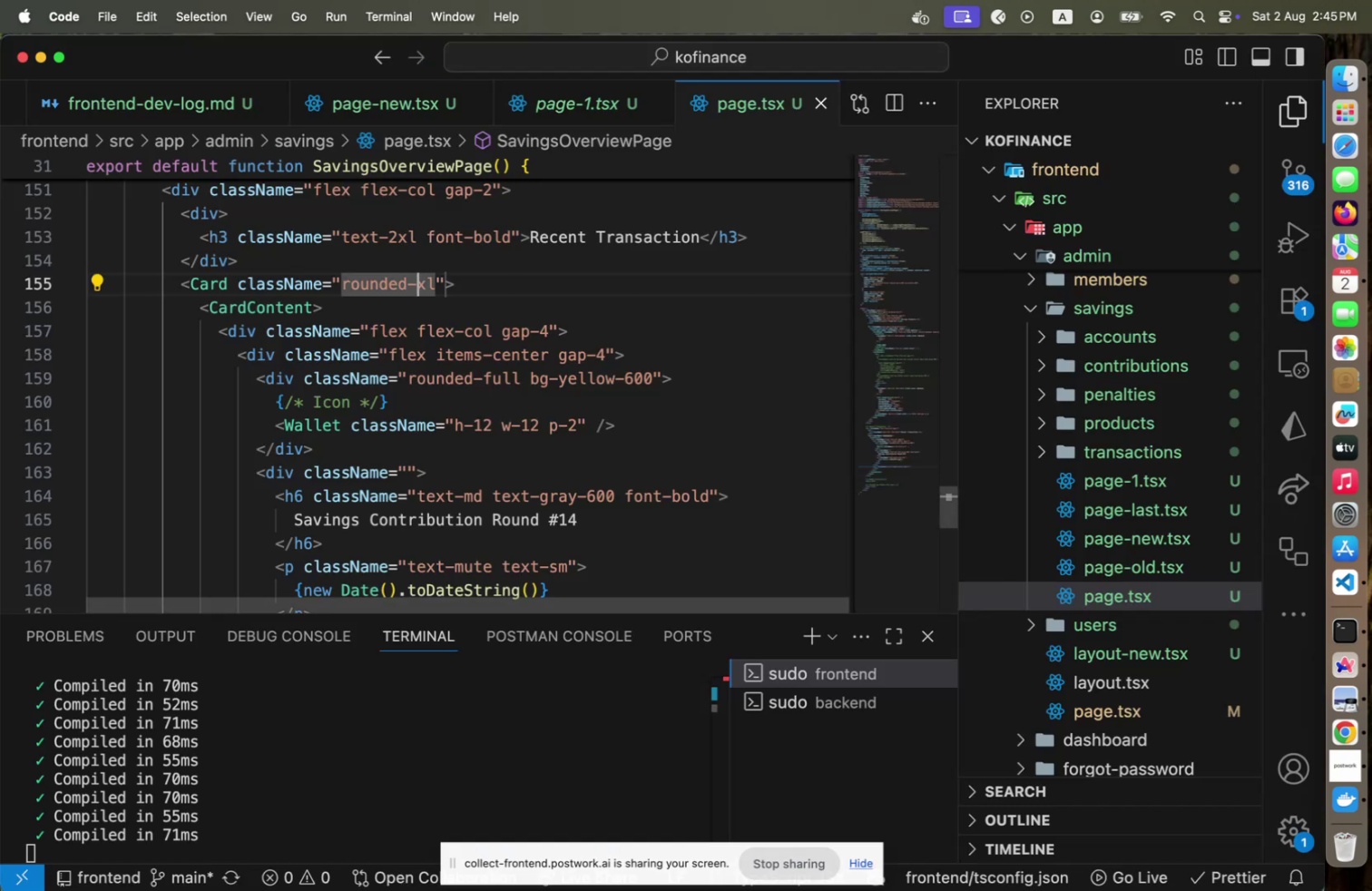 
key(2)
 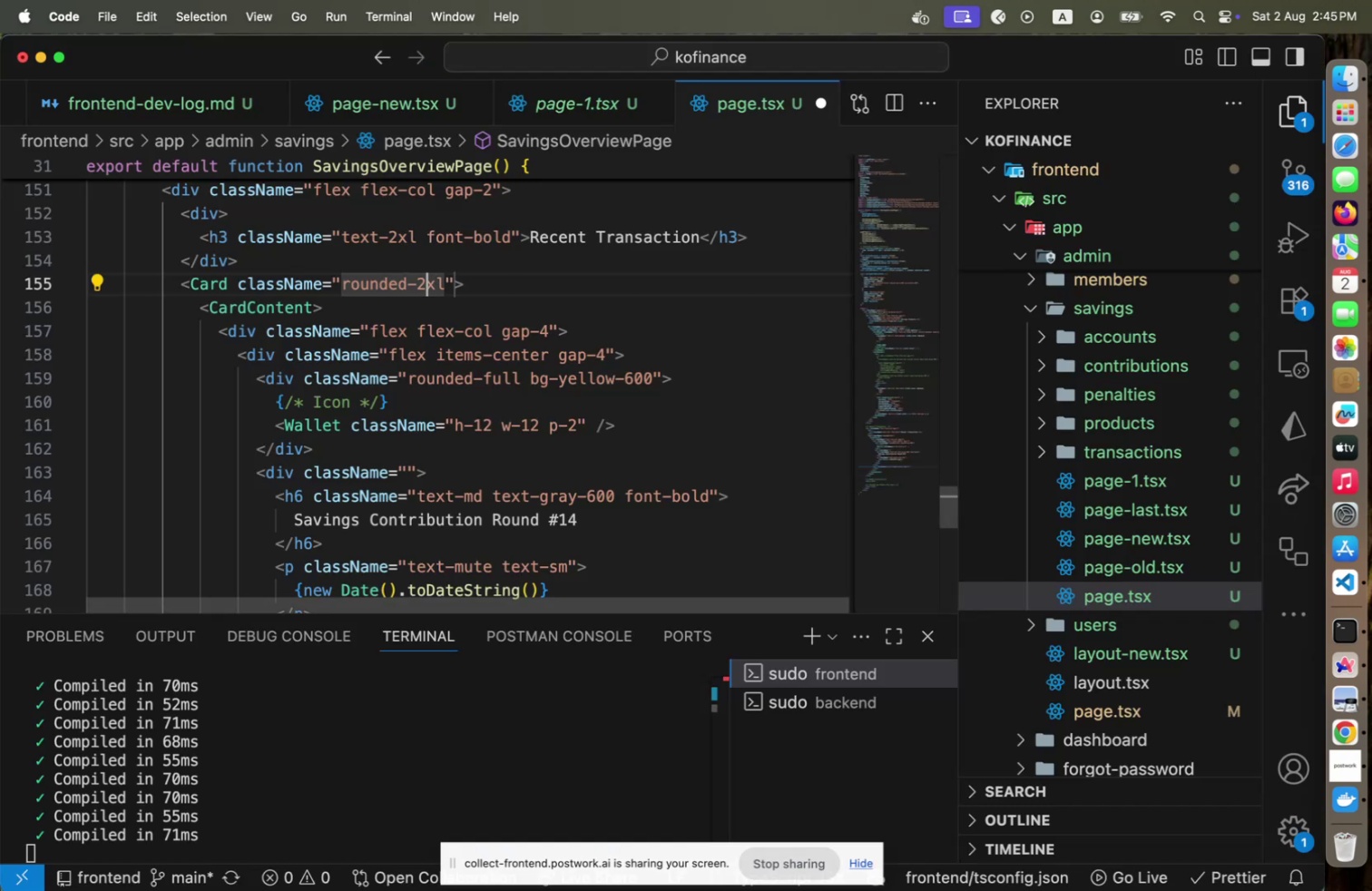 
key(Meta+CommandLeft)
 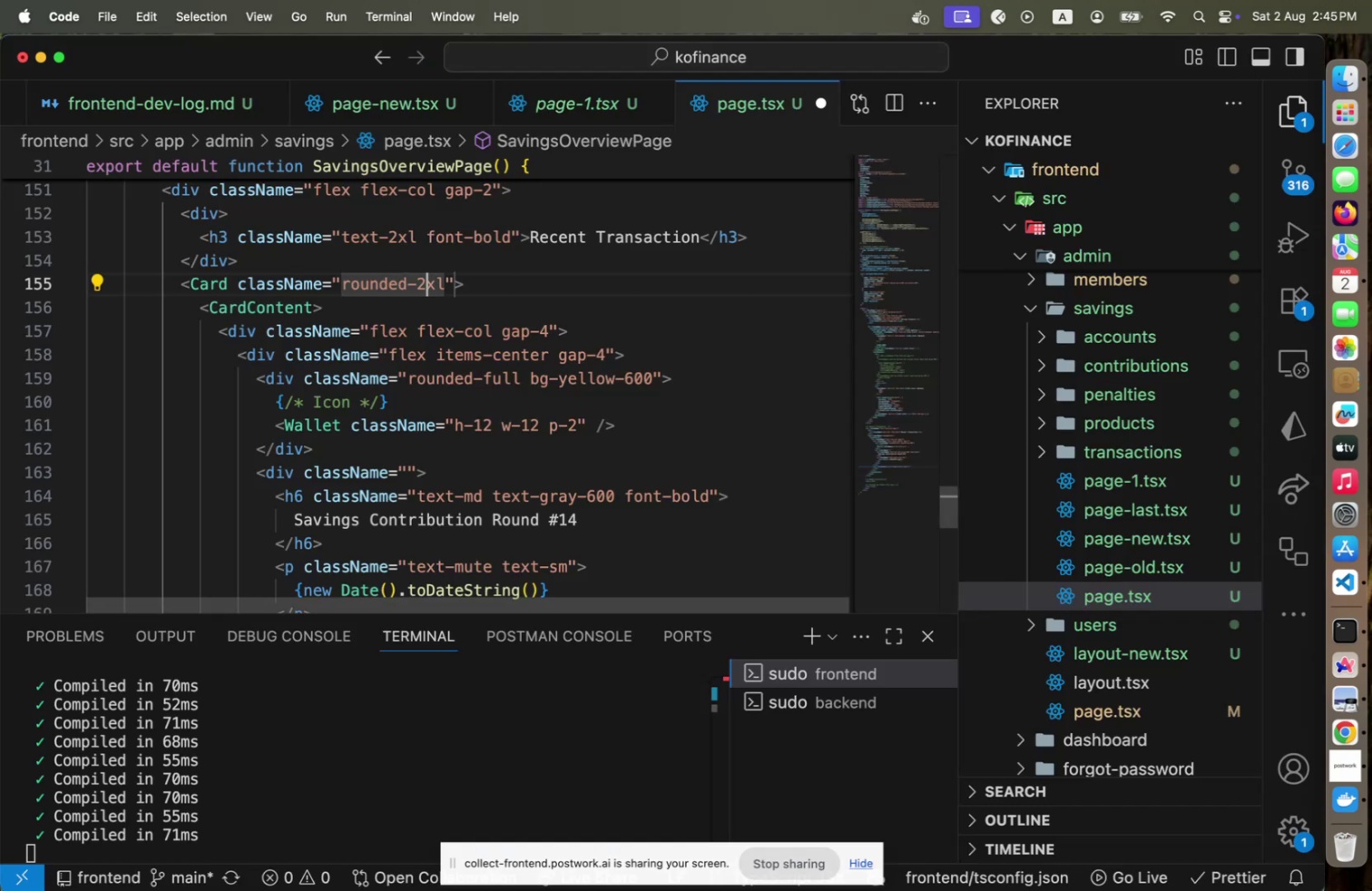 
key(Meta+S)
 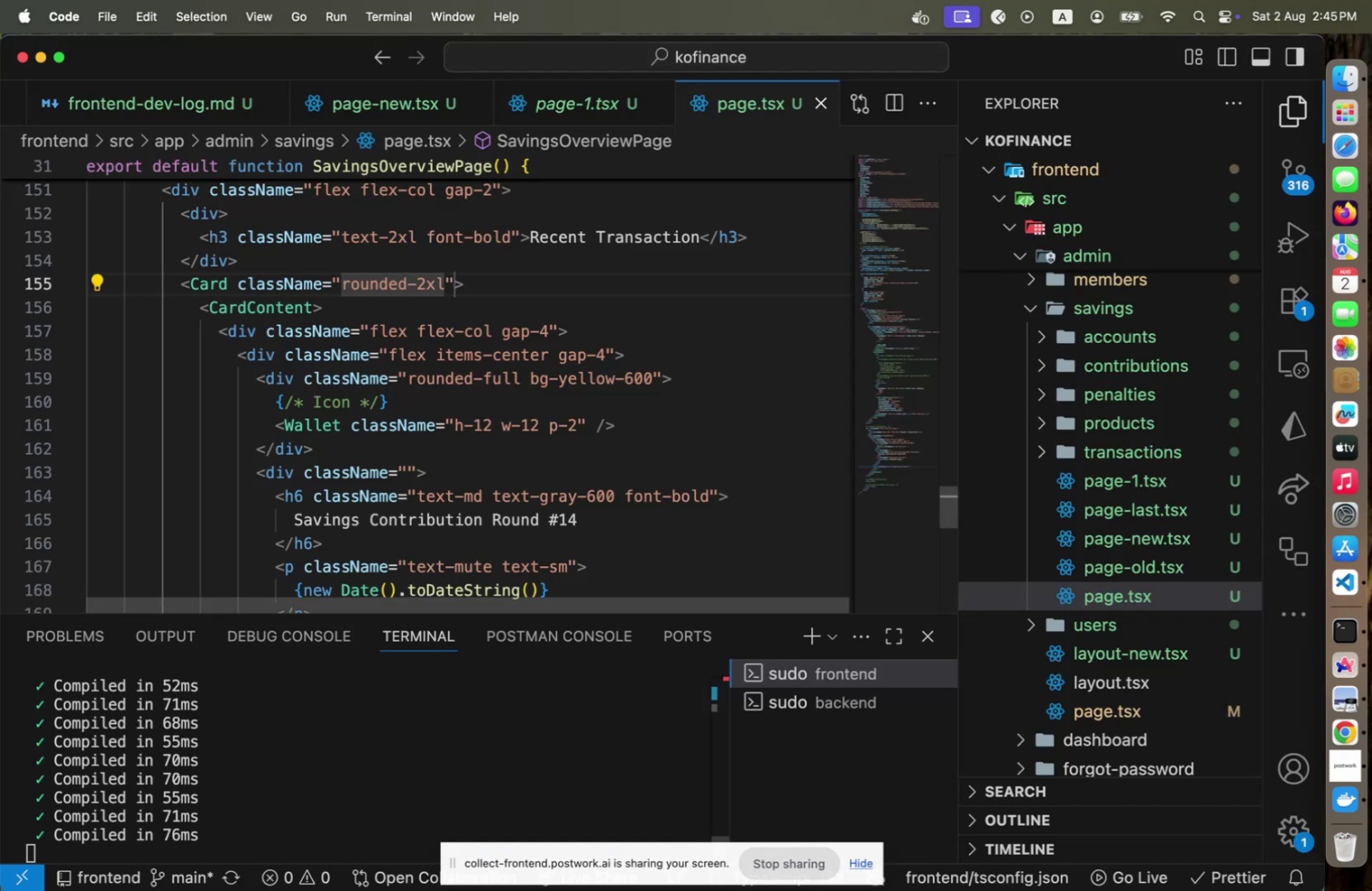 
key(Meta+CommandLeft)
 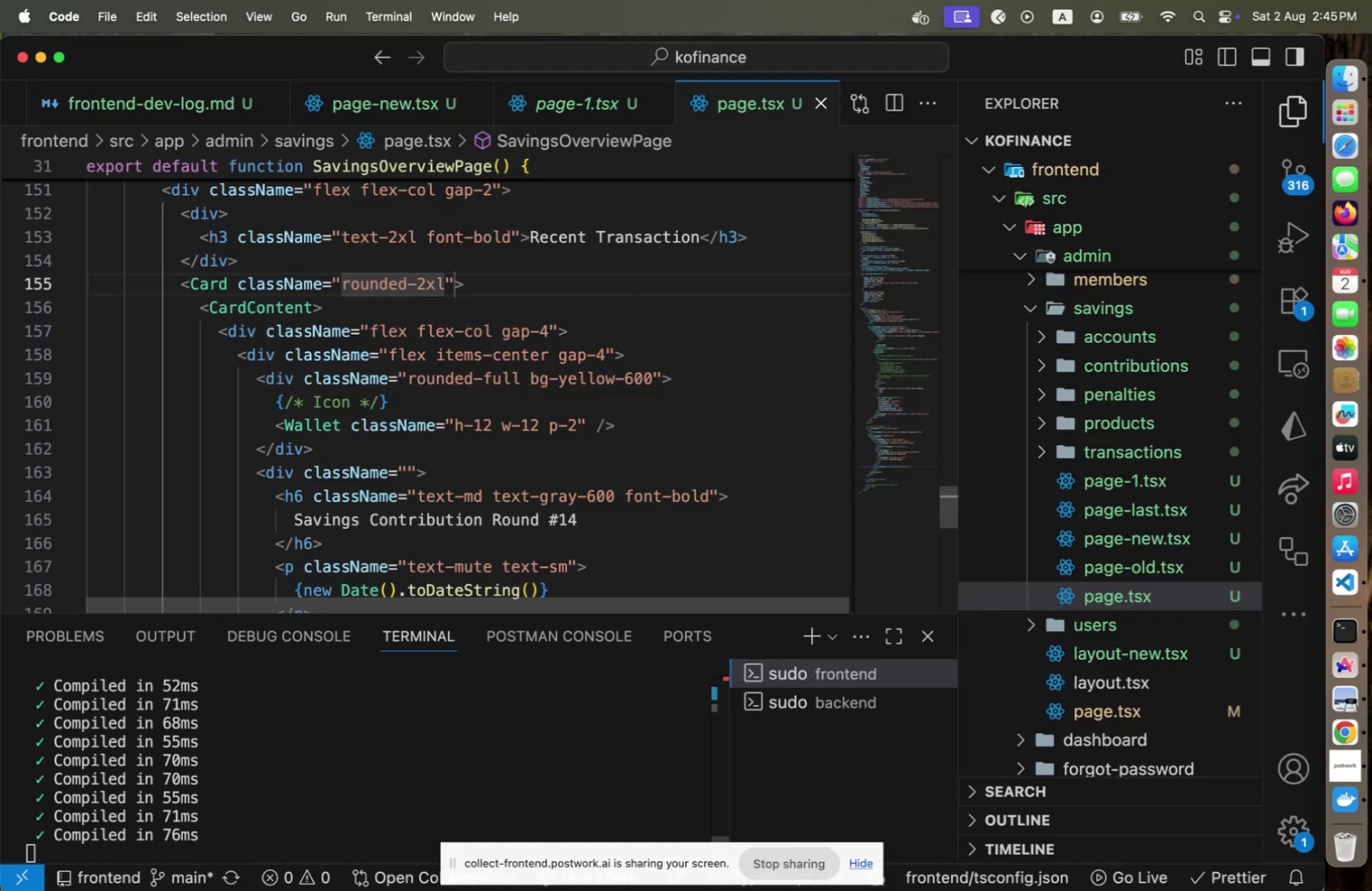 
key(Meta+Tab)
 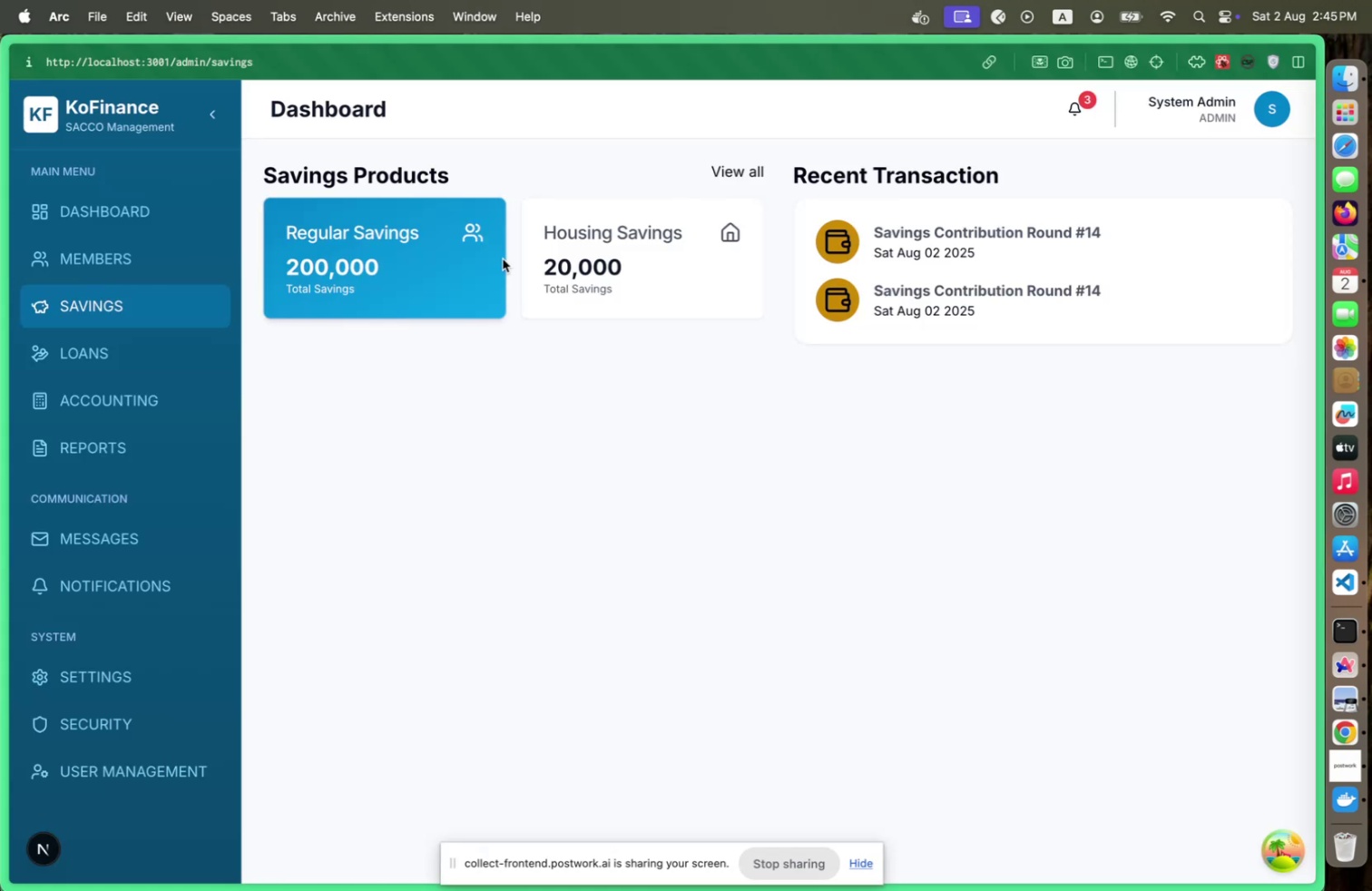 
wait(6.58)
 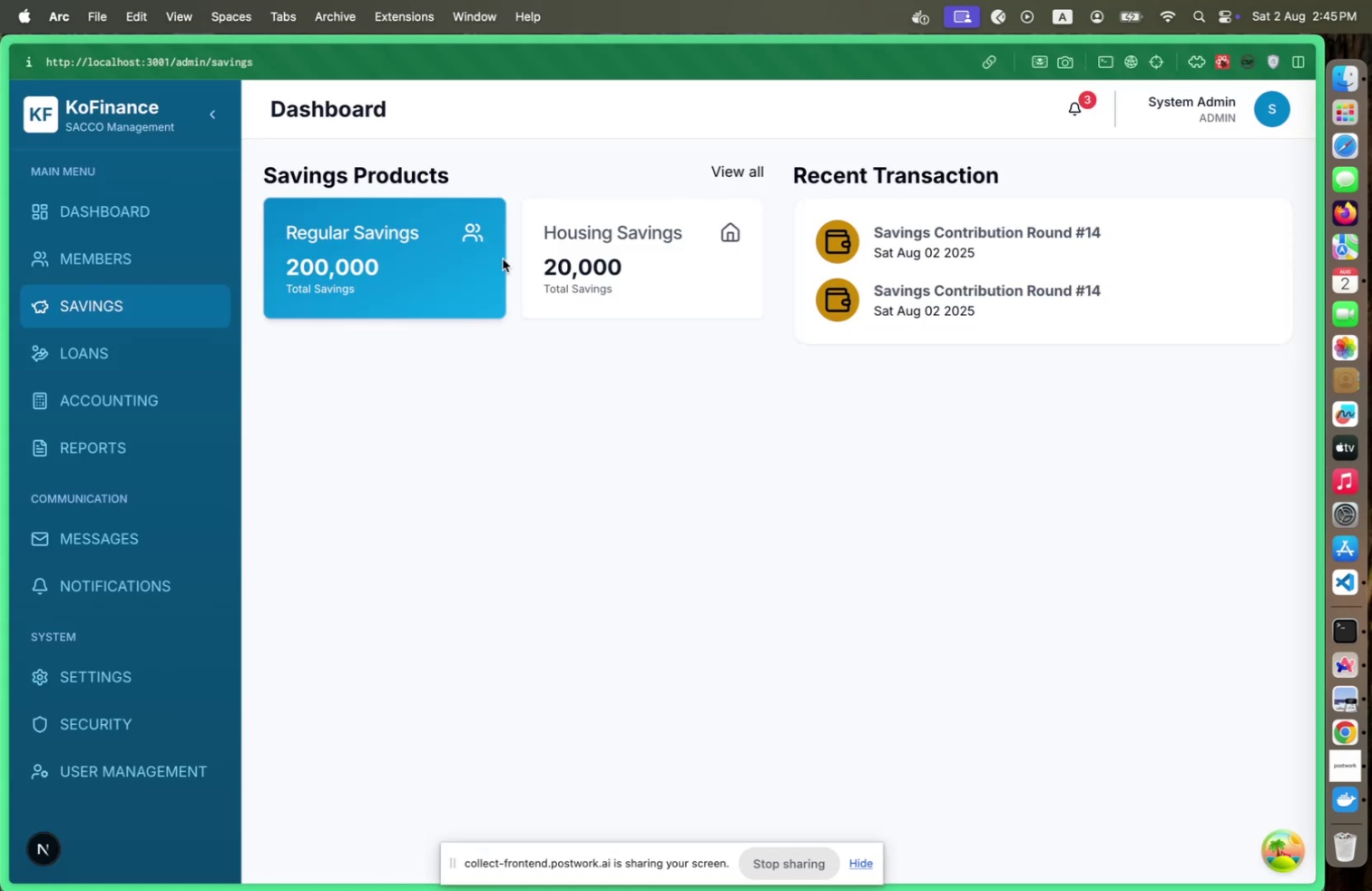 
key(Meta+CommandLeft)
 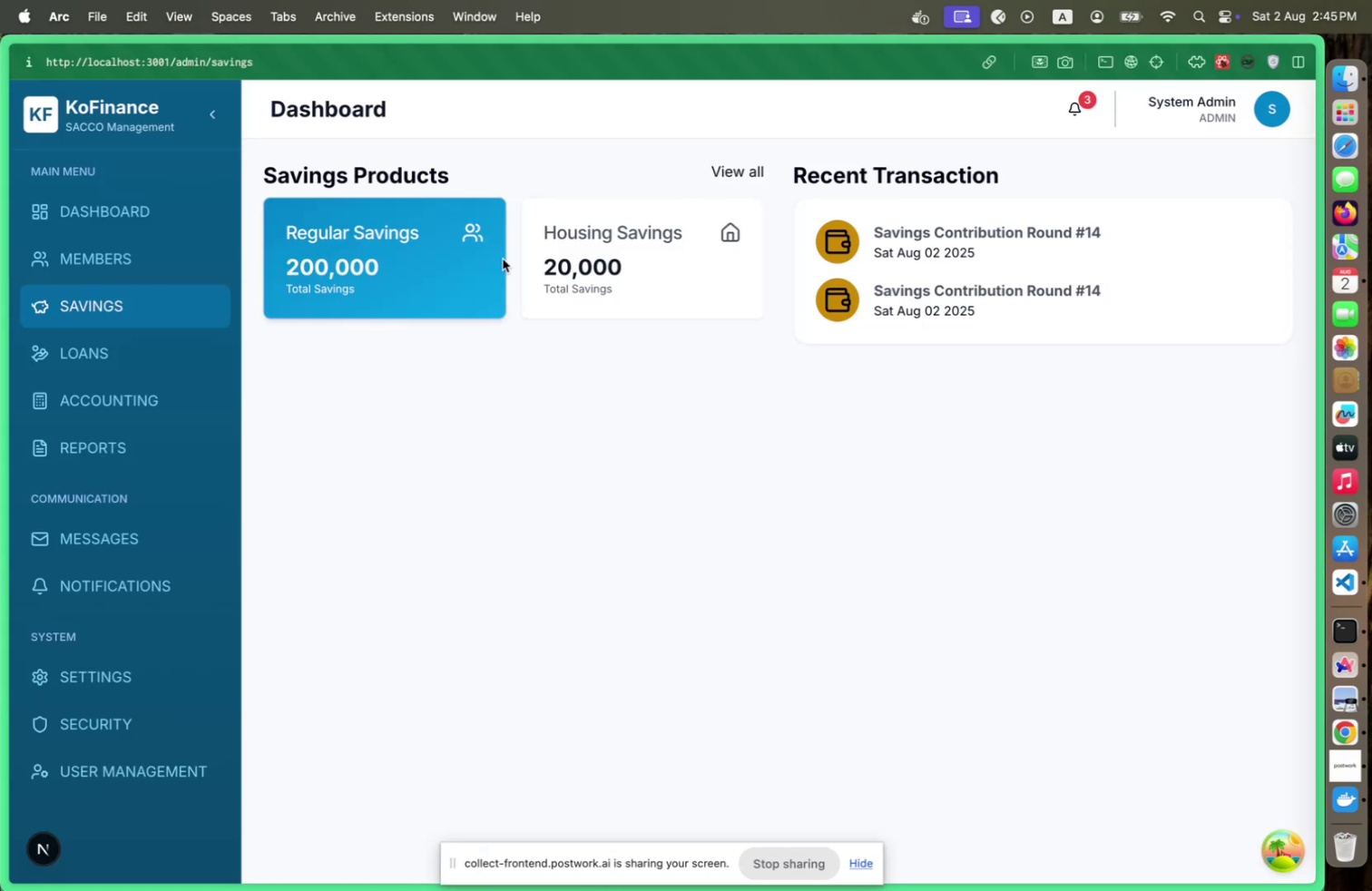 
key(Meta+Tab)
 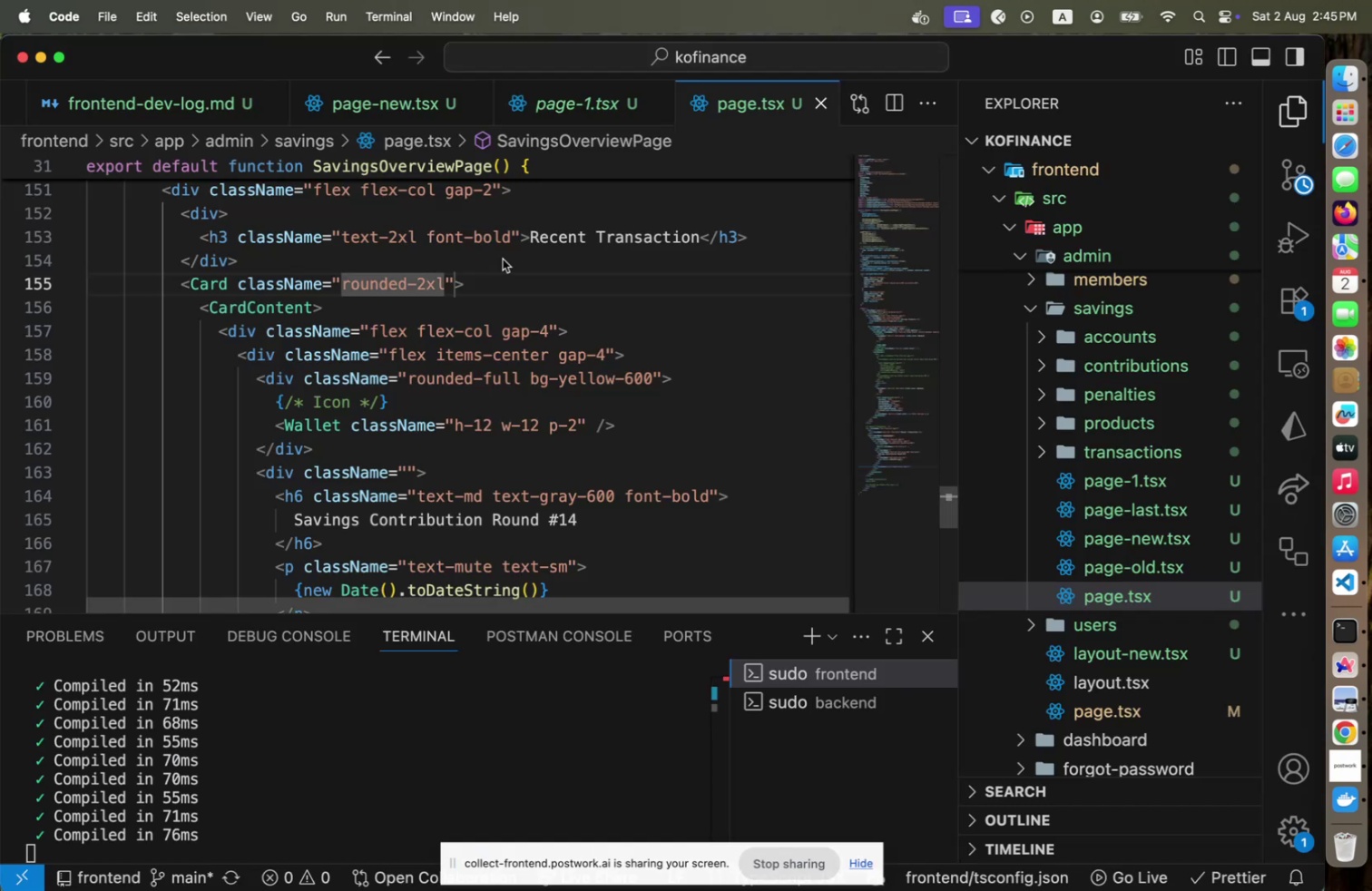 
key(Meta+CommandLeft)
 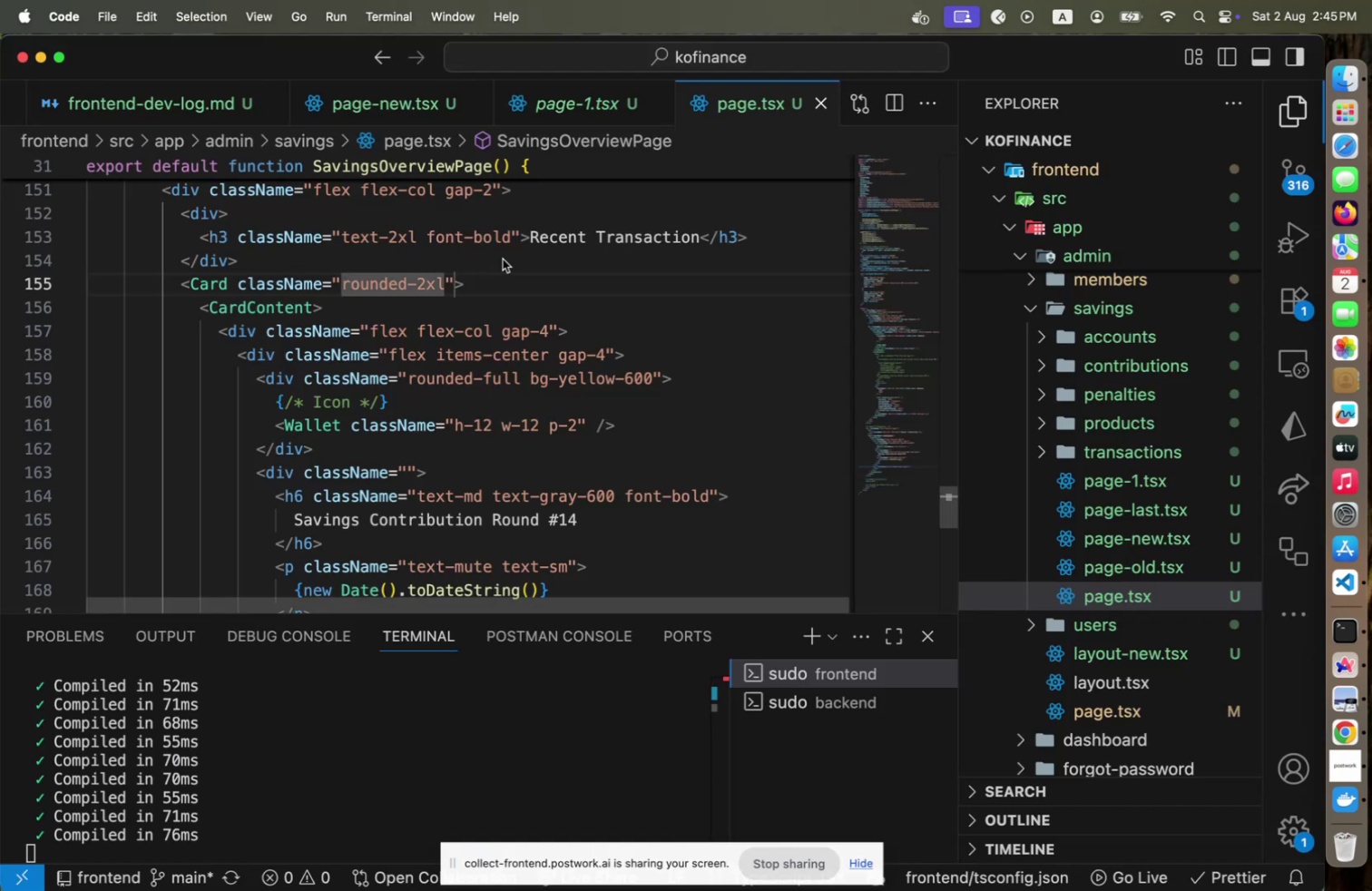 
key(Meta+Tab)
 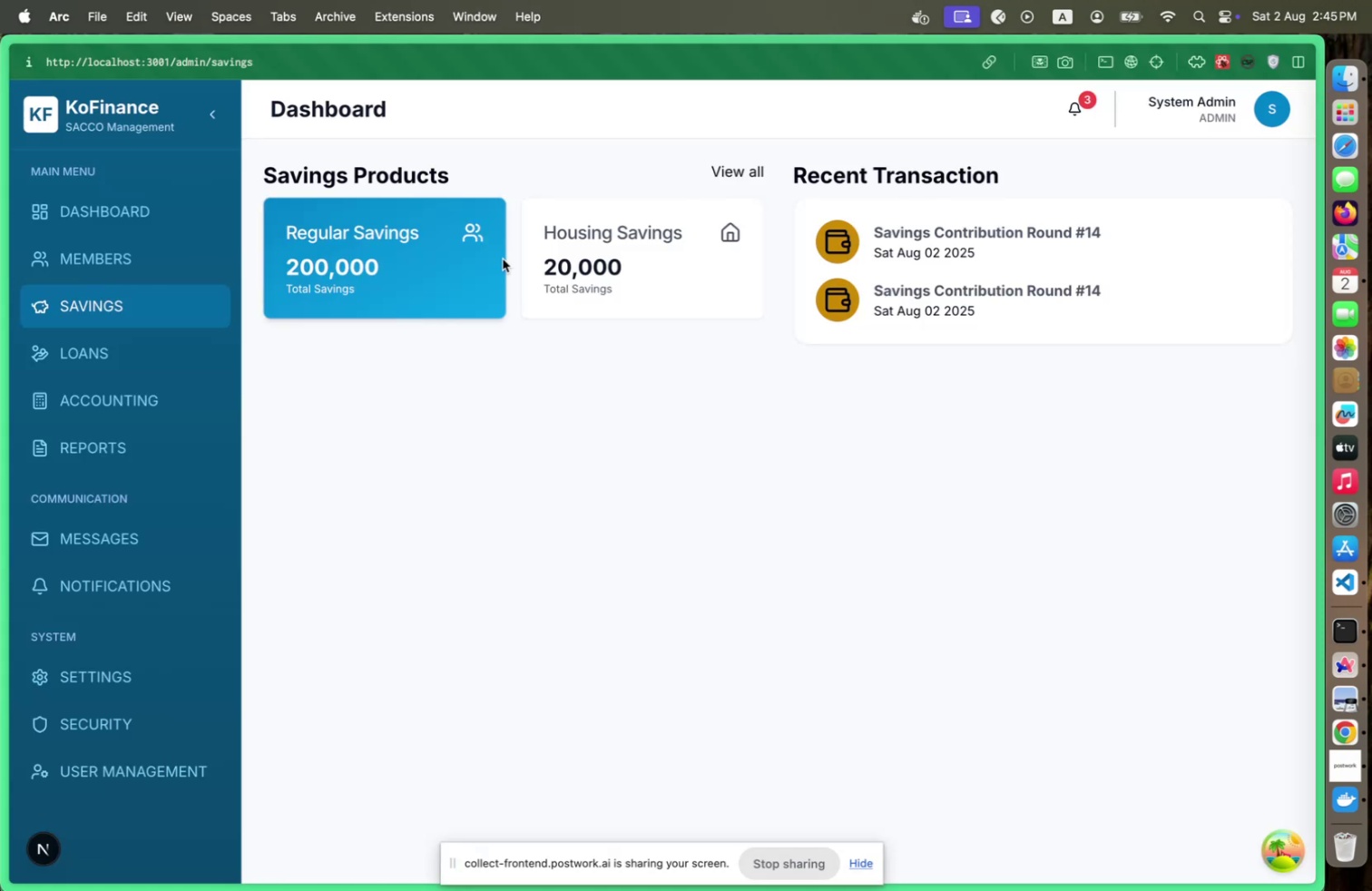 
key(Meta+CommandLeft)
 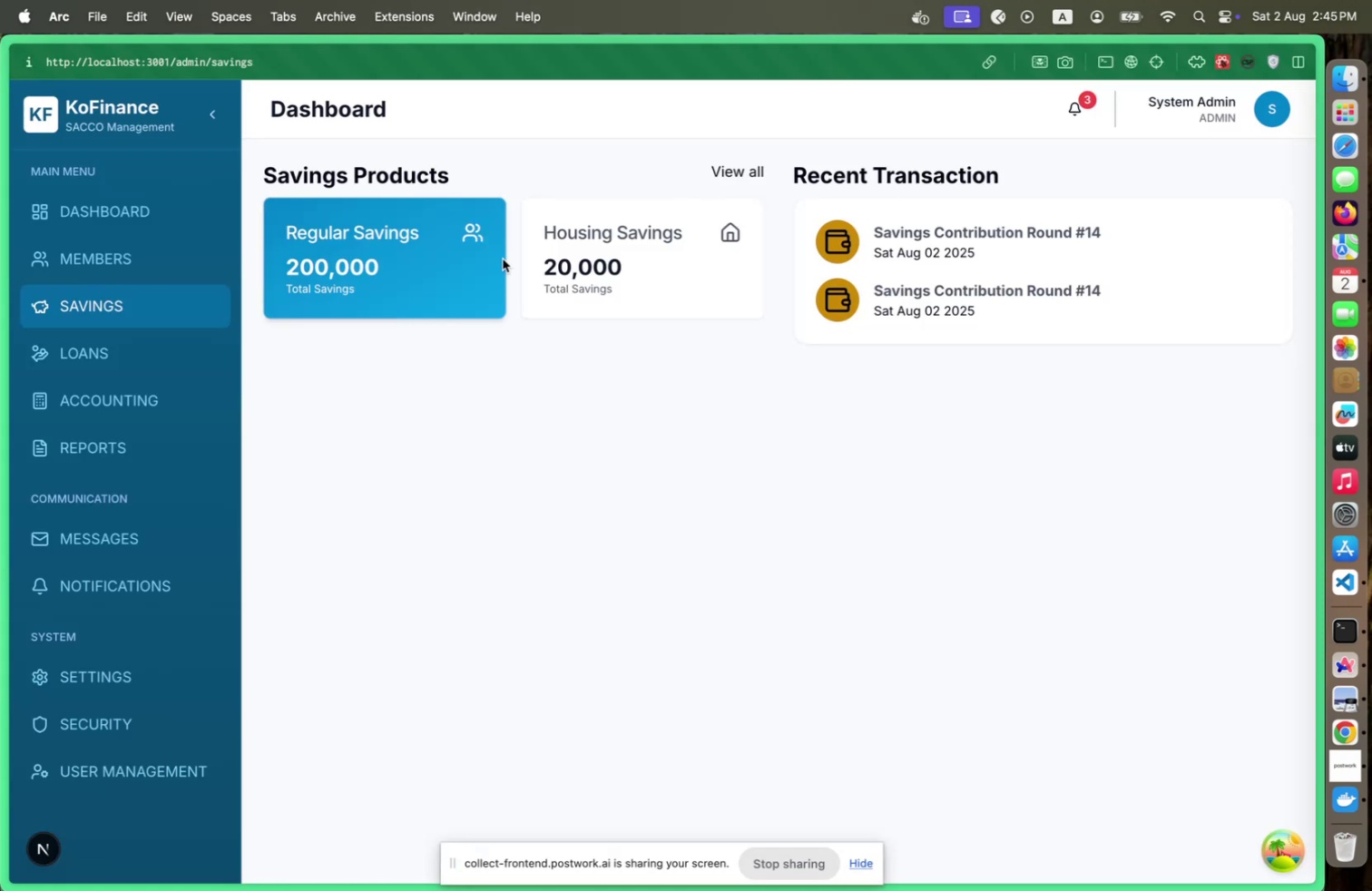 
key(Meta+Tab)
 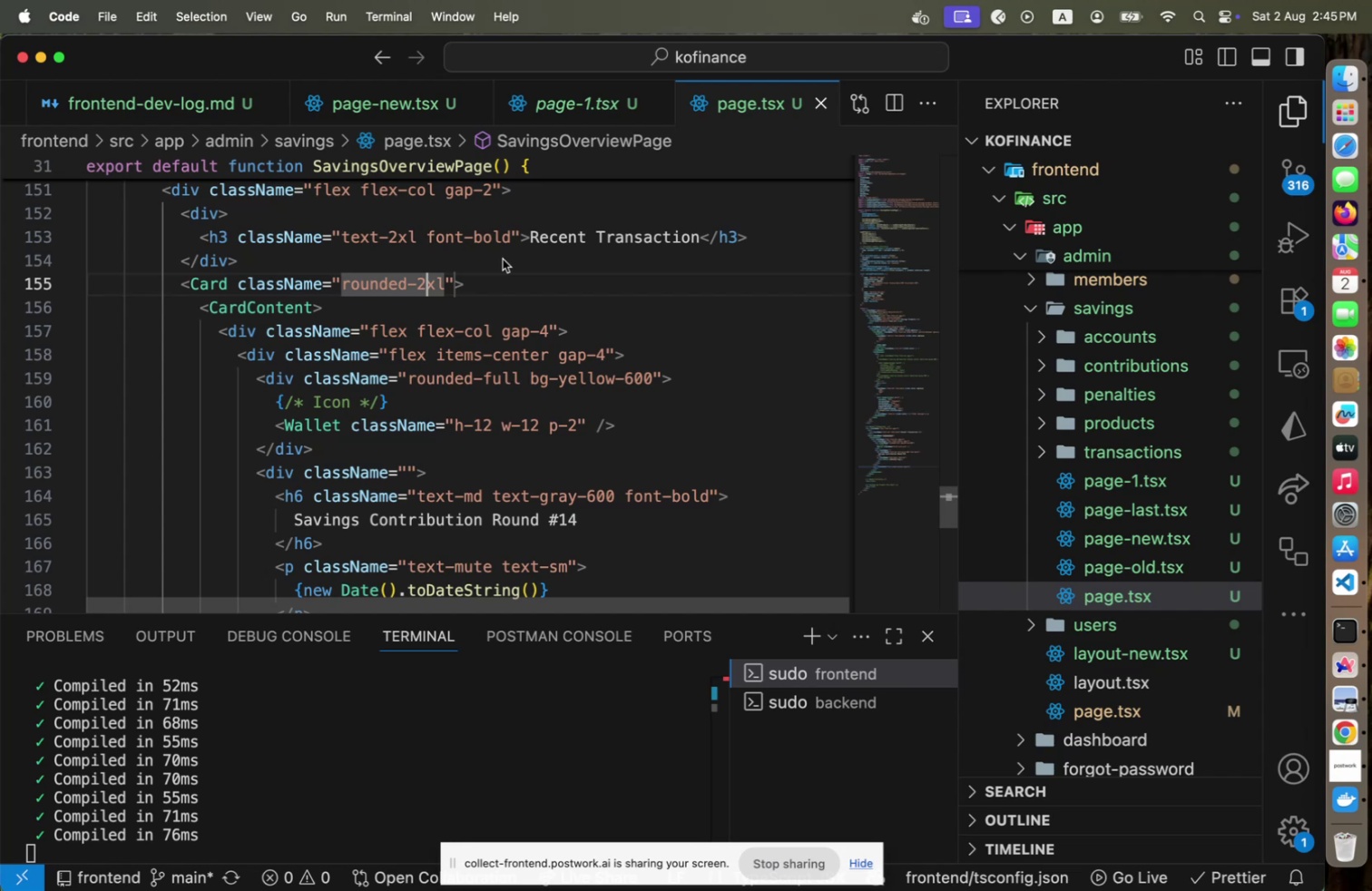 
key(ArrowUp)
 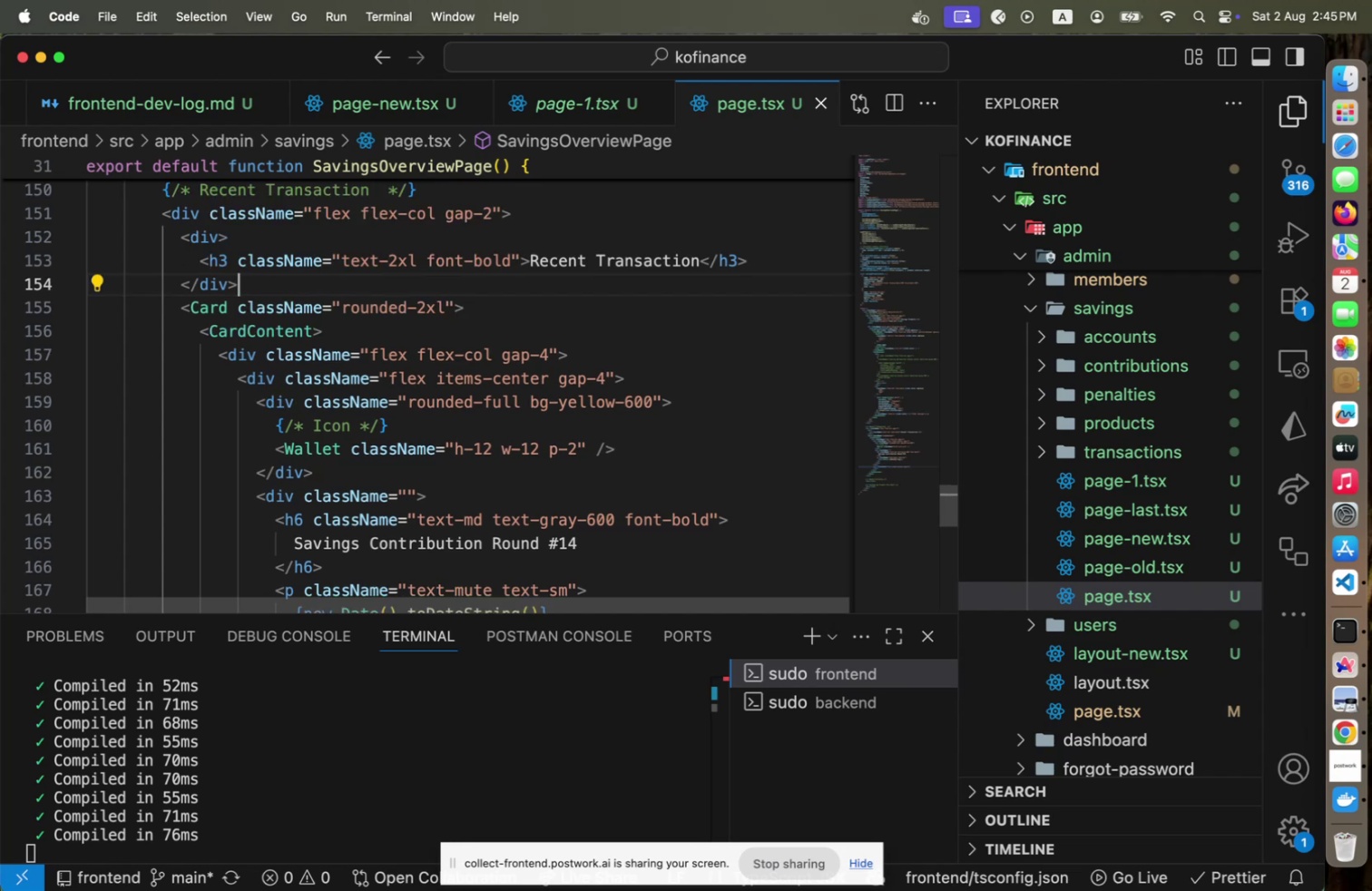 
hold_key(key=ArrowUp, duration=0.52)
 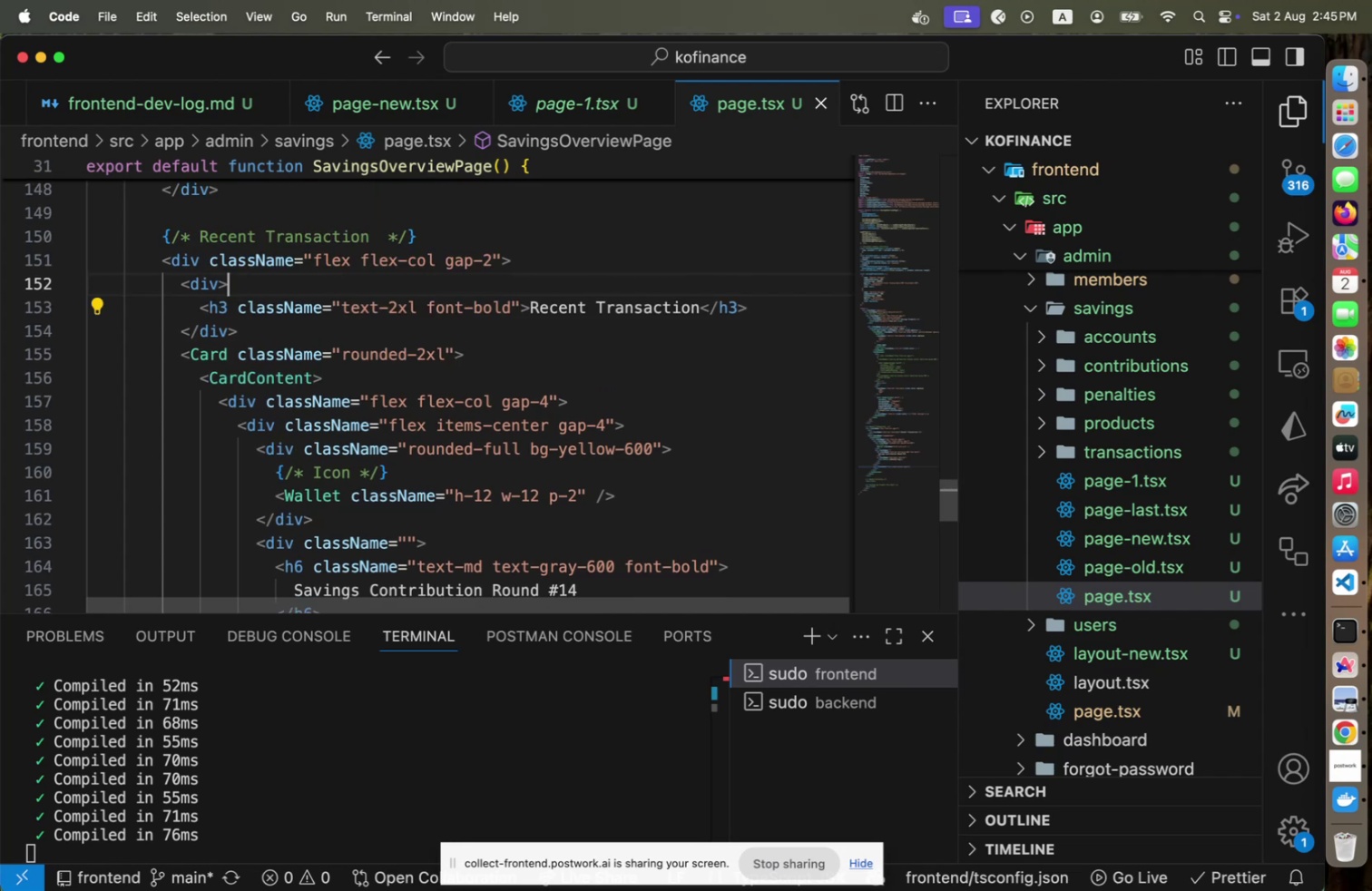 
key(ArrowUp)
 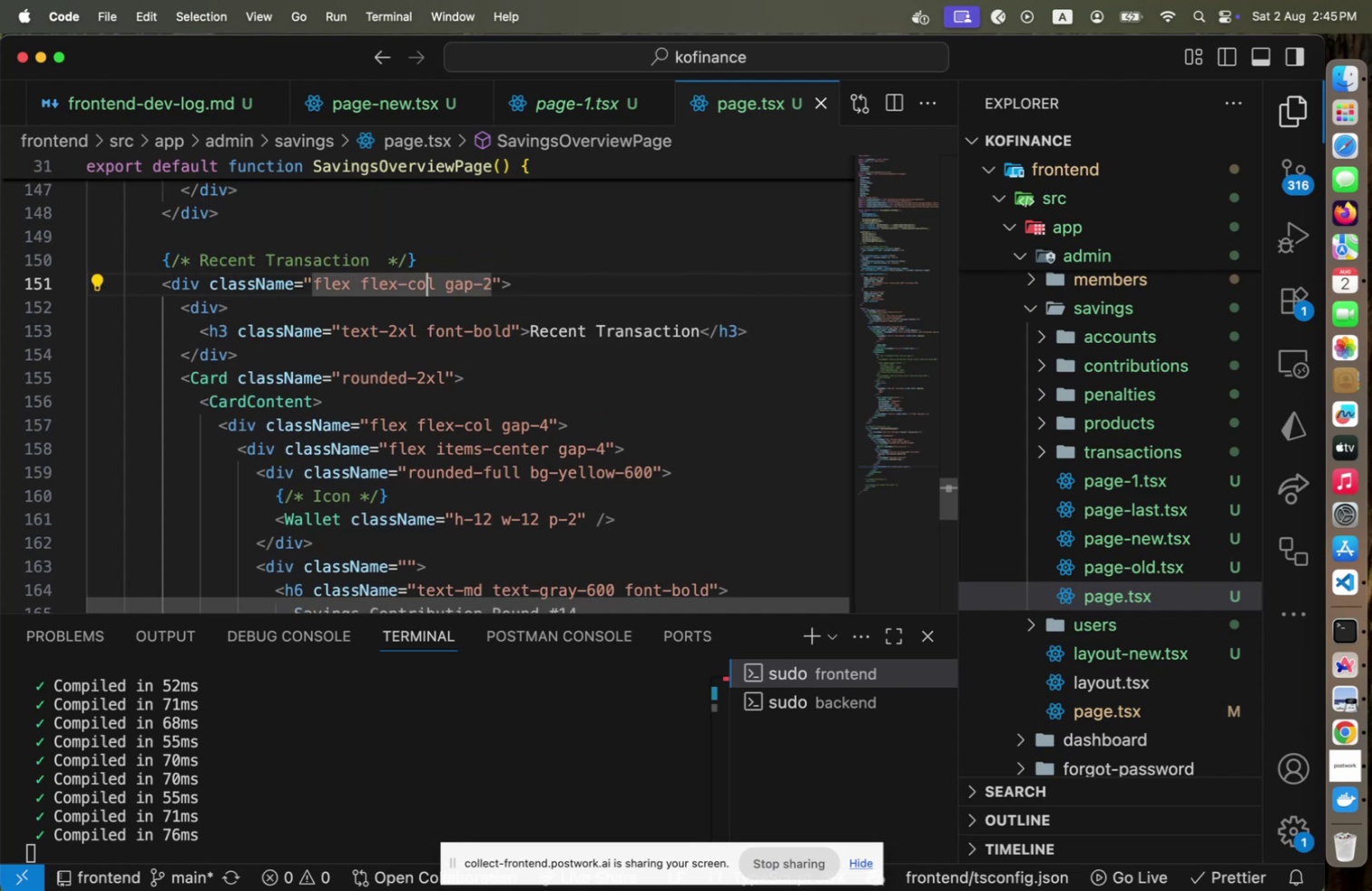 
hold_key(key=ArrowRight, duration=0.56)
 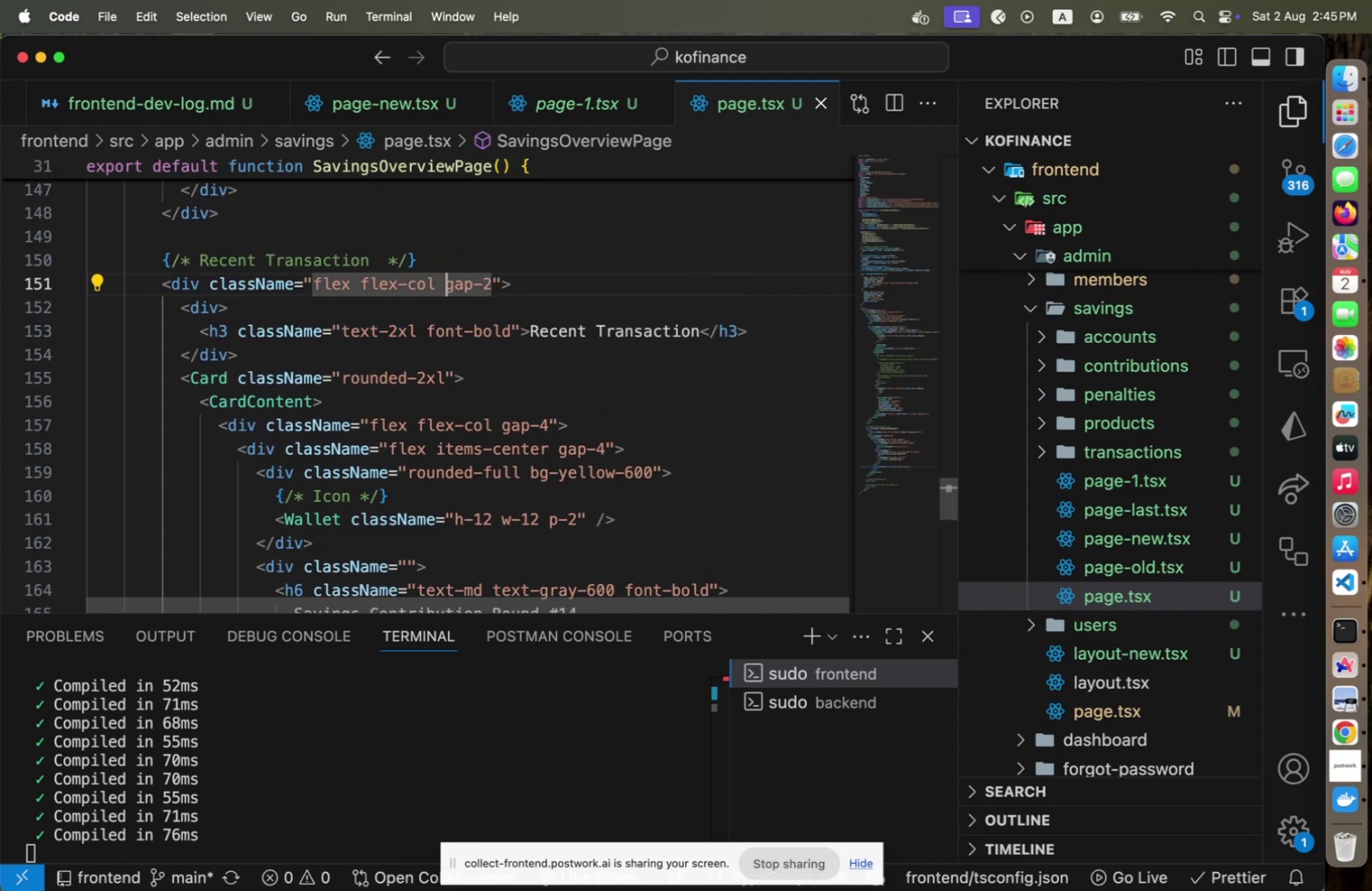 
hold_key(key=ArrowUp, duration=1.5)
 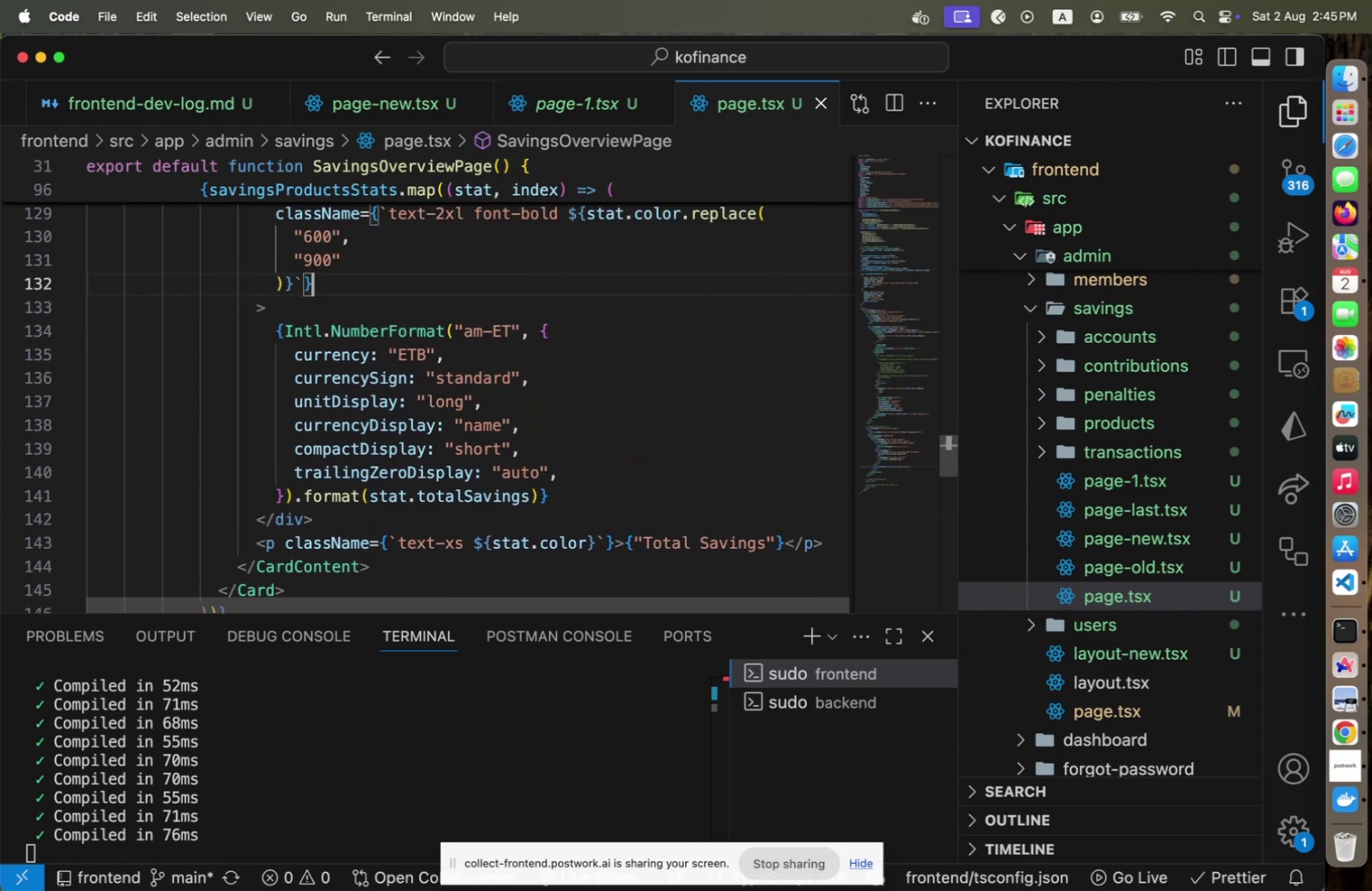 
hold_key(key=ArrowUp, duration=1.51)
 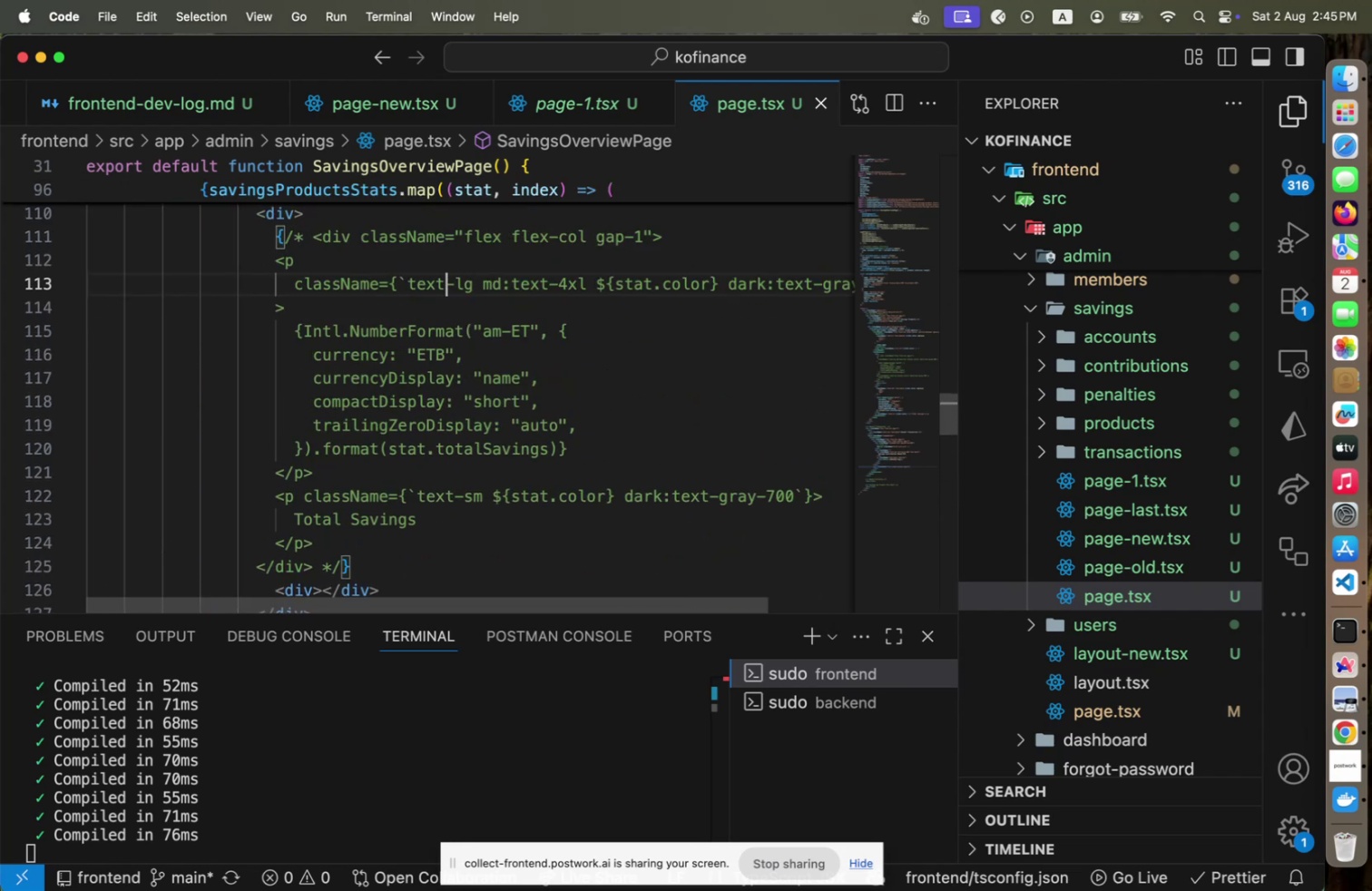 
hold_key(key=ArrowUp, duration=1.5)
 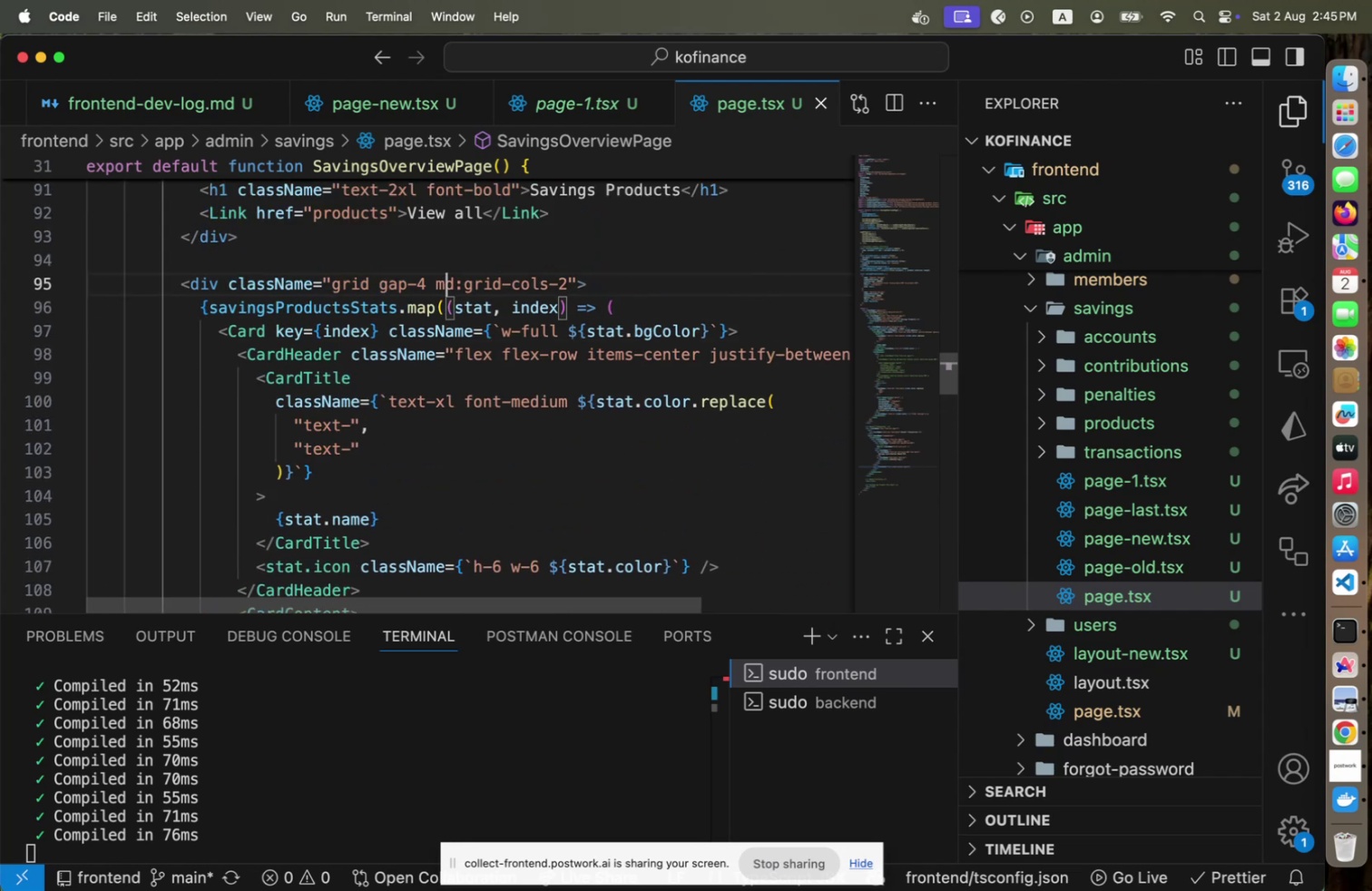 
hold_key(key=ArrowUp, duration=0.74)
 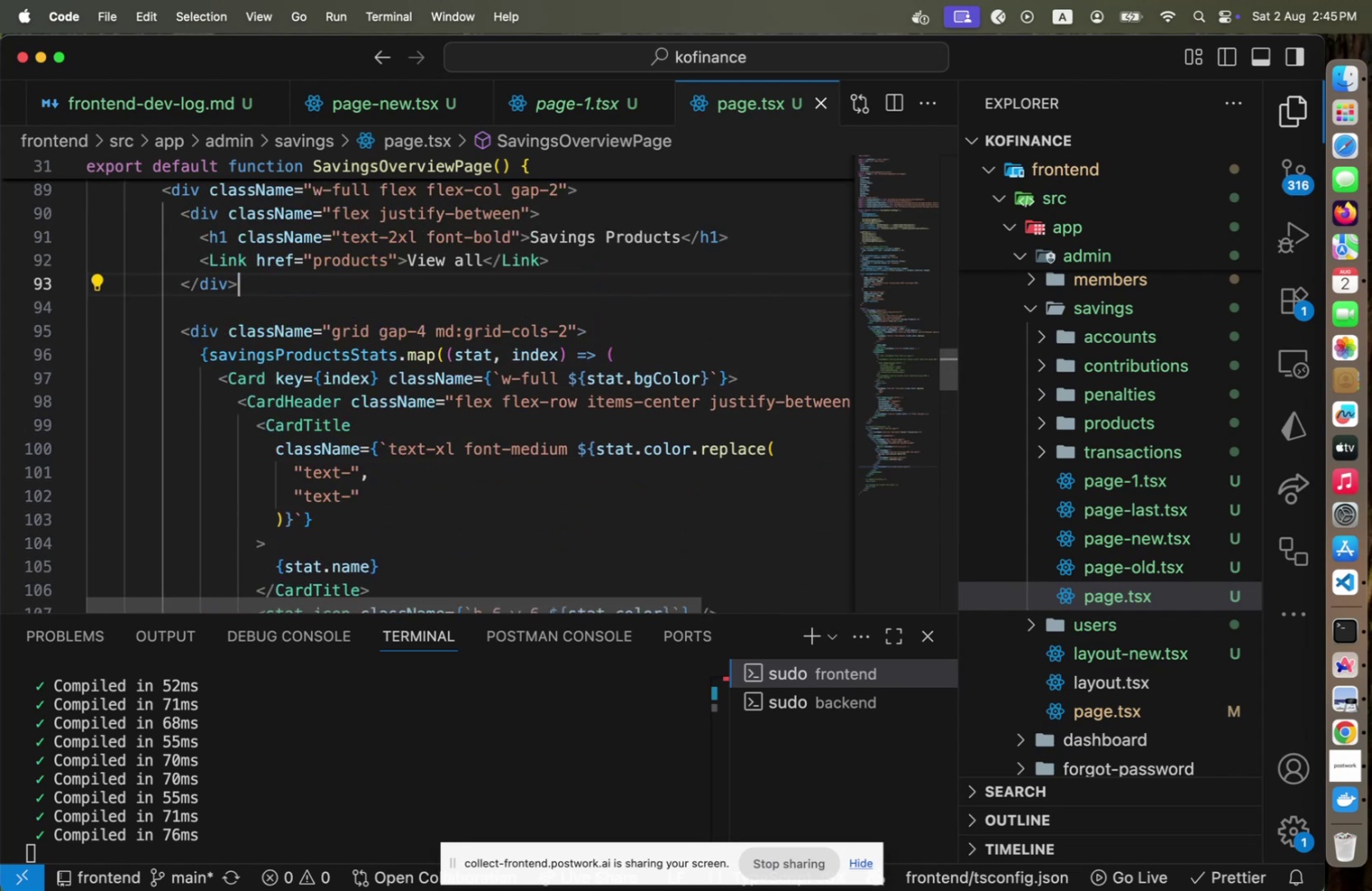 
hold_key(key=ArrowDown, duration=0.65)
 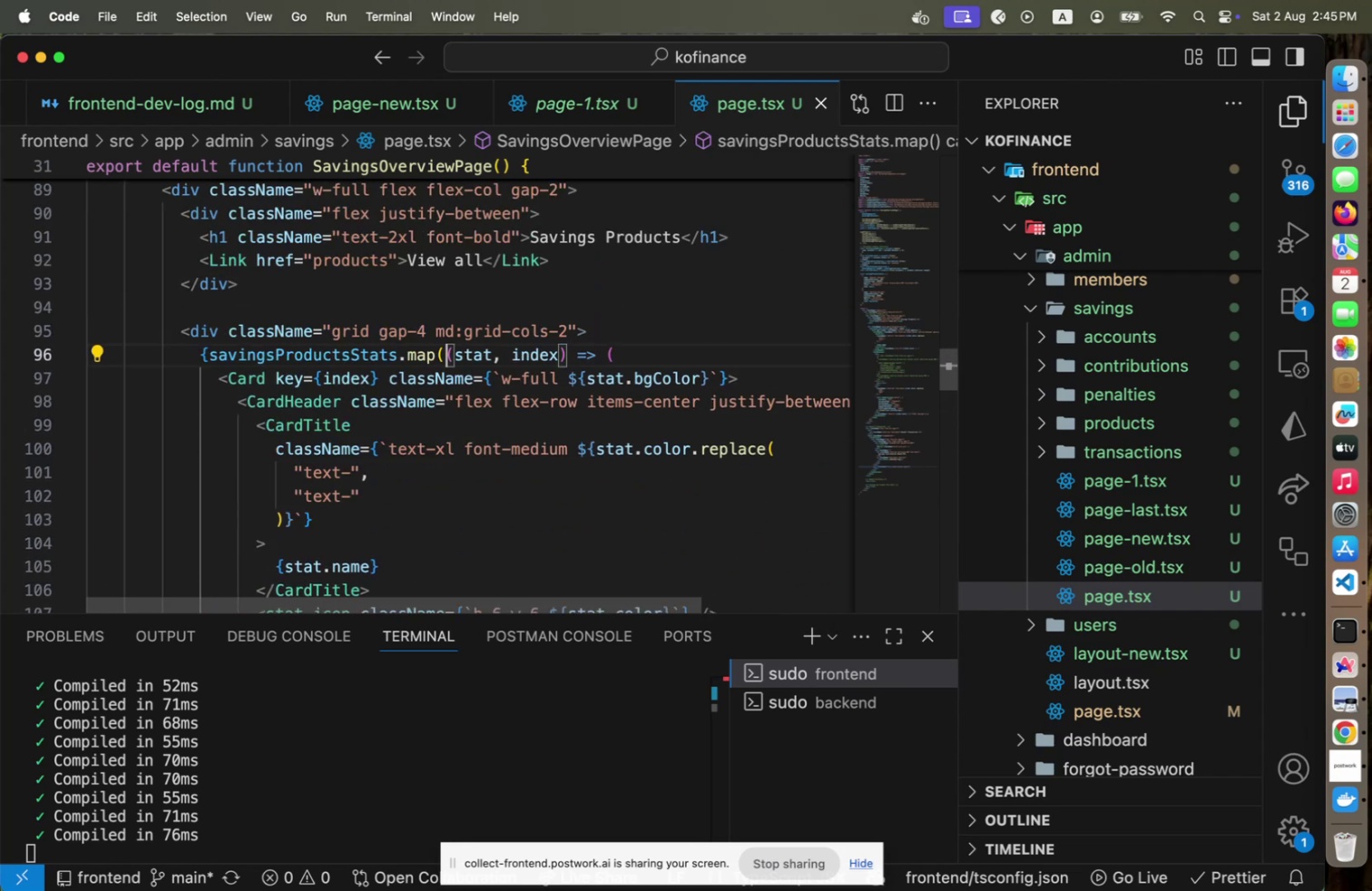 
key(ArrowUp)
 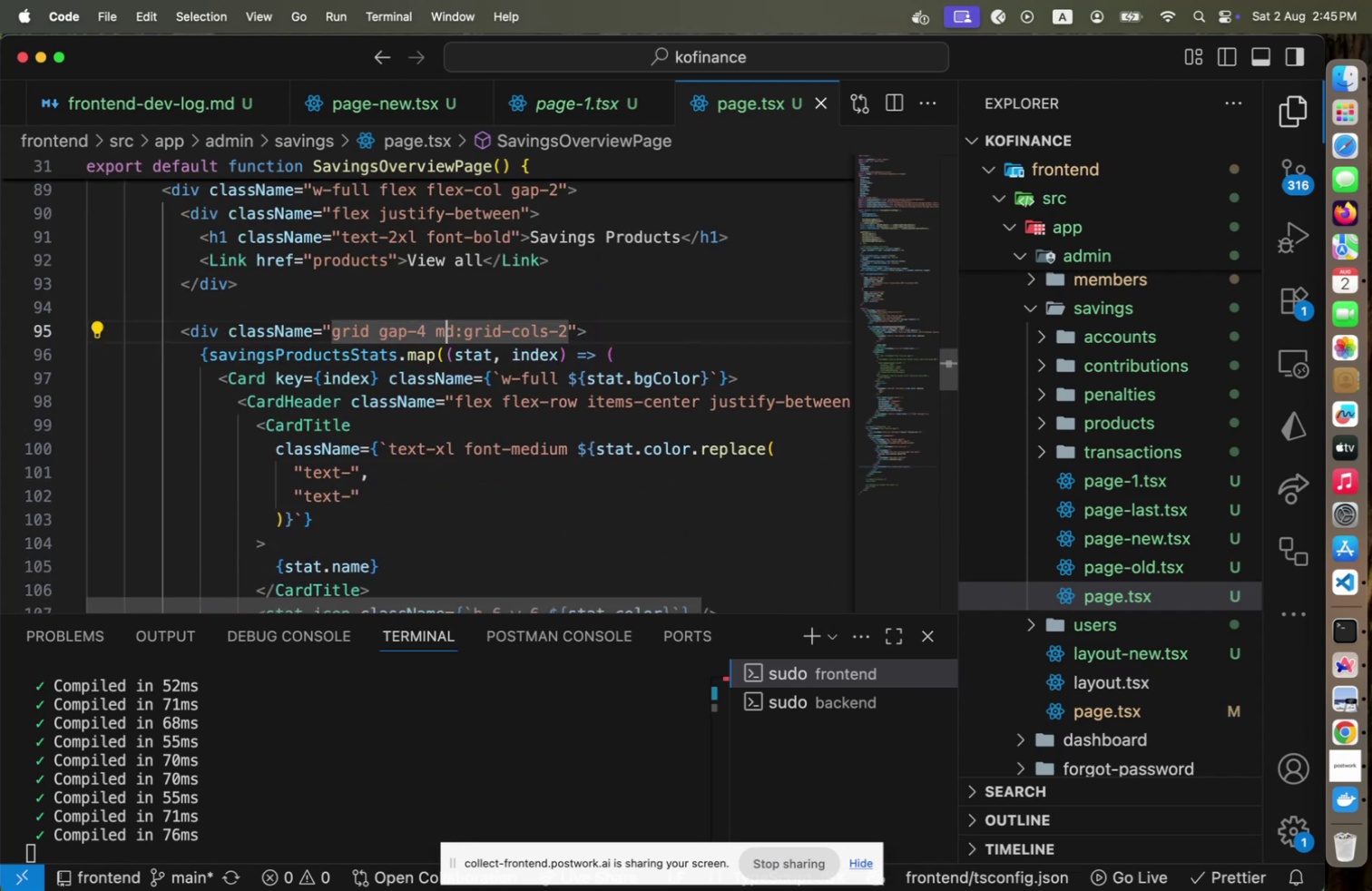 
hold_key(key=ArrowRight, duration=0.36)
 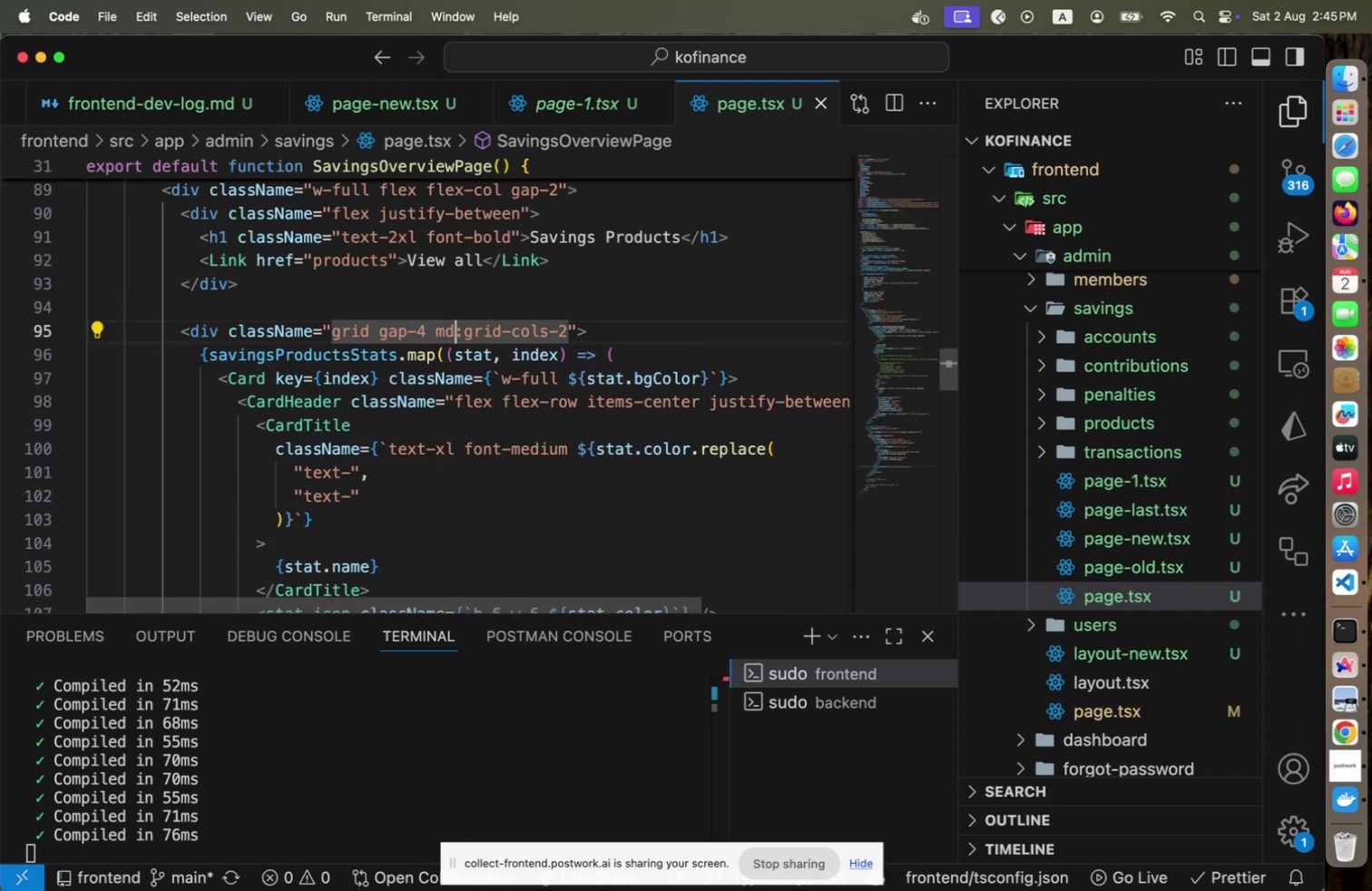 
key(ArrowDown)
 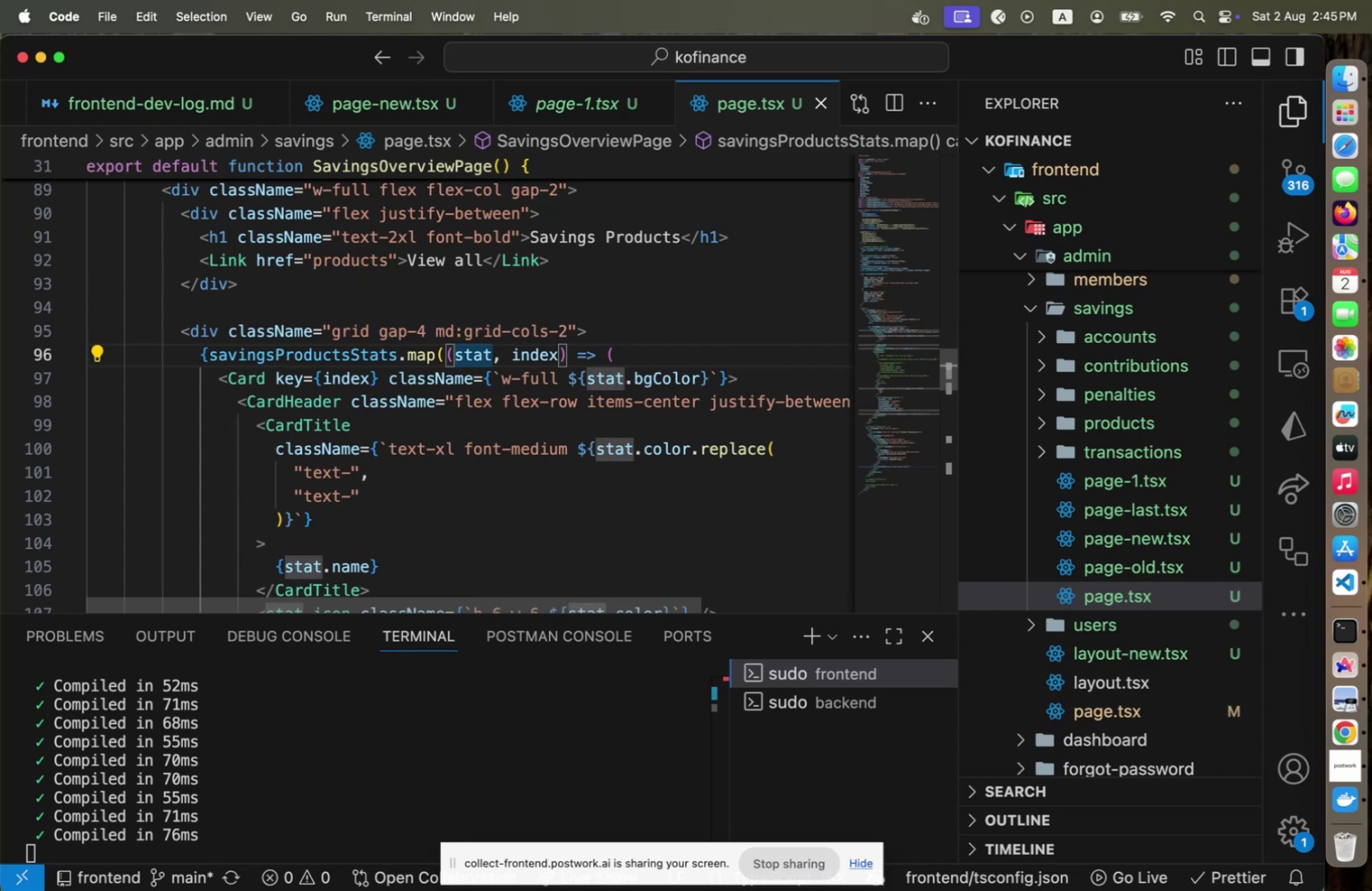 
key(ArrowUp)
 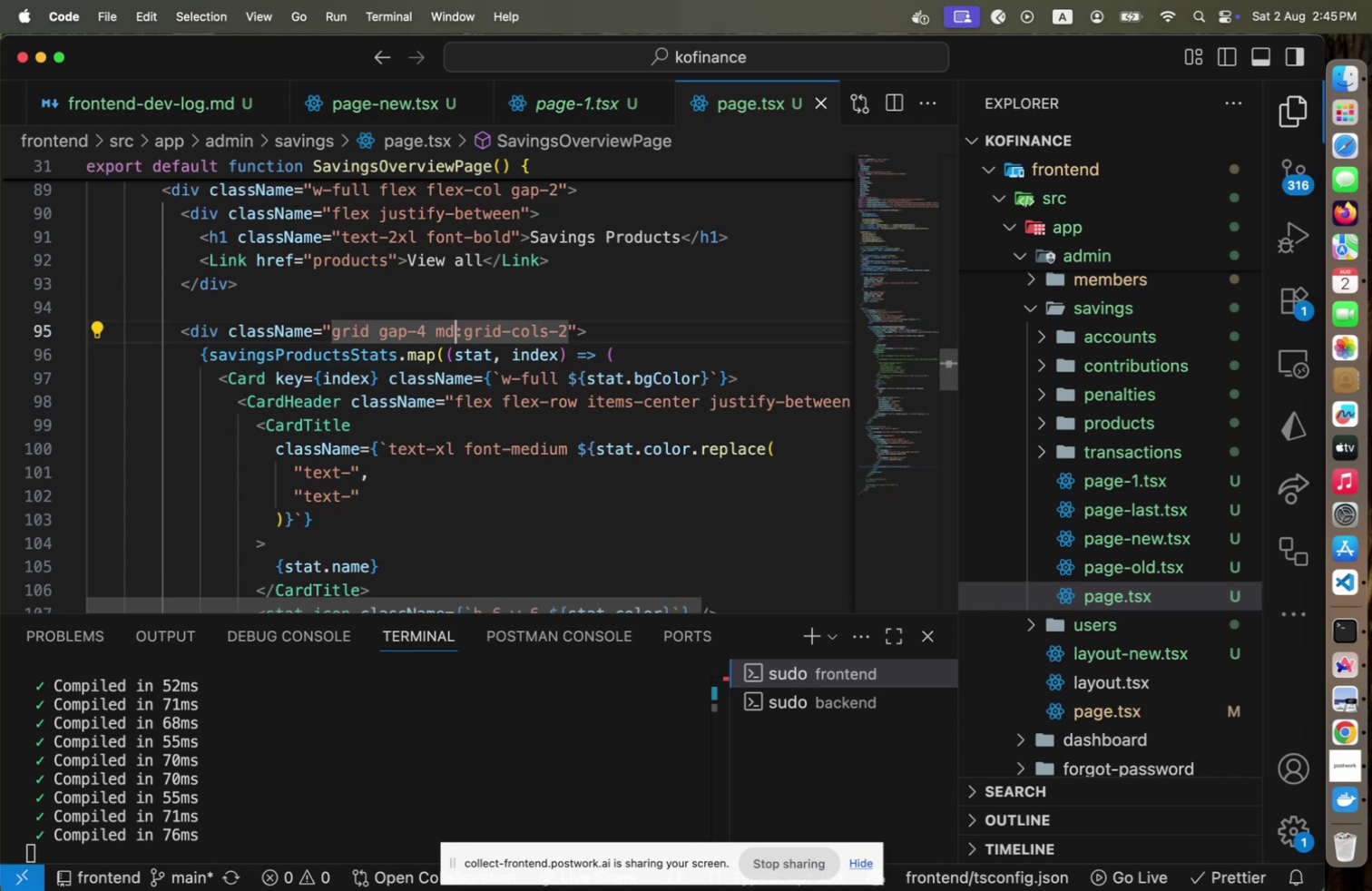 
key(ArrowLeft)
 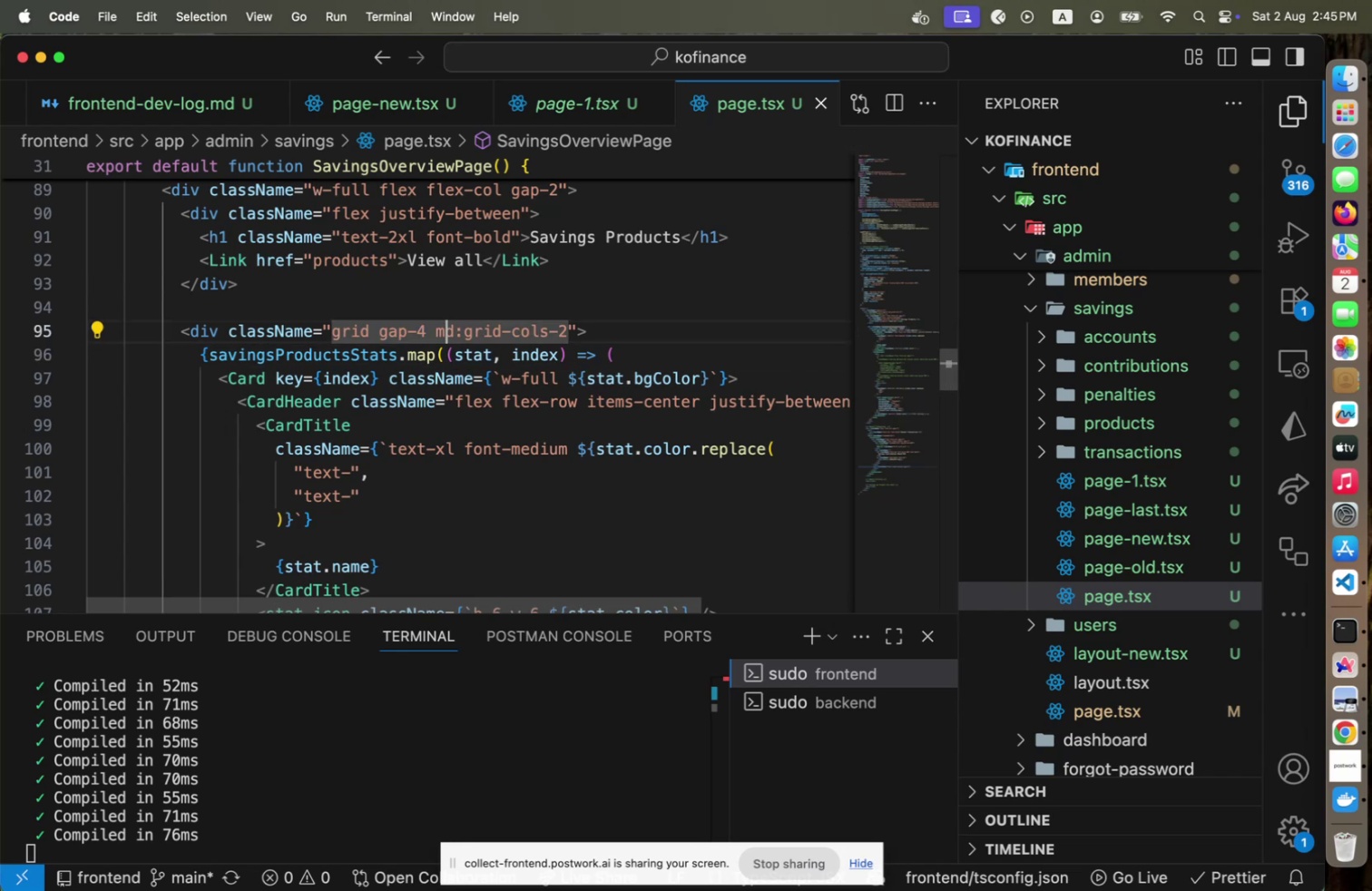 
hold_key(key=ArrowRight, duration=1.3)
 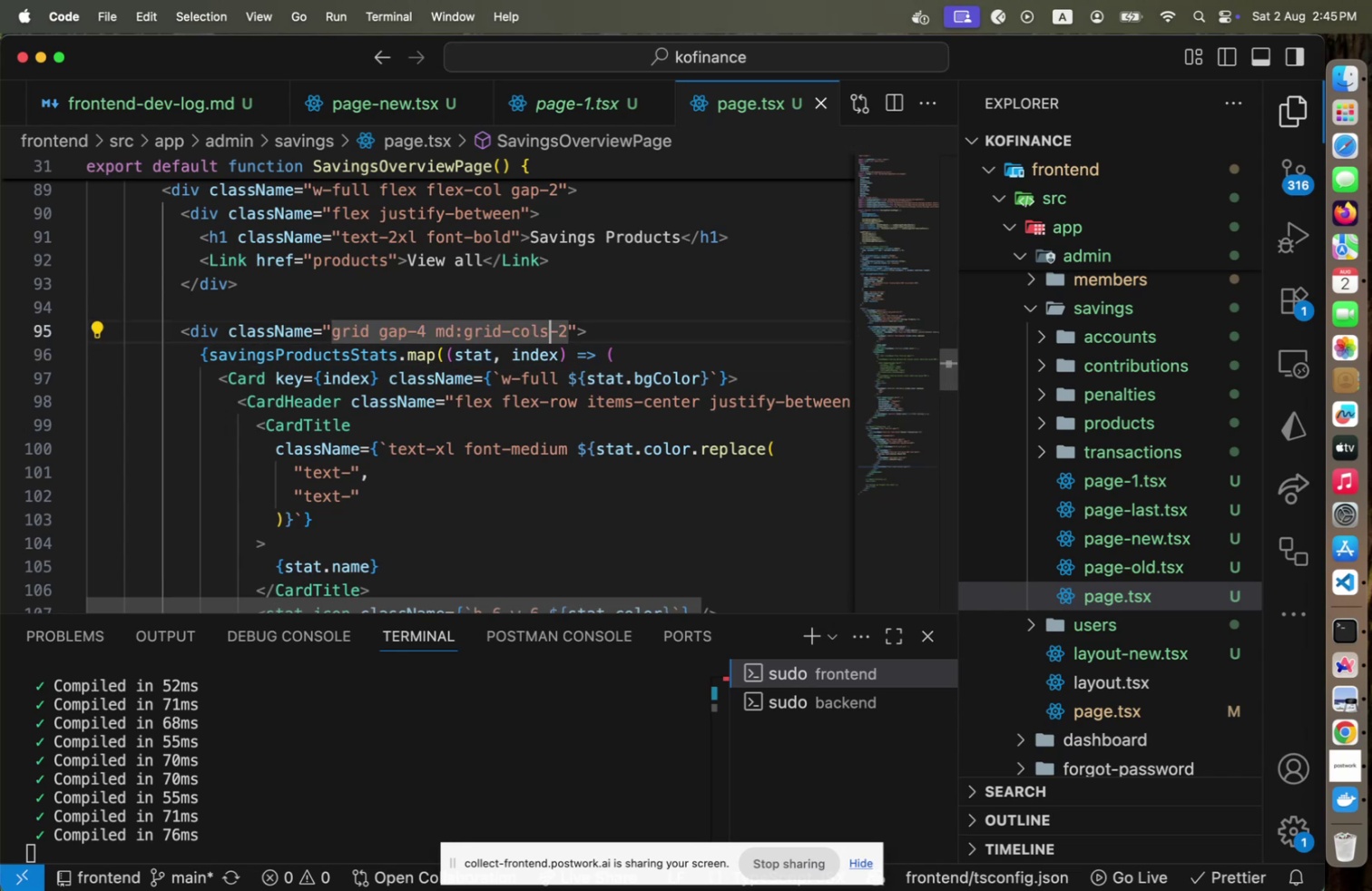 
key(ArrowRight)
 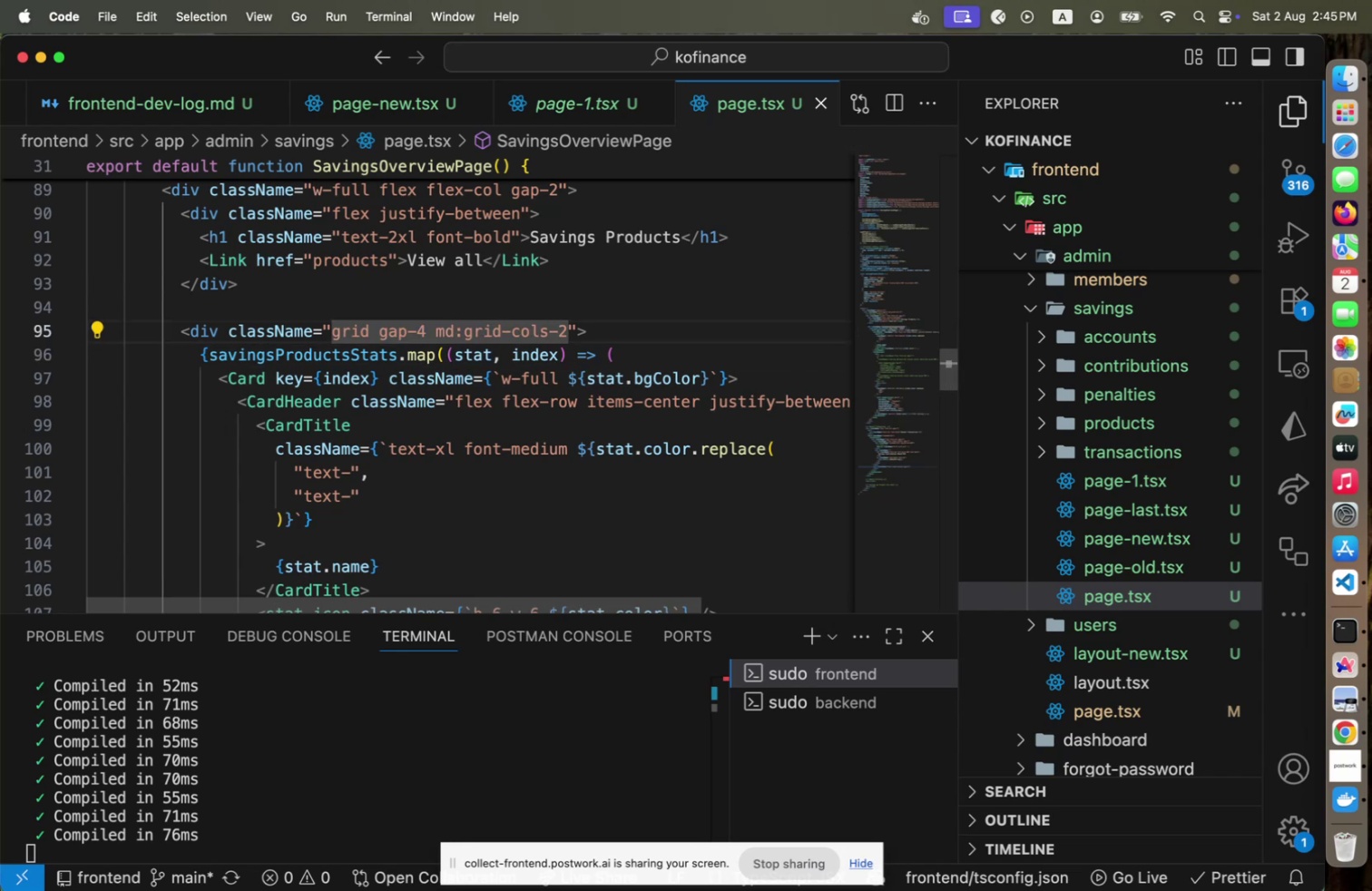 
key(ArrowDown)
 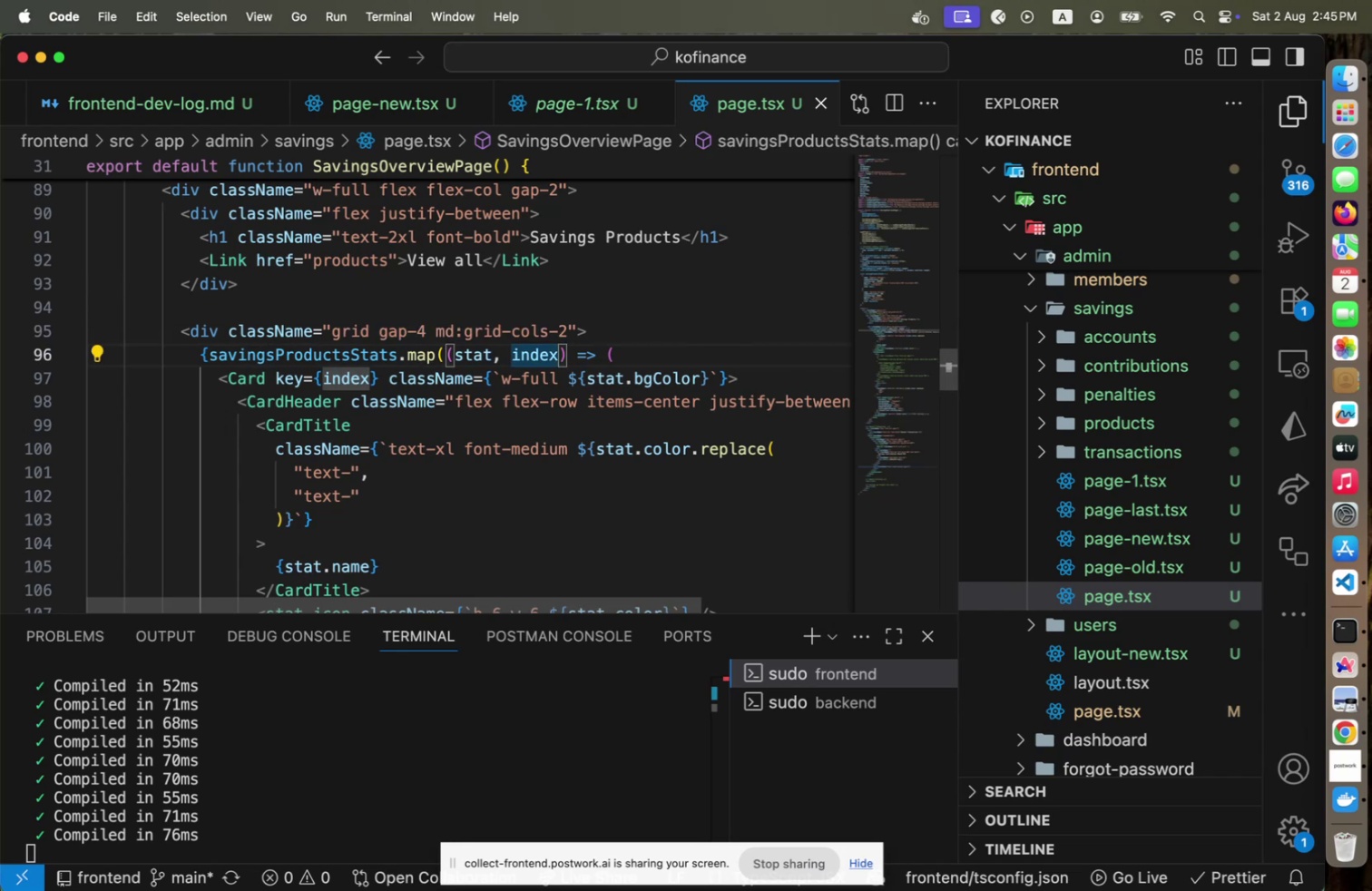 
key(ArrowDown)
 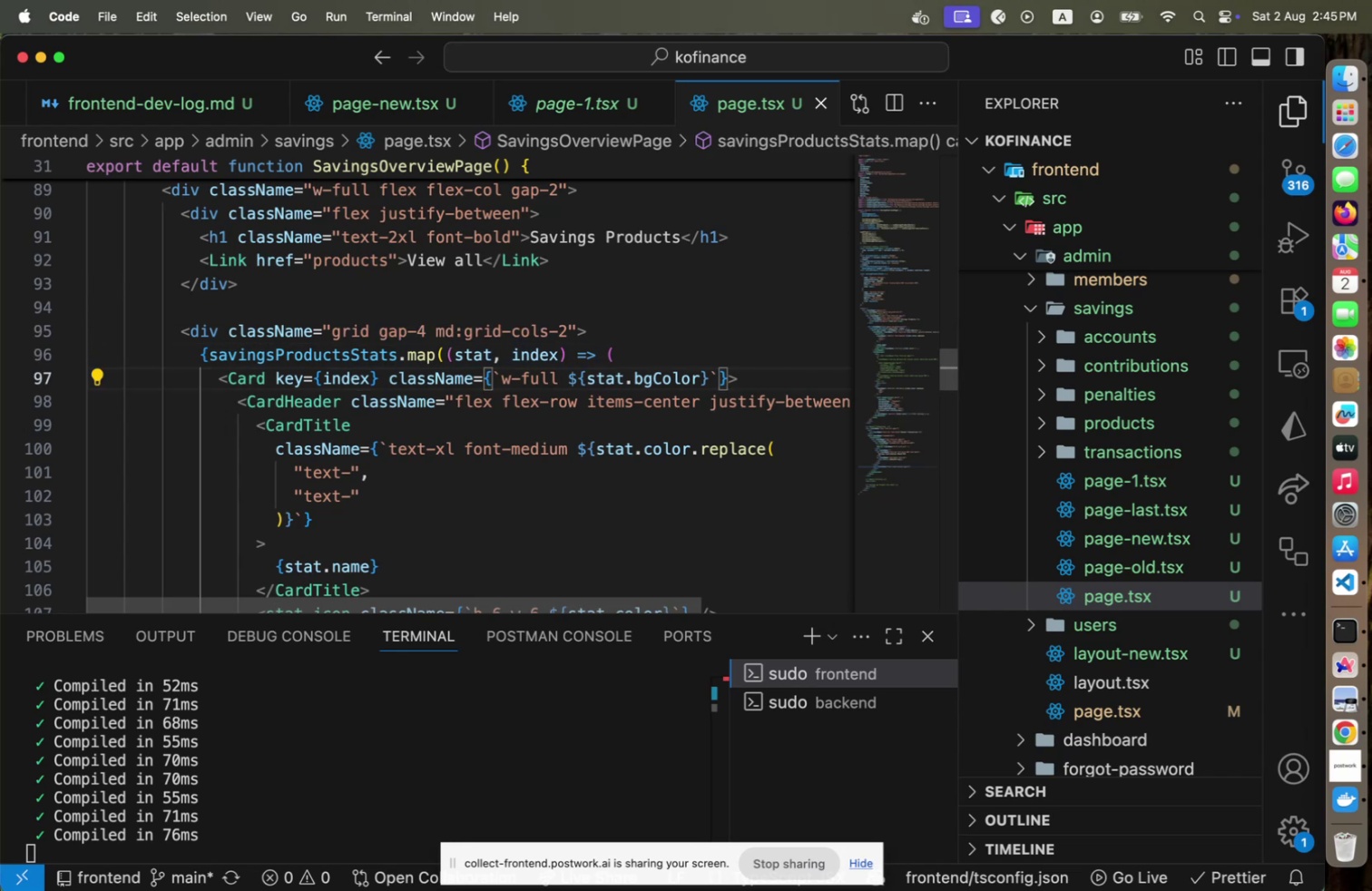 
hold_key(key=ArrowUp, duration=1.05)
 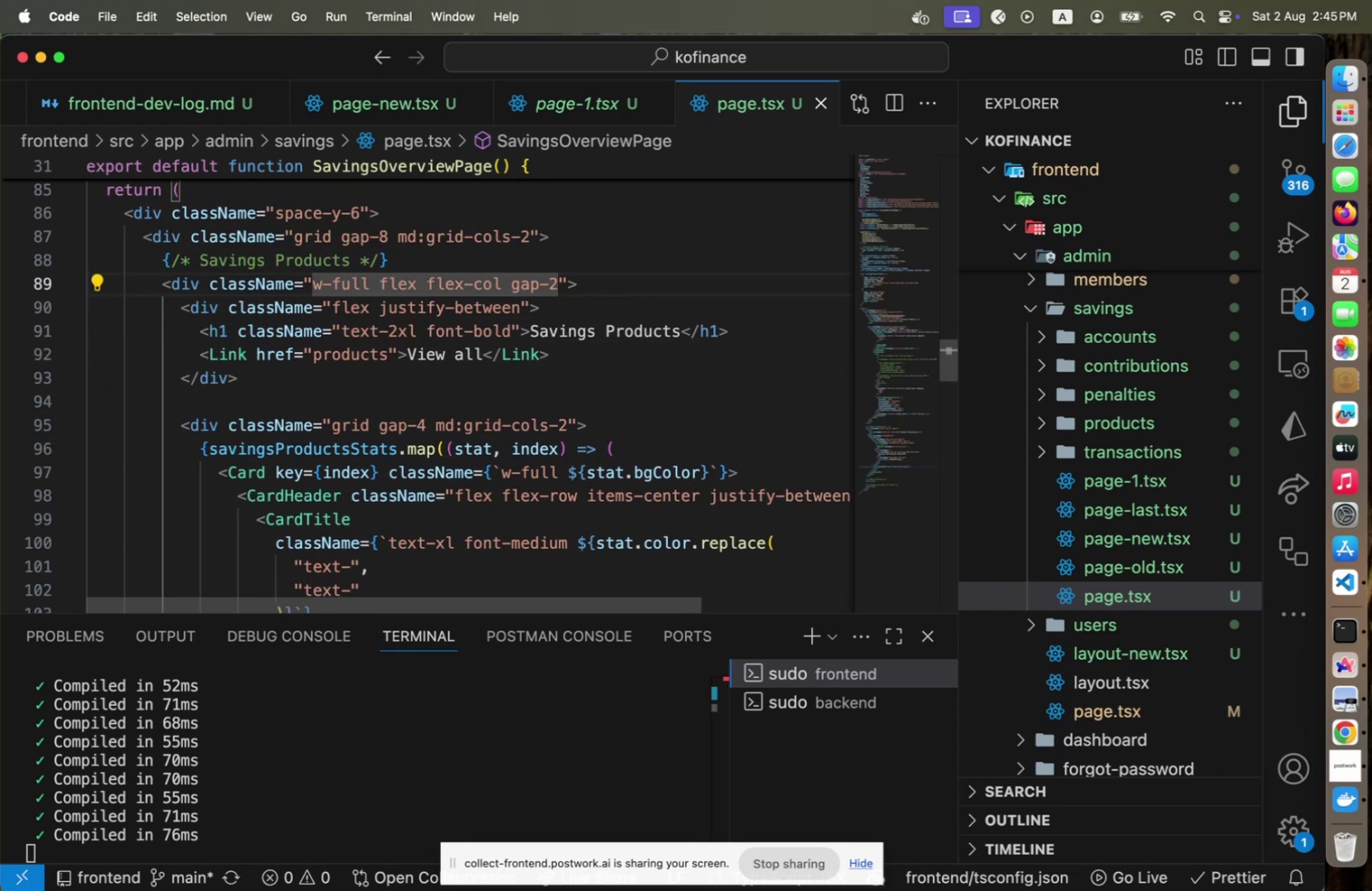 
type( col-span-2)
 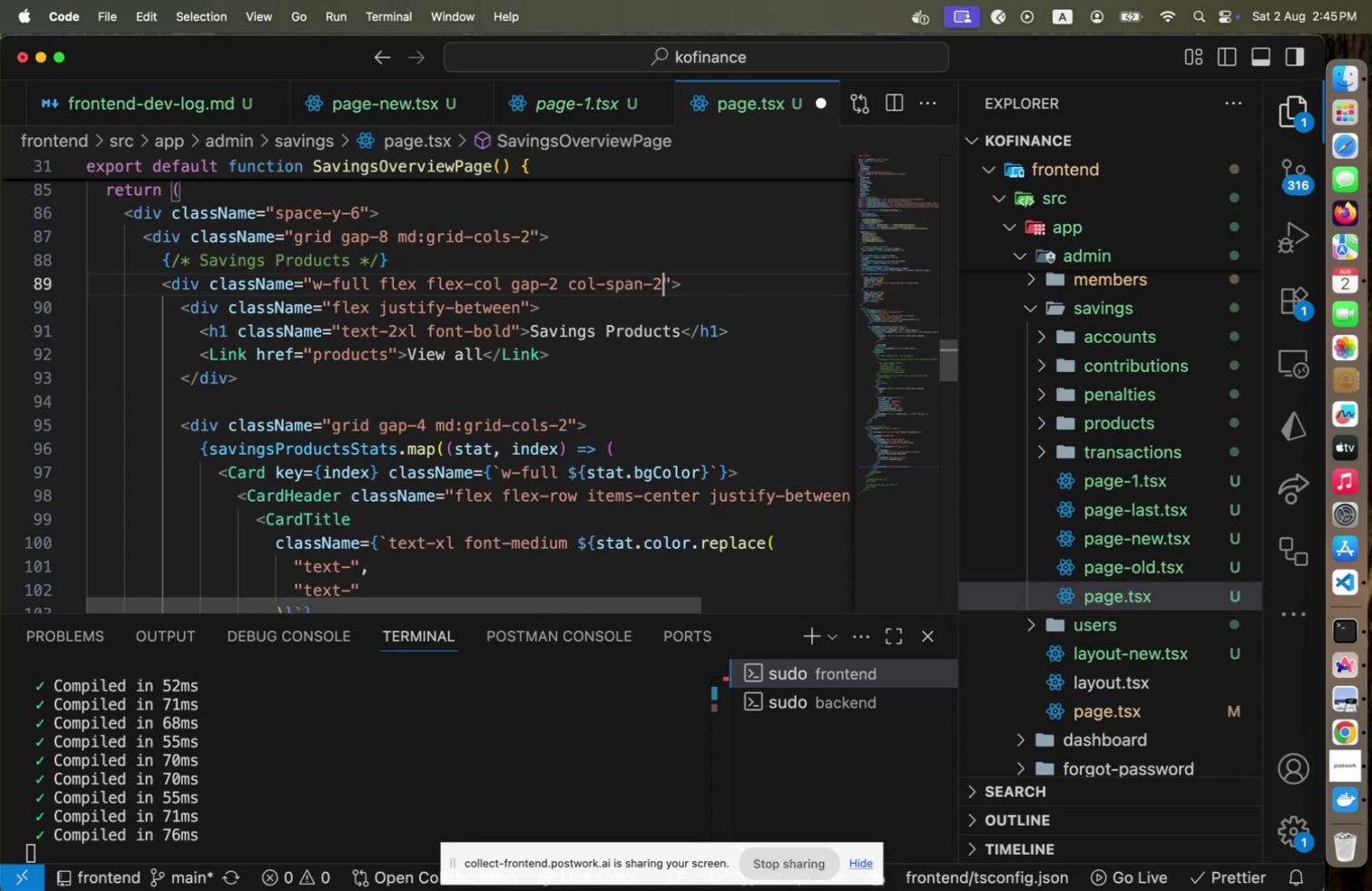 
key(ArrowUp)
 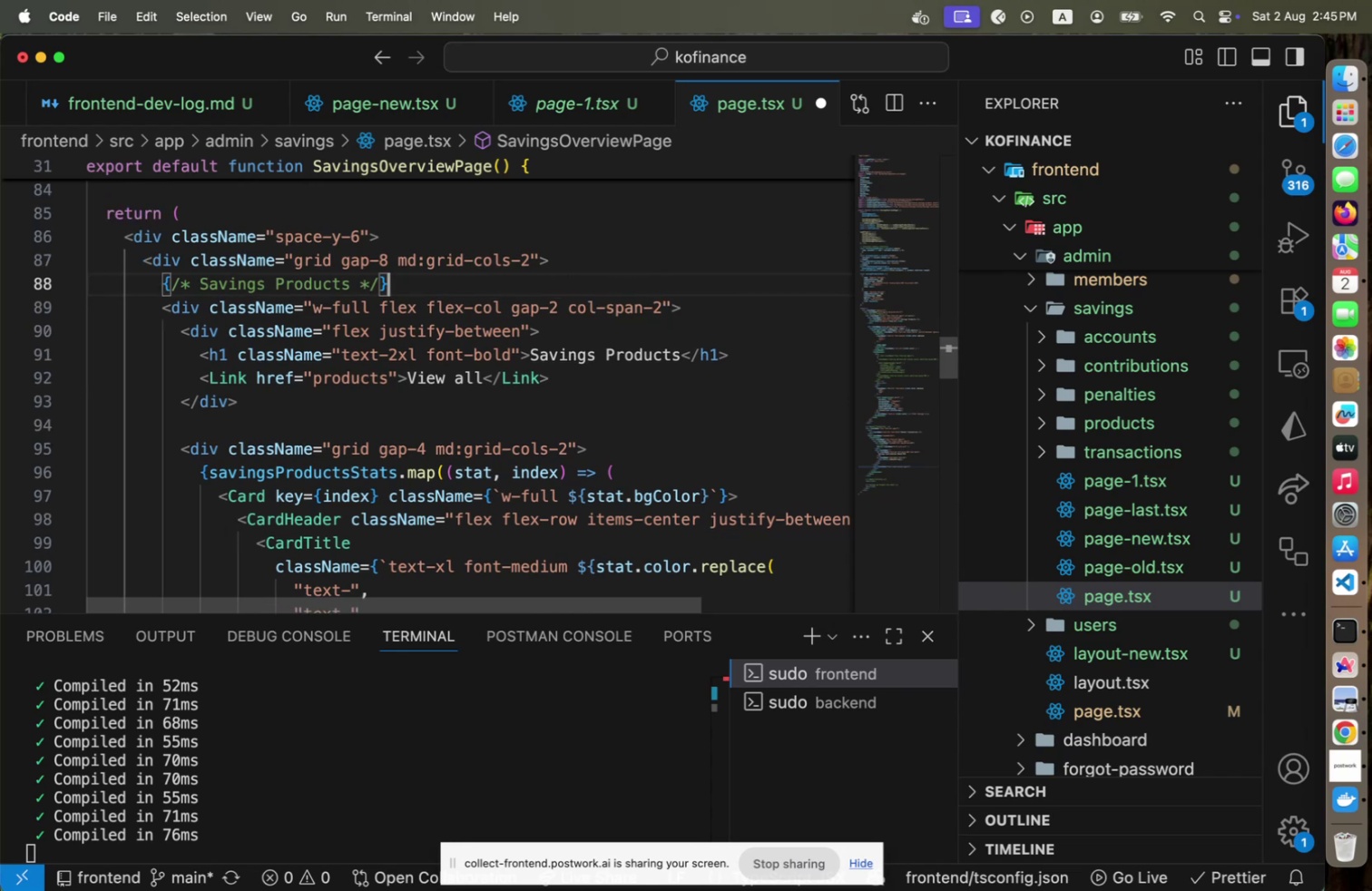 
key(ArrowUp)
 